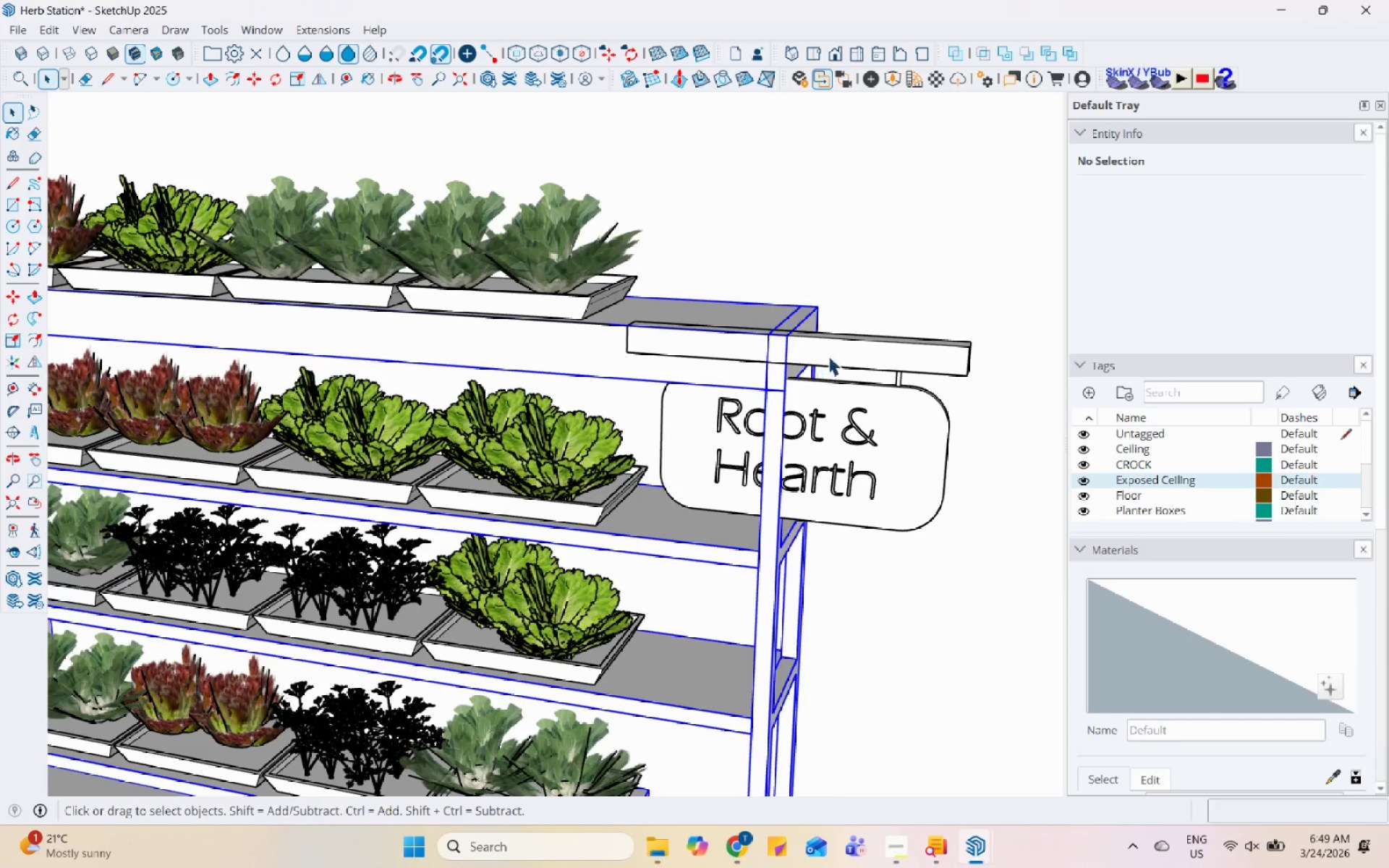 
left_click([833, 349])
 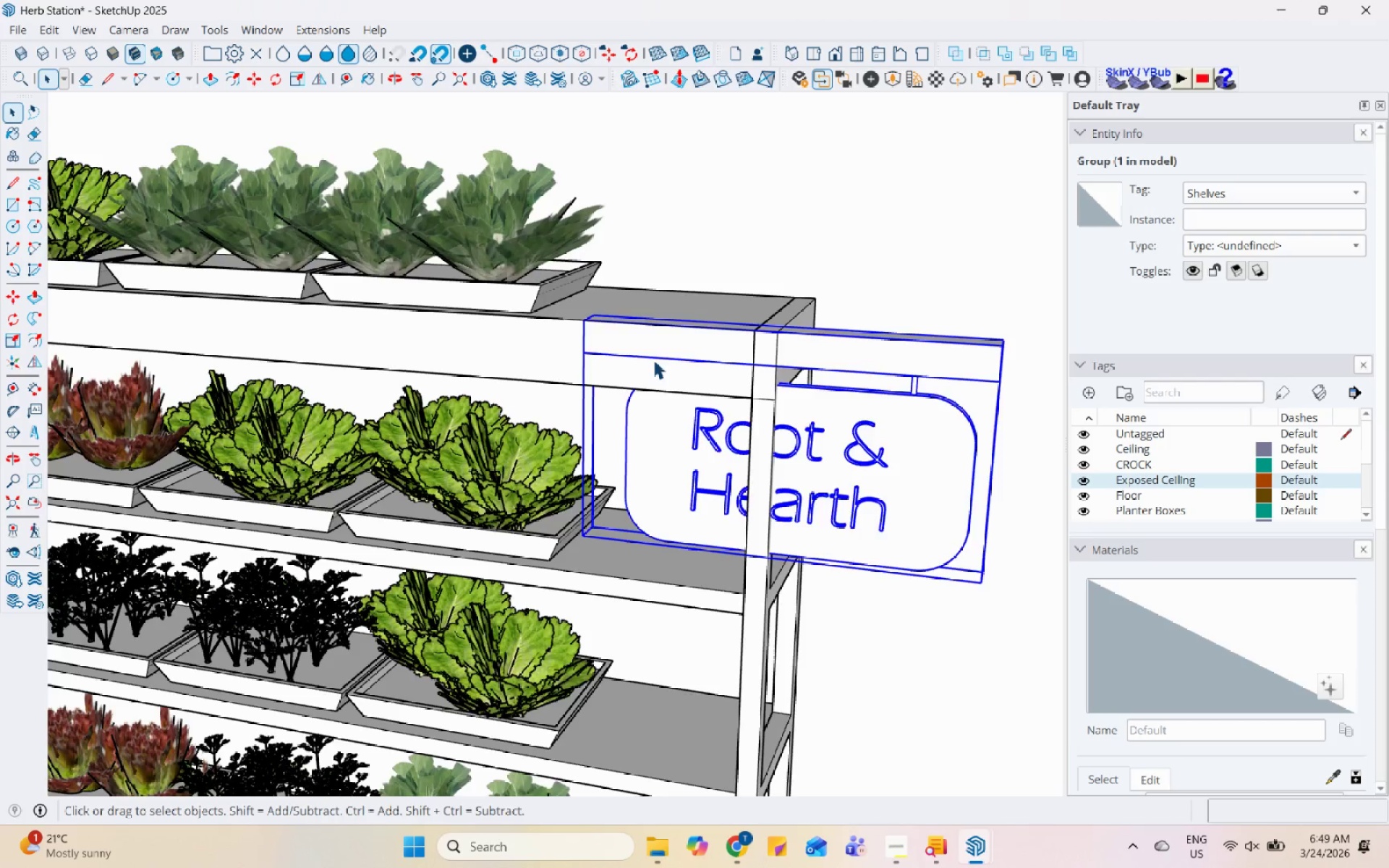 
scroll: coordinate [637, 355], scroll_direction: up, amount: 6.0
 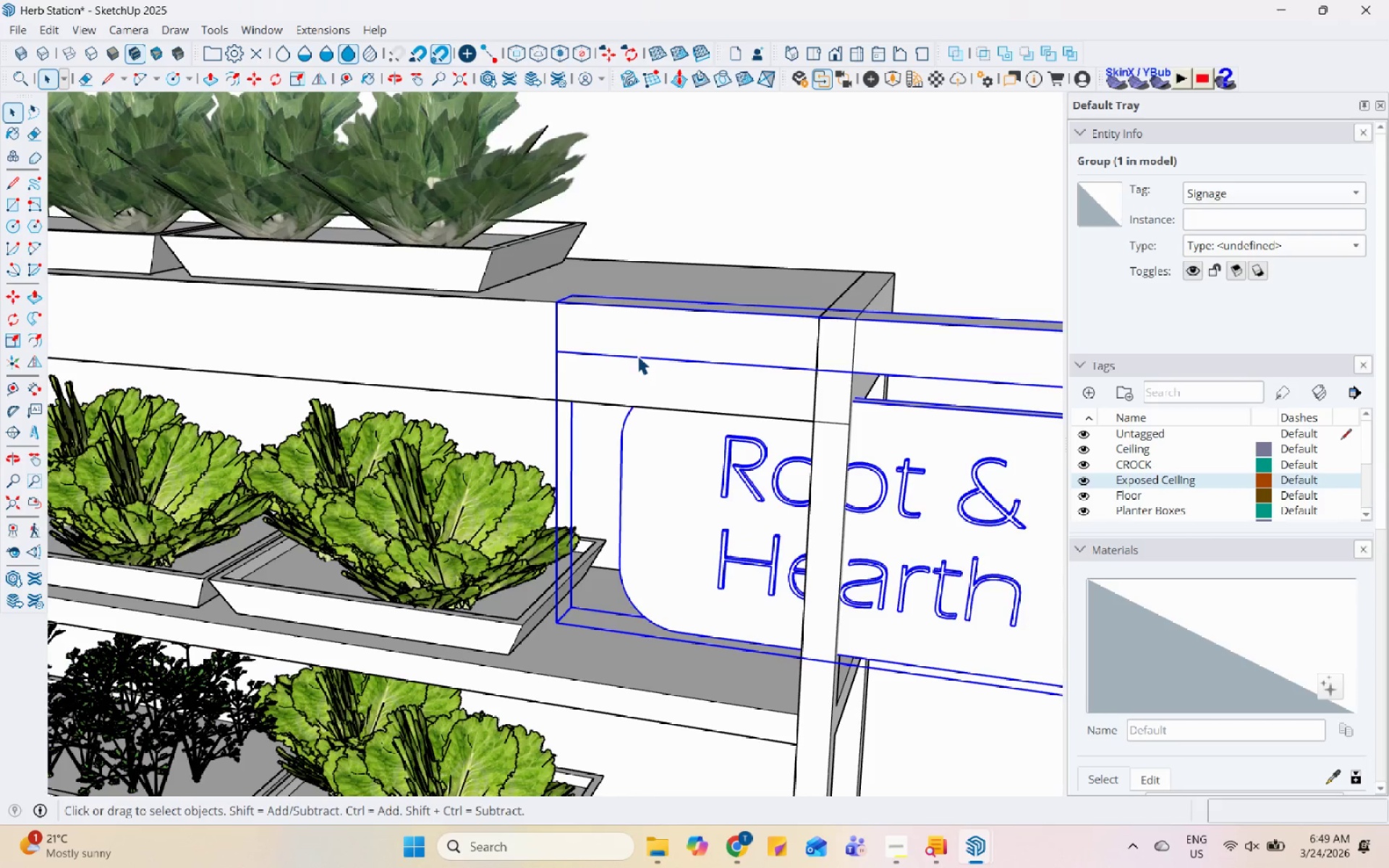 
key(M)
 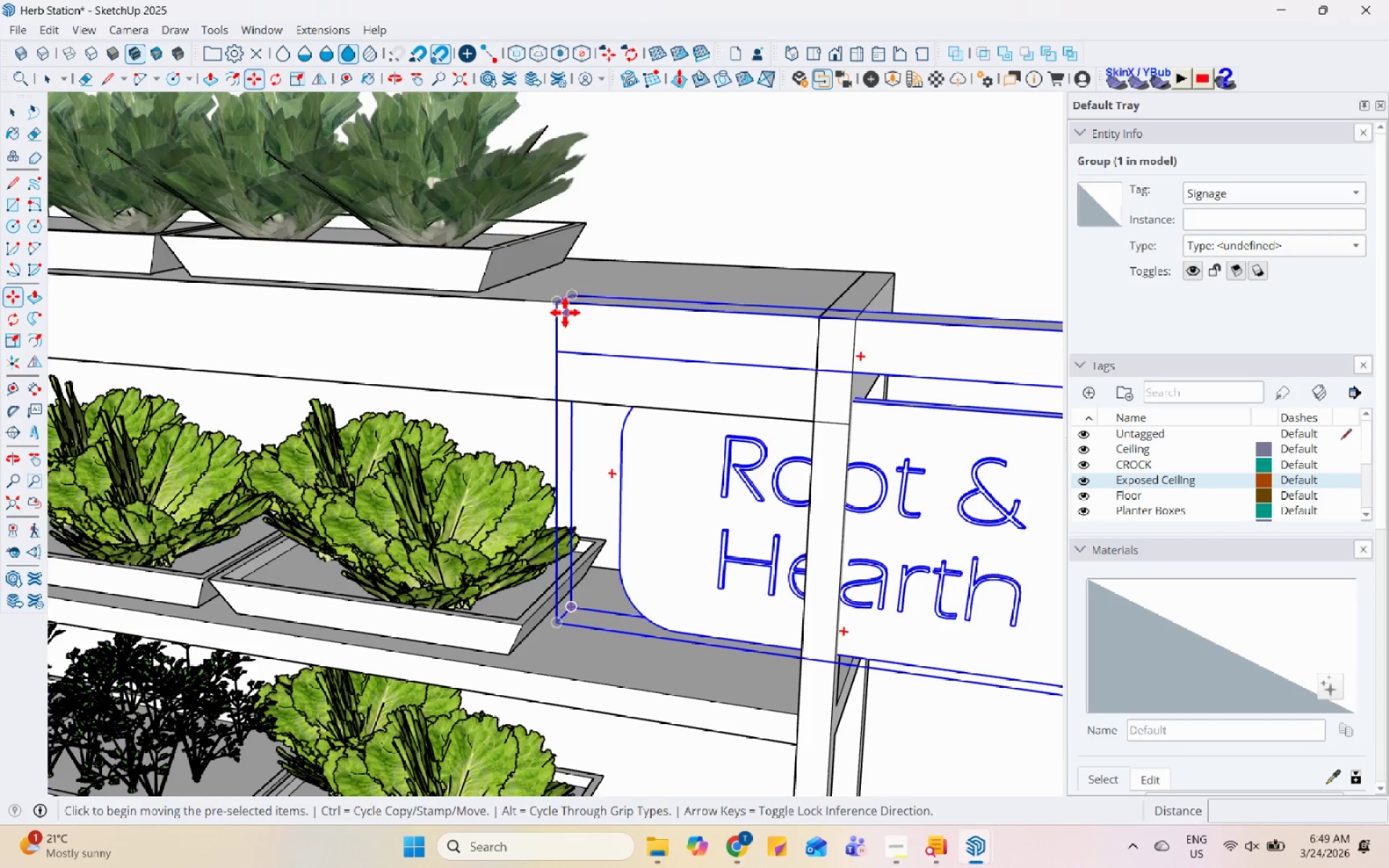 
left_click([556, 307])
 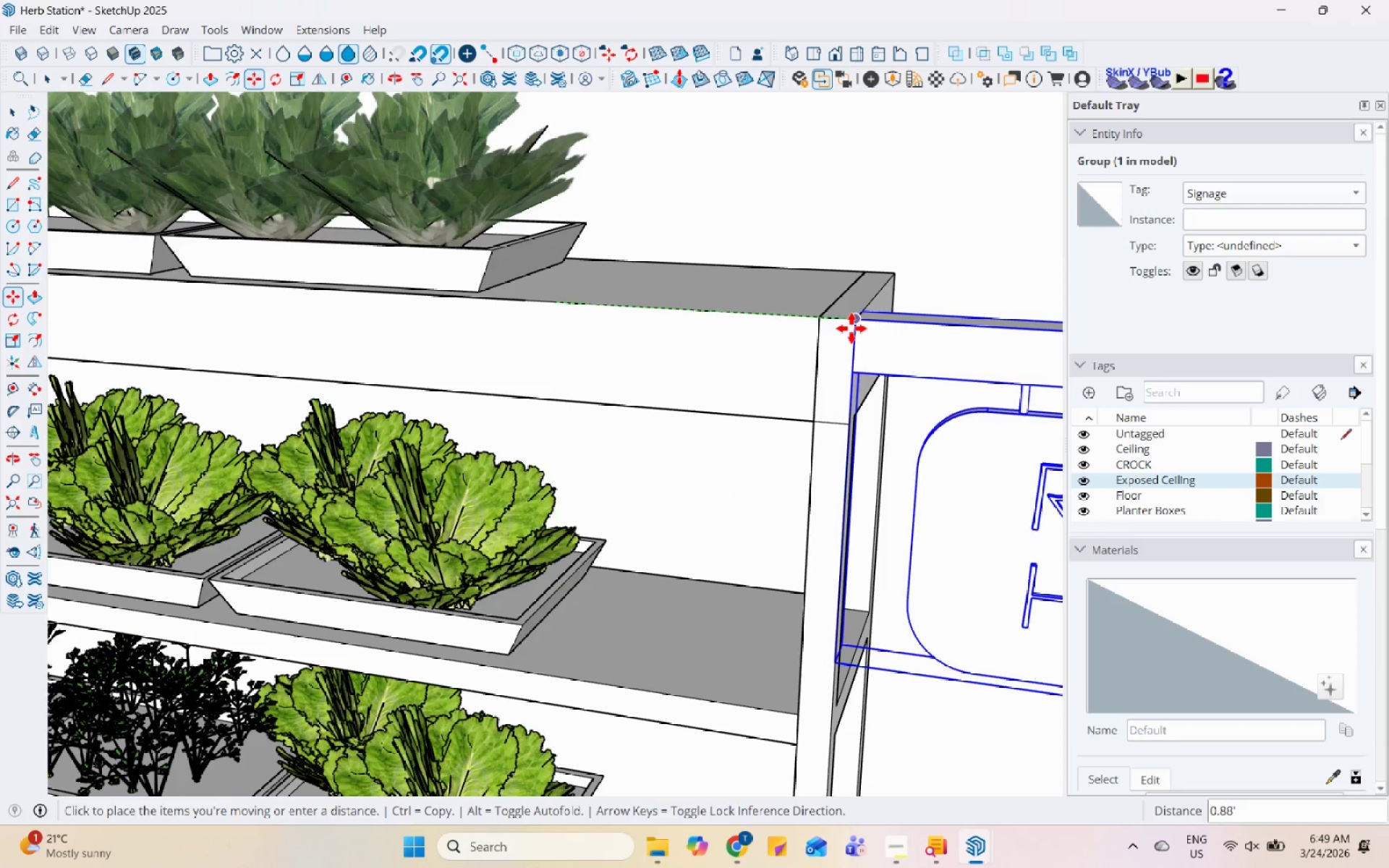 
left_click([851, 329])
 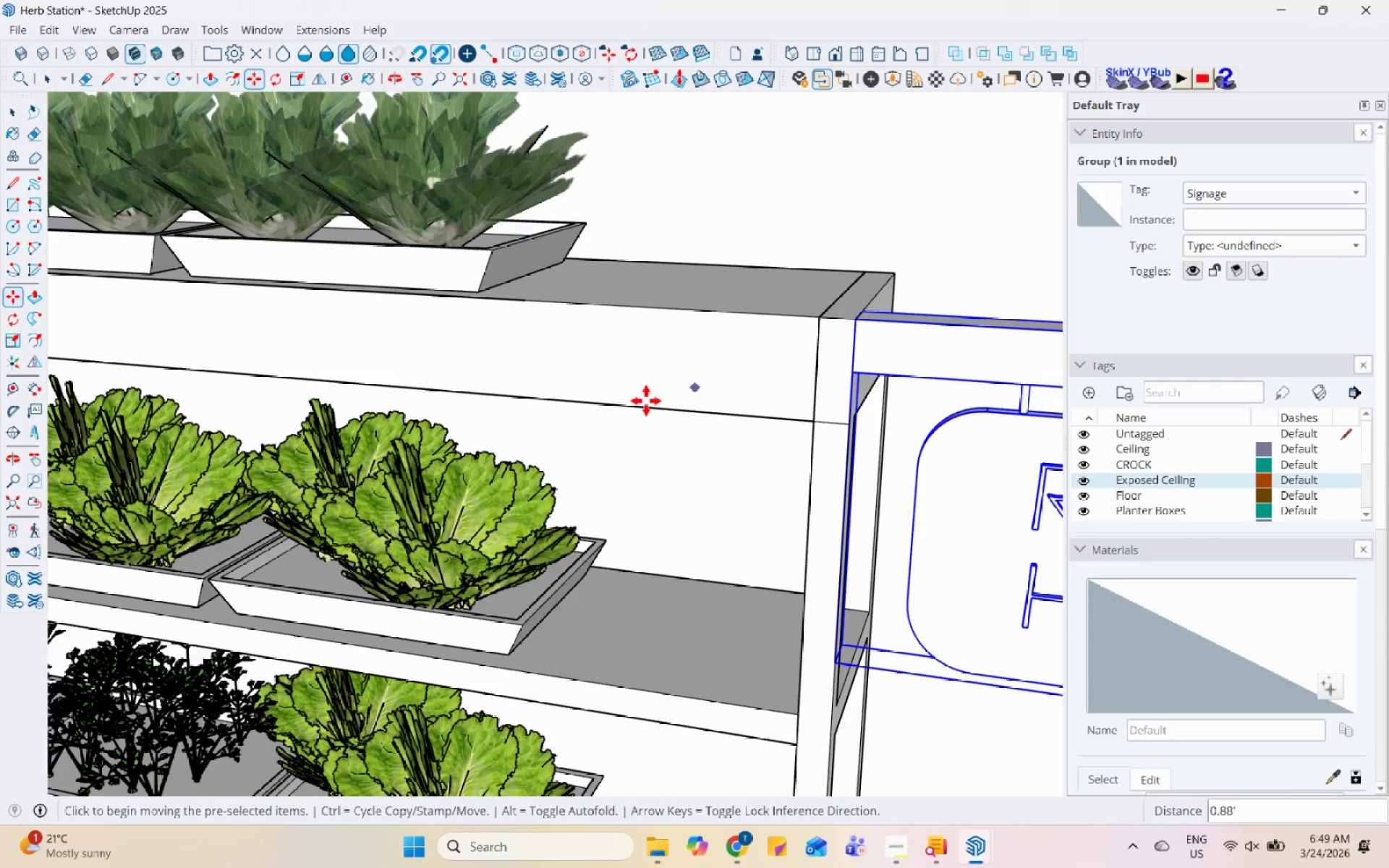 
key(Space)
 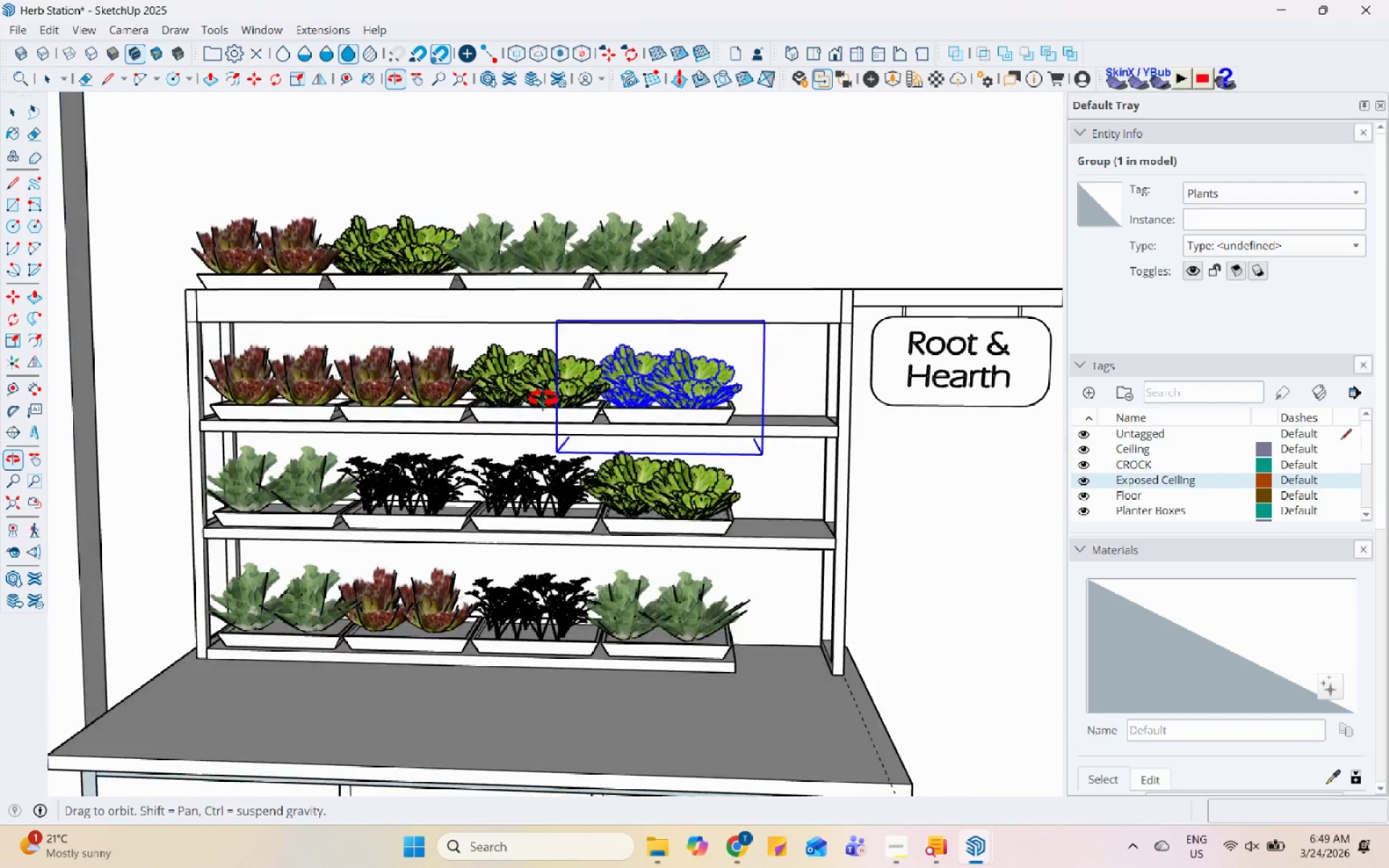 
scroll: coordinate [741, 420], scroll_direction: down, amount: 9.0
 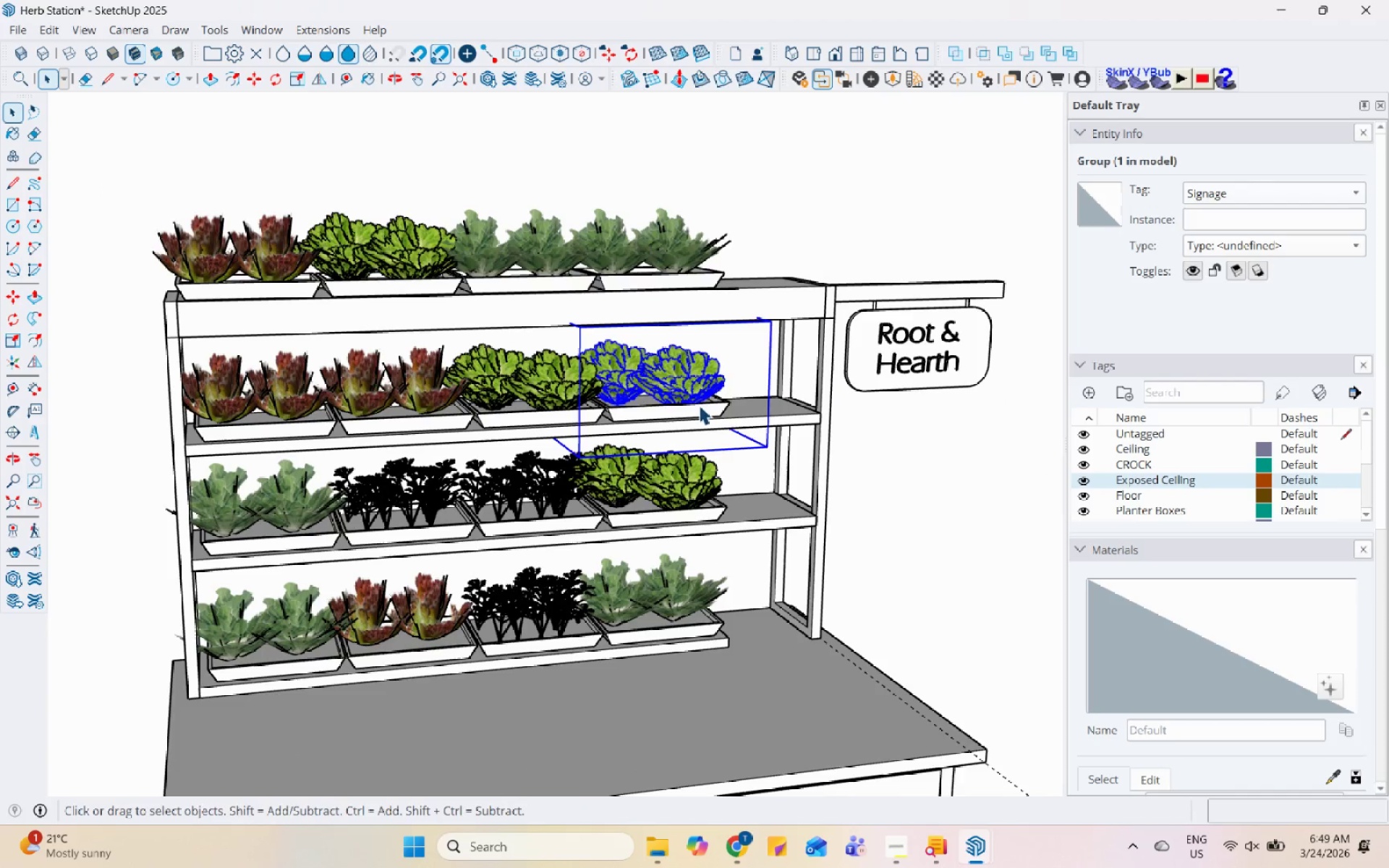 
scroll: coordinate [726, 655], scroll_direction: up, amount: 6.0
 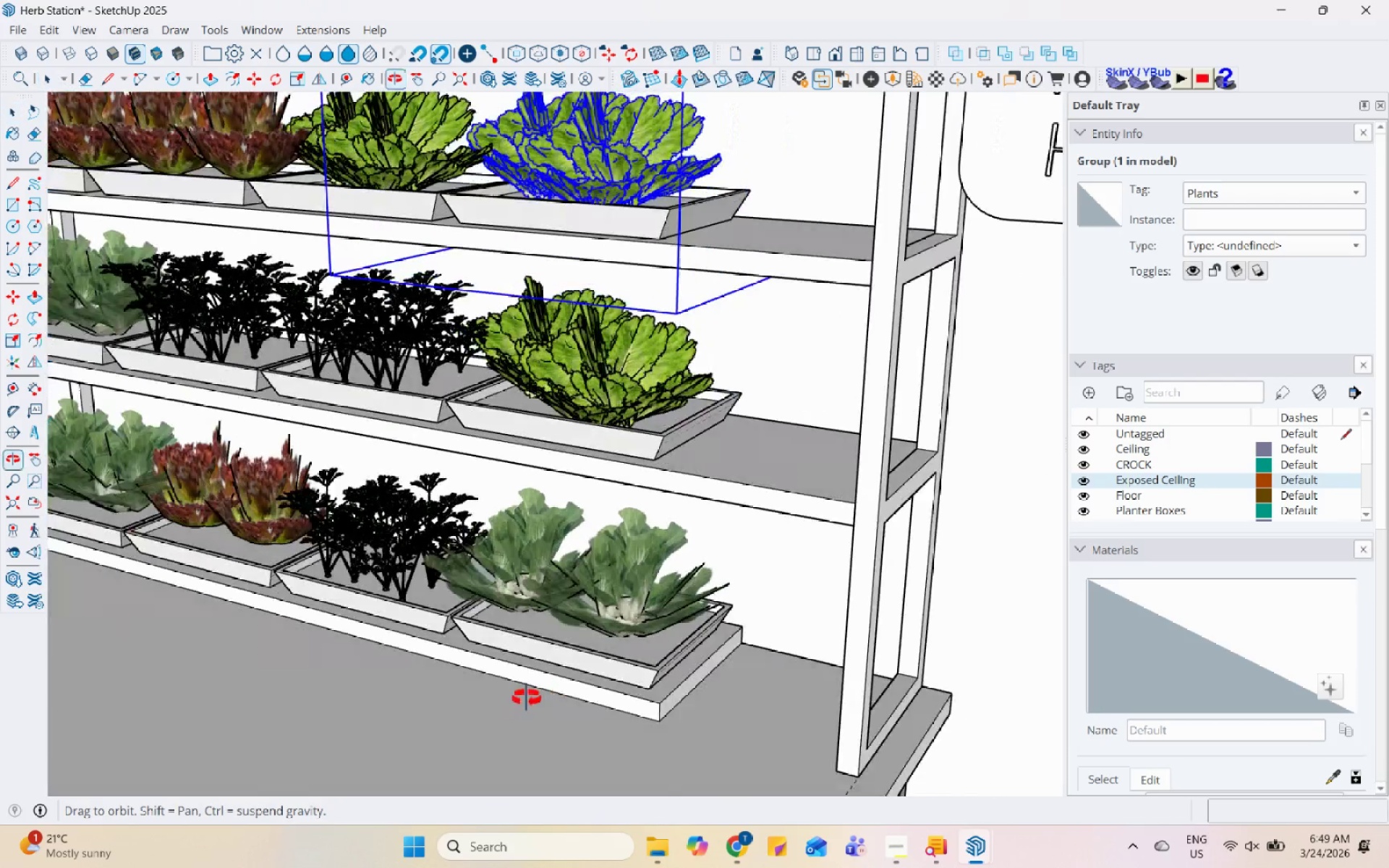 
left_click([729, 706])
 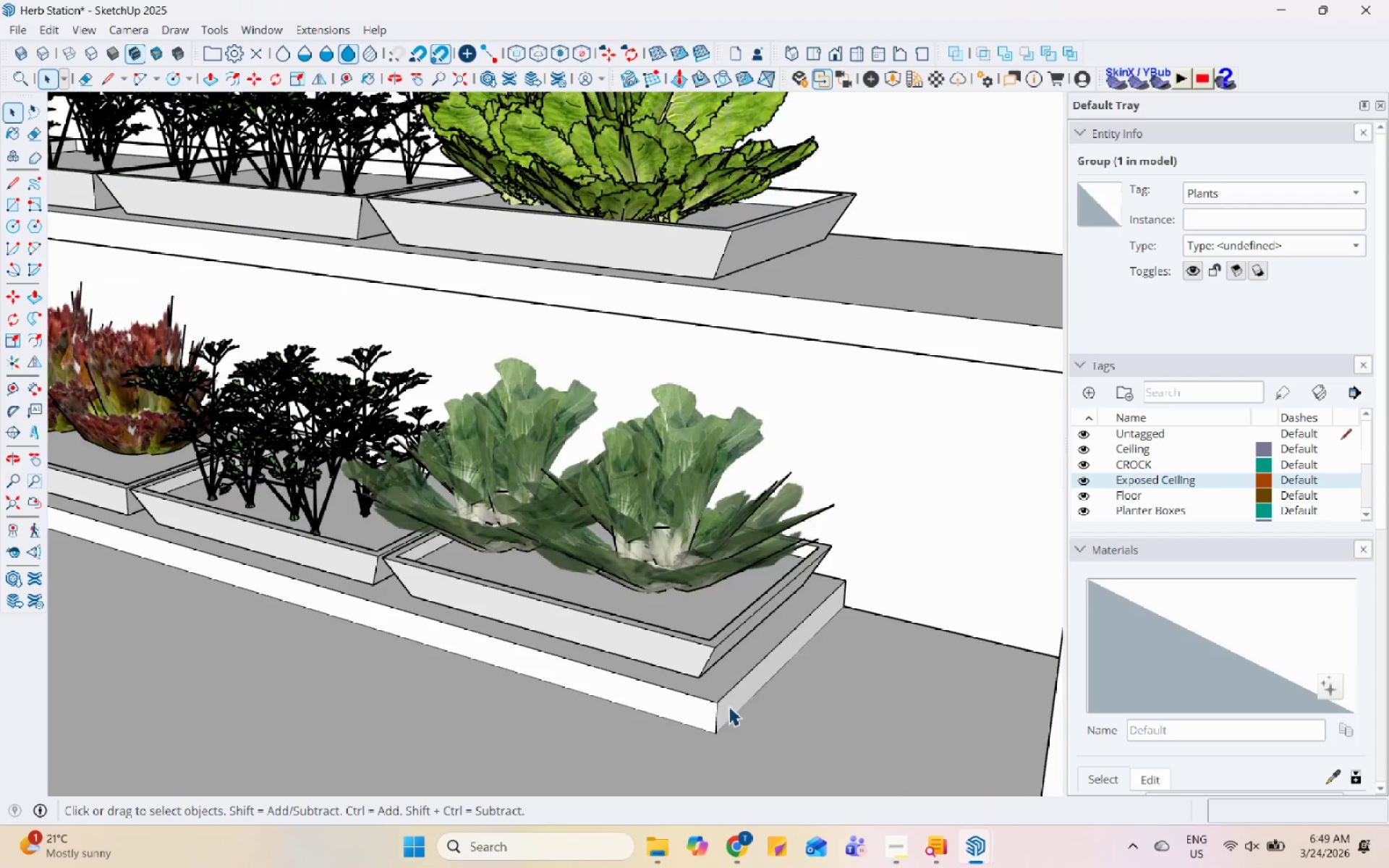 
scroll: coordinate [564, 712], scroll_direction: up, amount: 5.0
 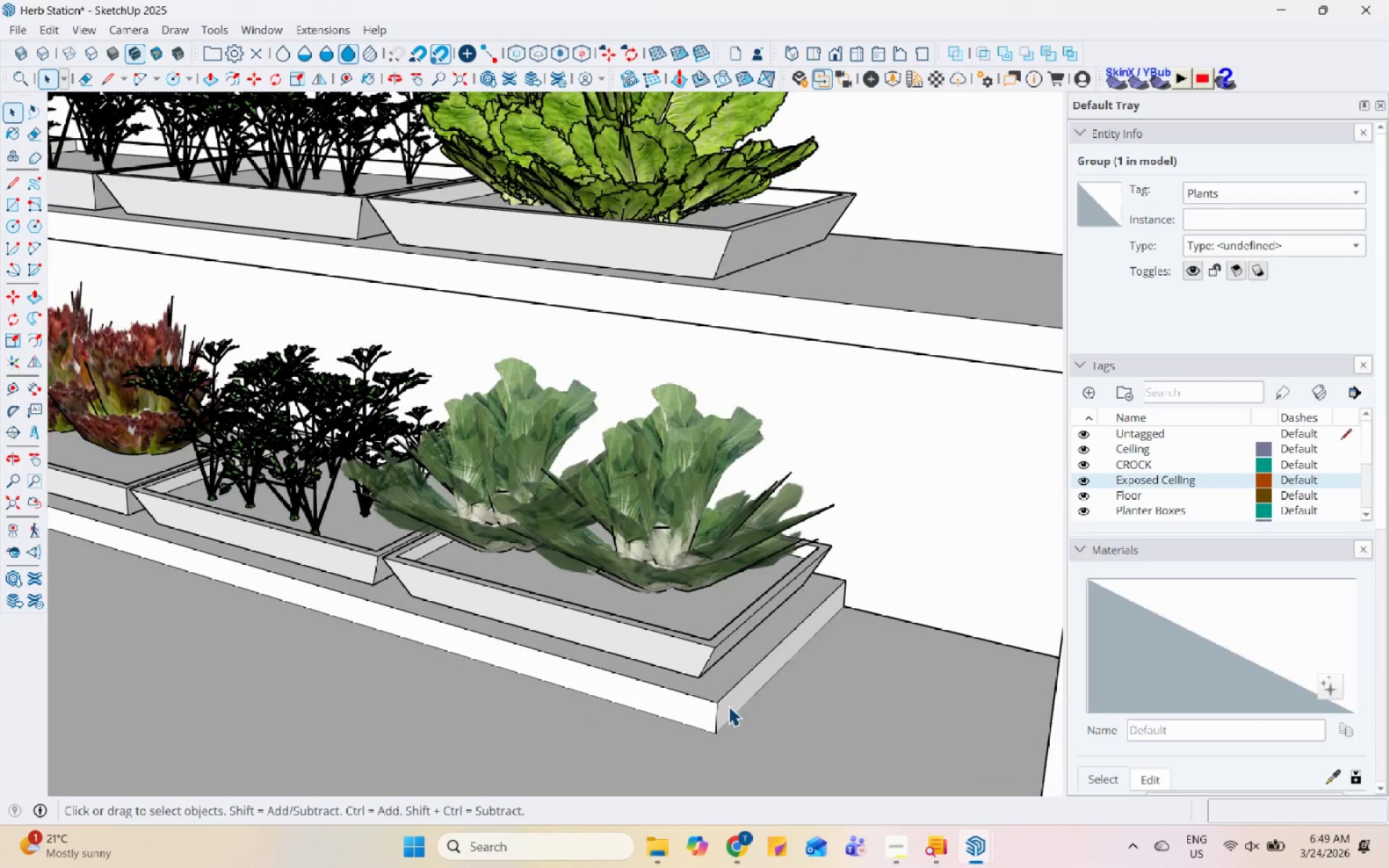 
double_click([729, 706])
 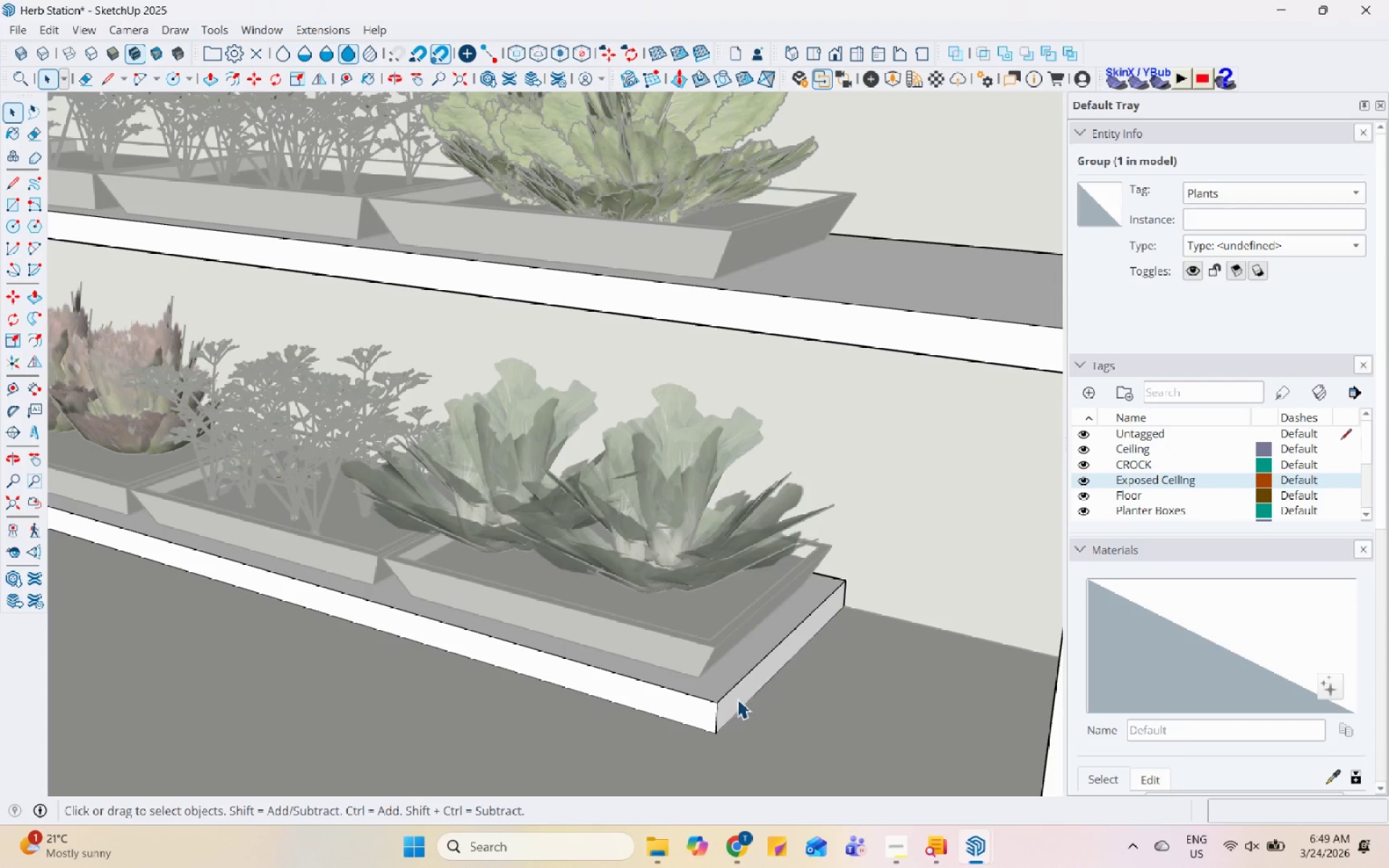 
triple_click([737, 699])
 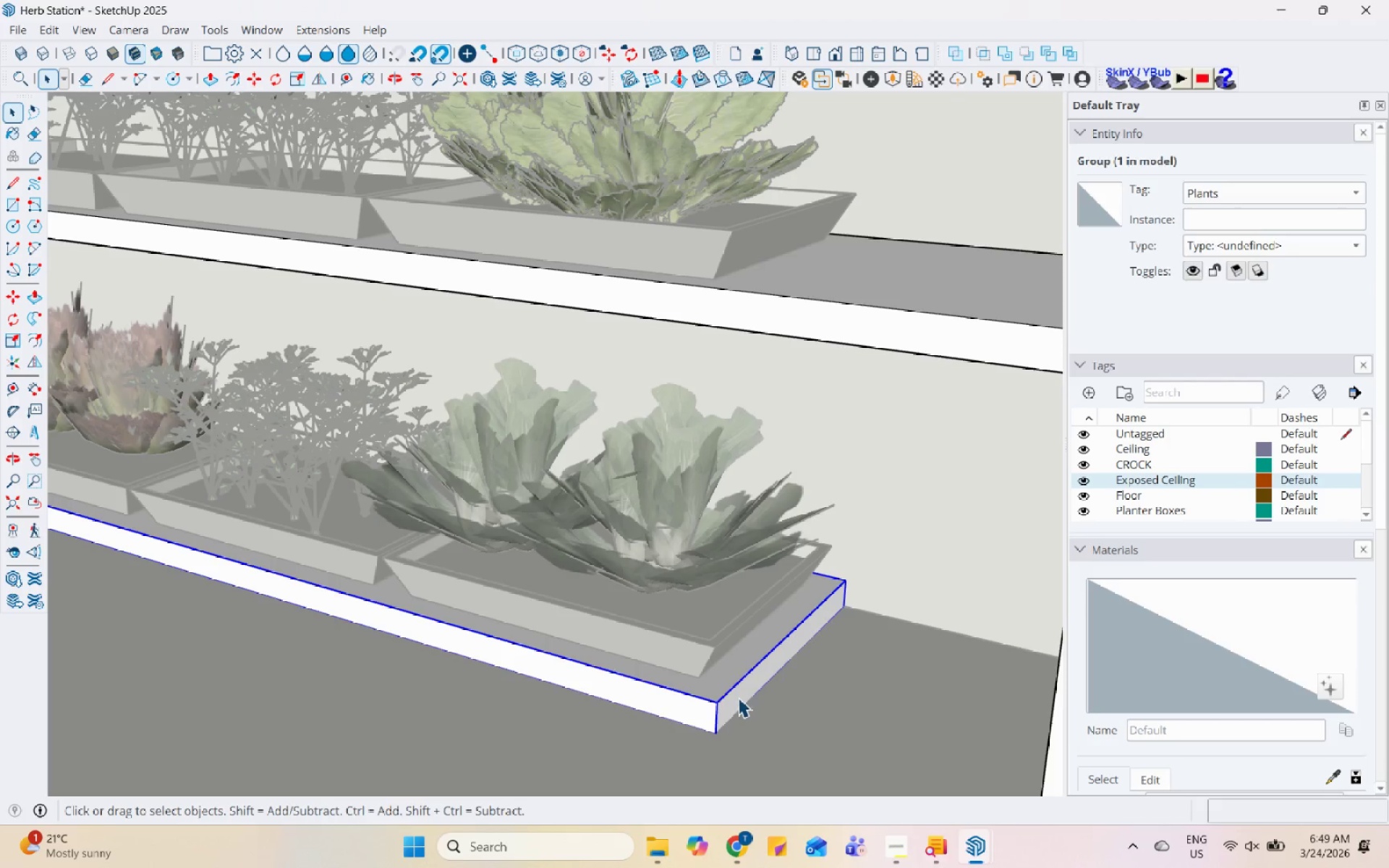 
double_click([738, 697])
 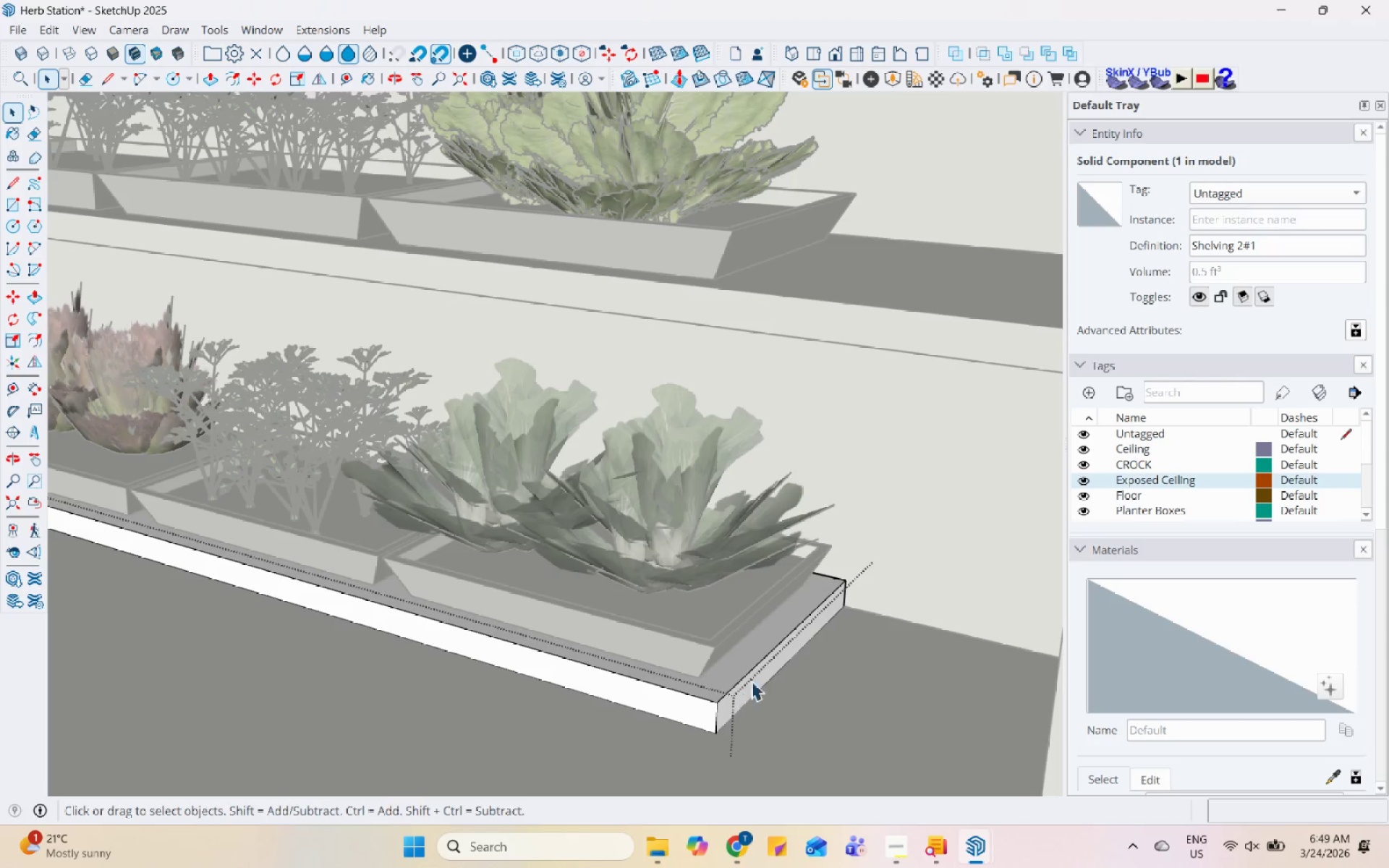 
triple_click([756, 678])
 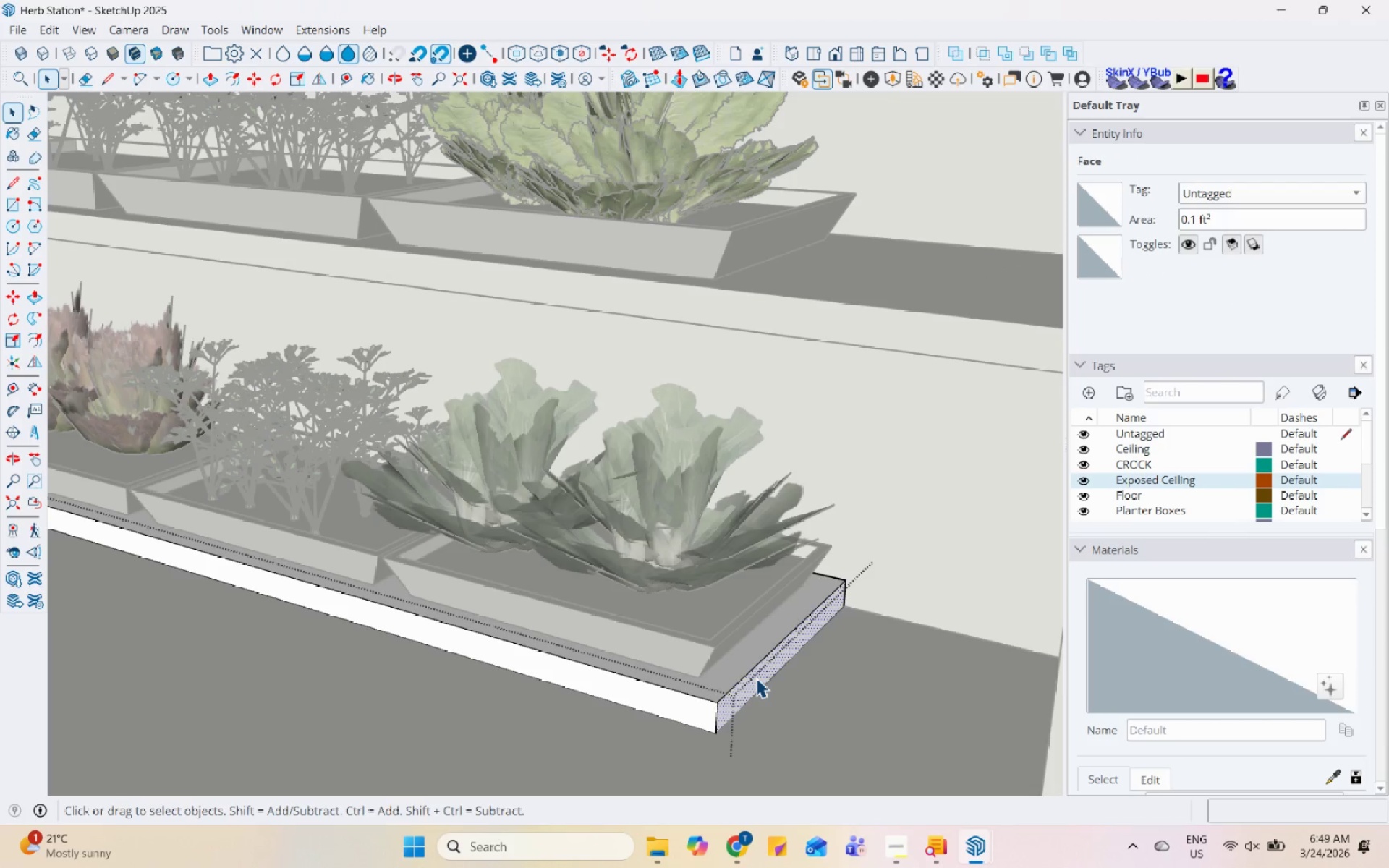 
key(P)
 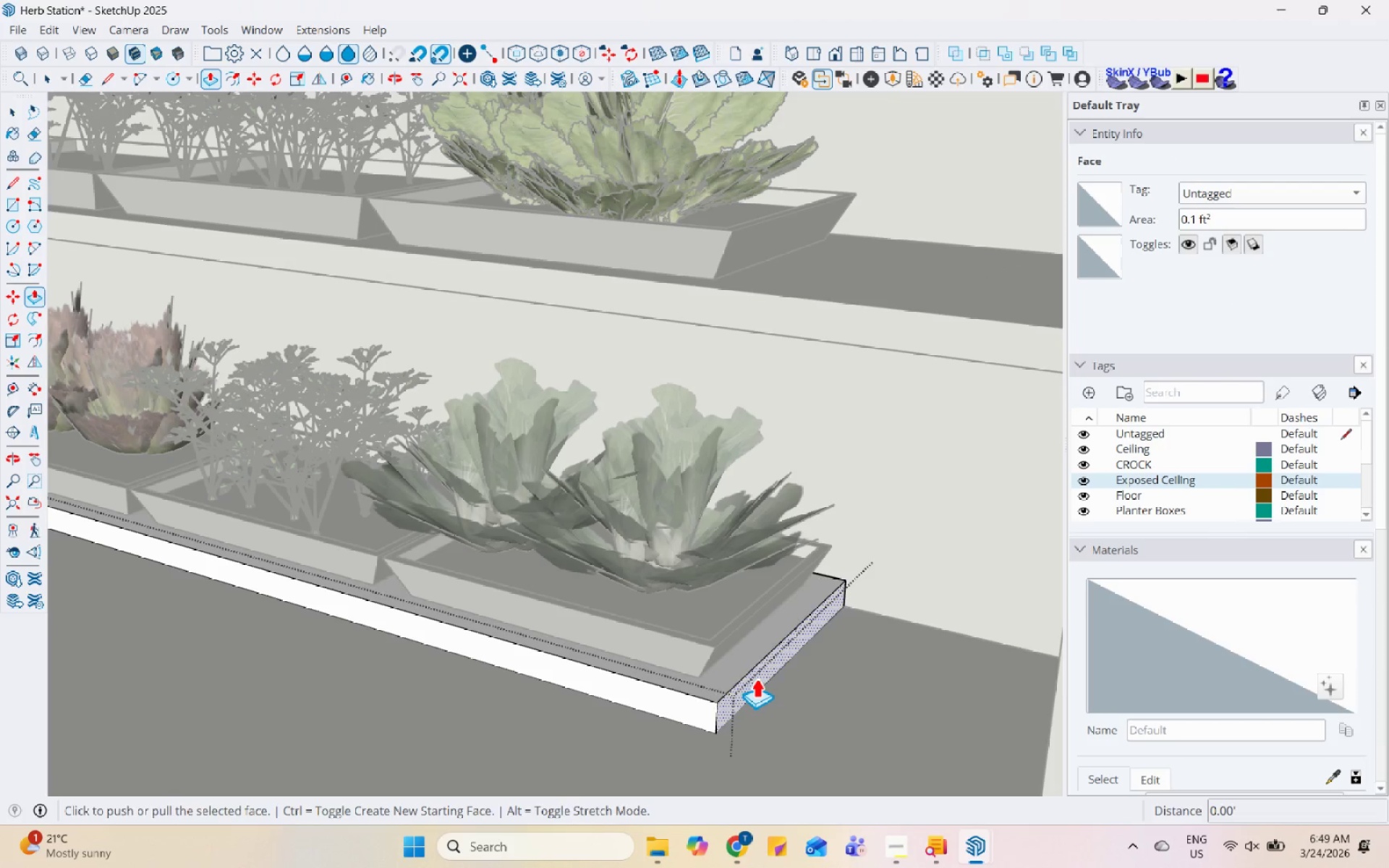 
left_click([756, 678])
 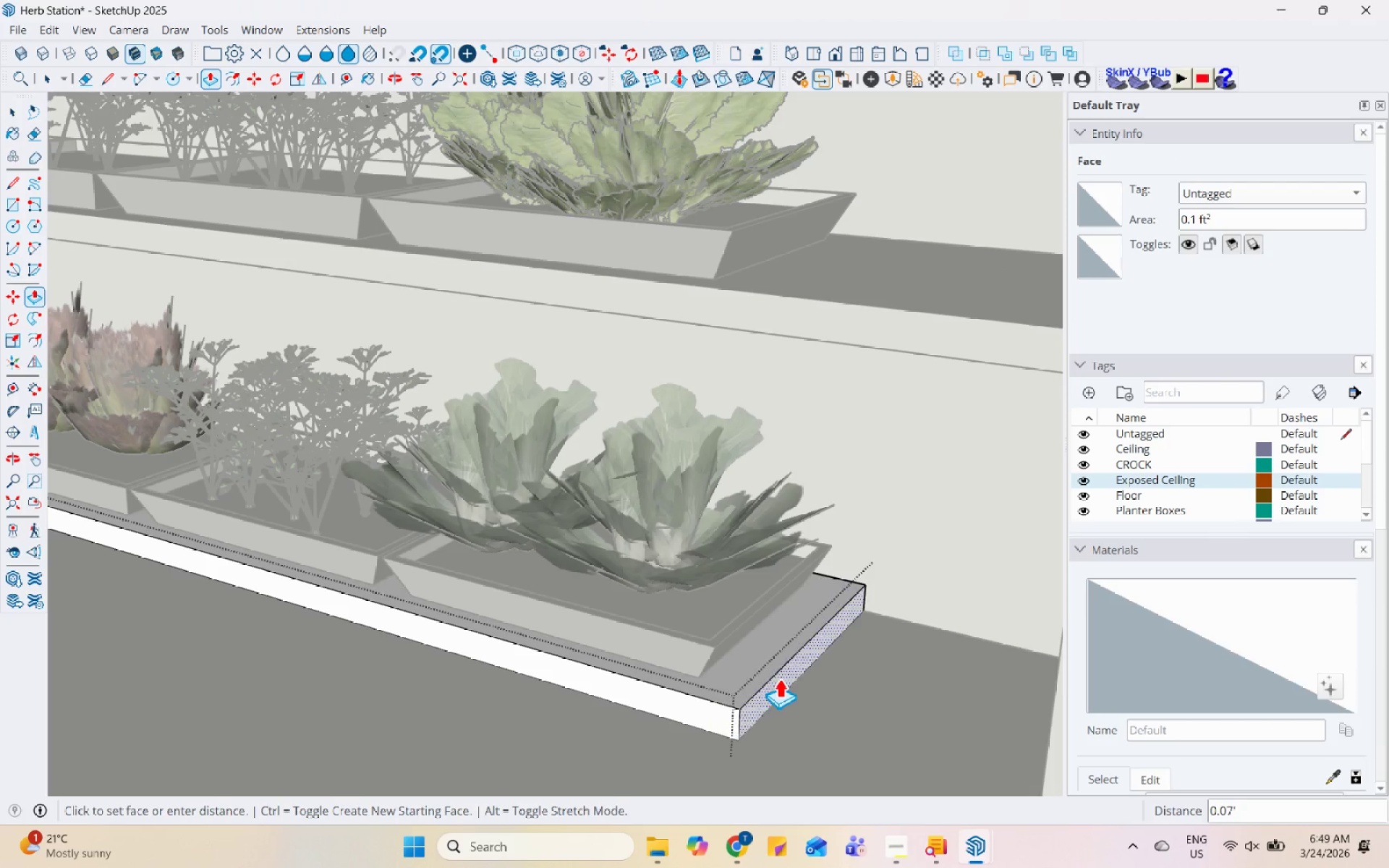 
scroll: coordinate [781, 676], scroll_direction: down, amount: 7.0
 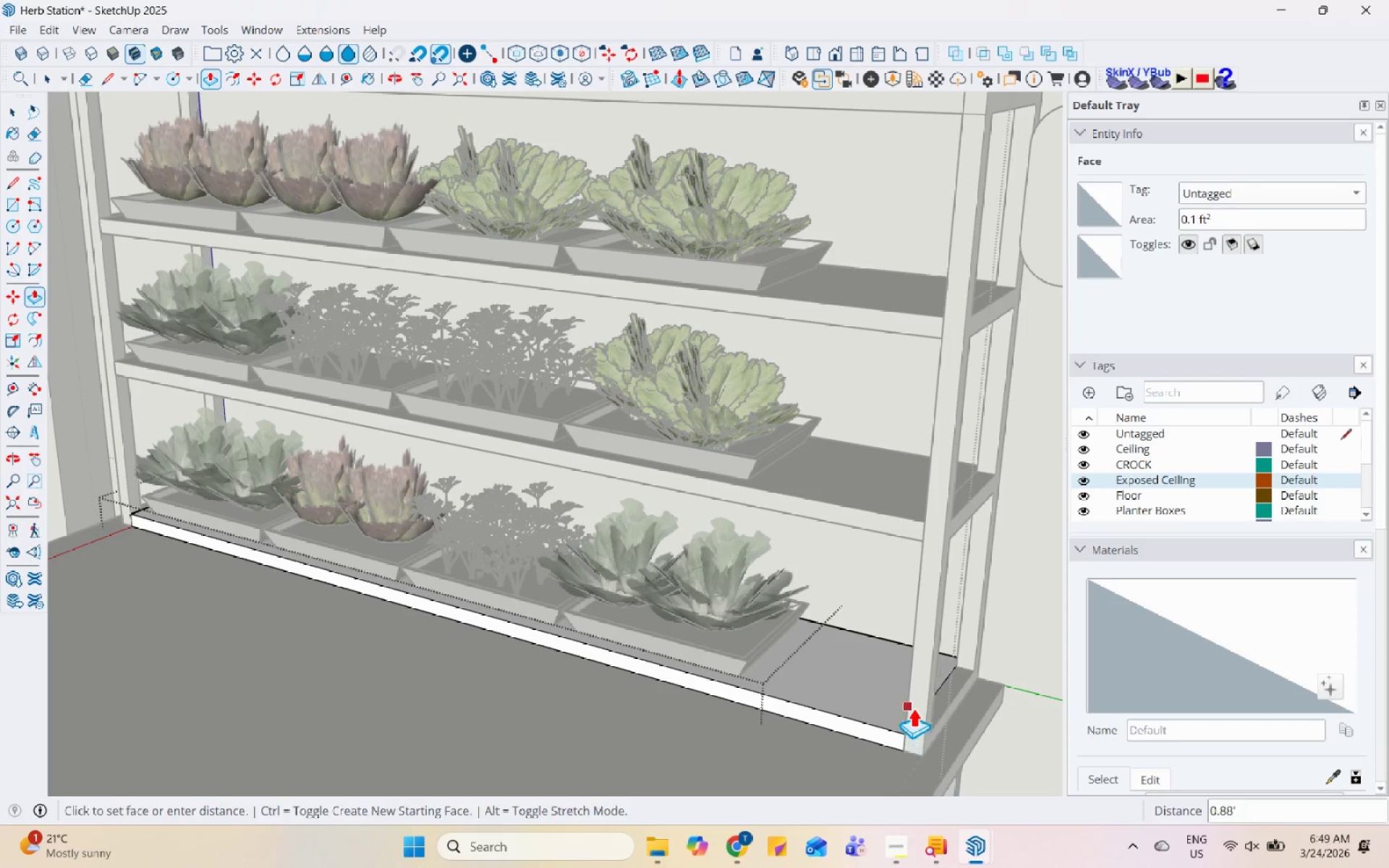 
left_click([913, 702])
 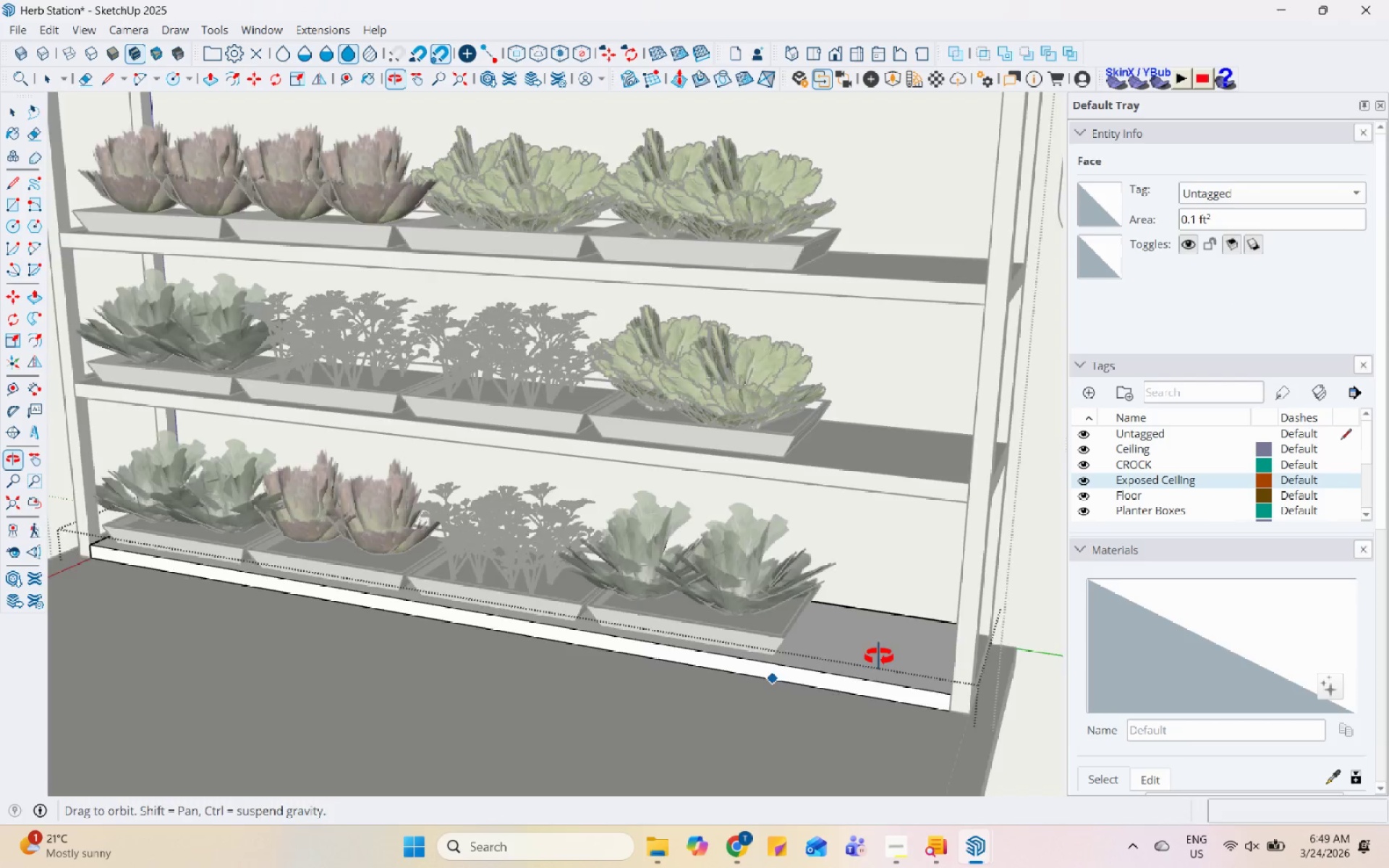 
key(Space)
 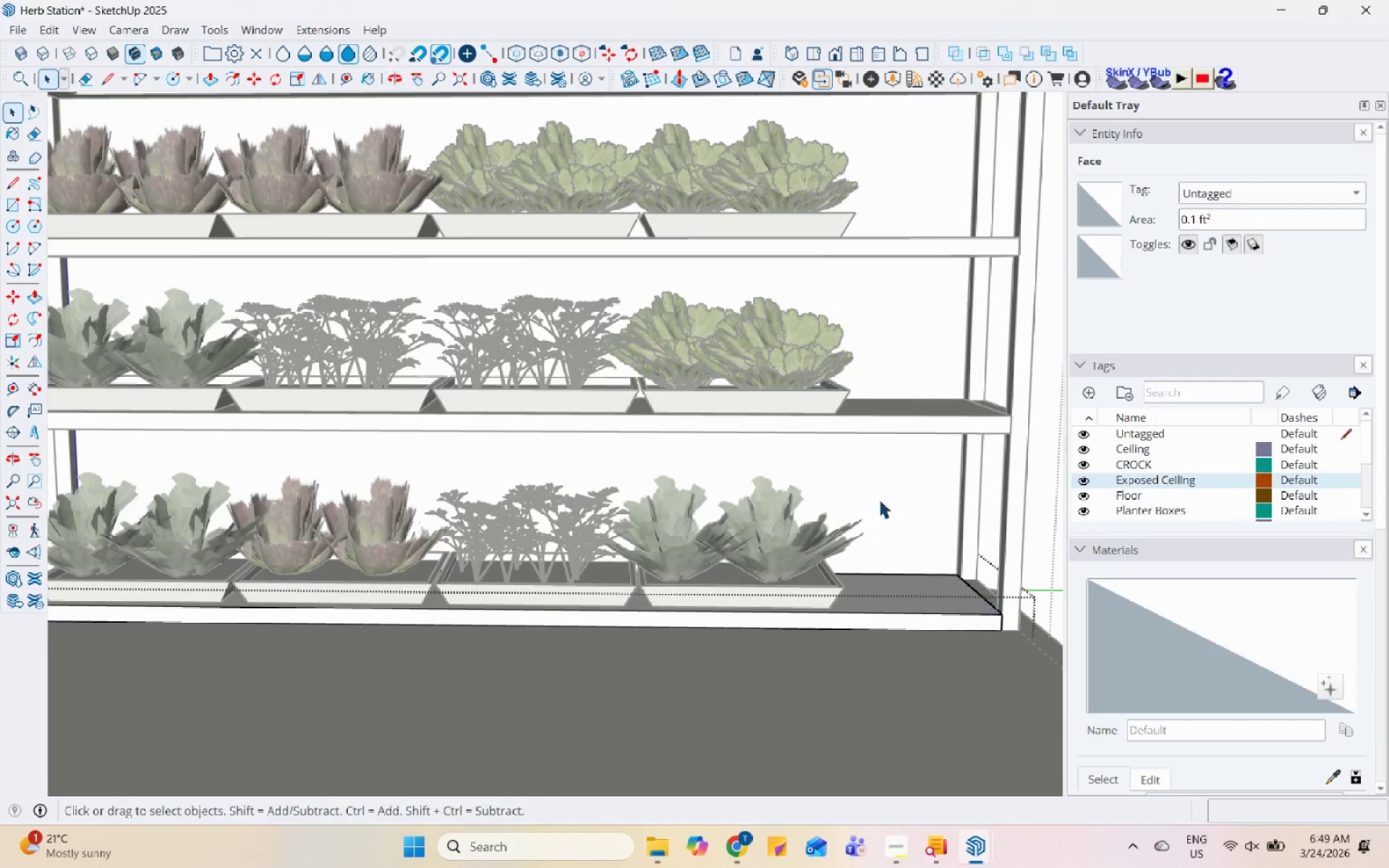 
key(Escape)
 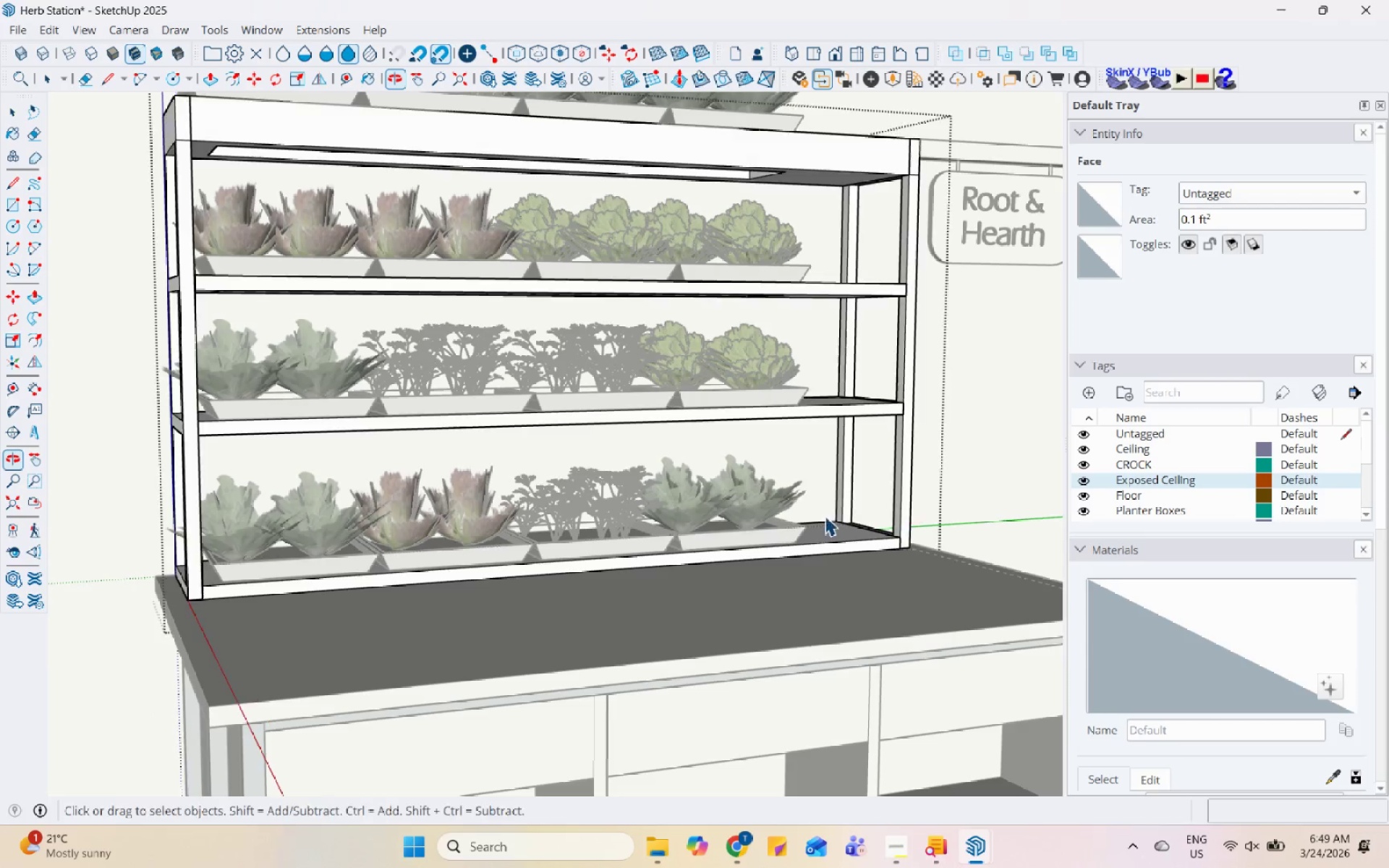 
scroll: coordinate [783, 411], scroll_direction: down, amount: 7.0
 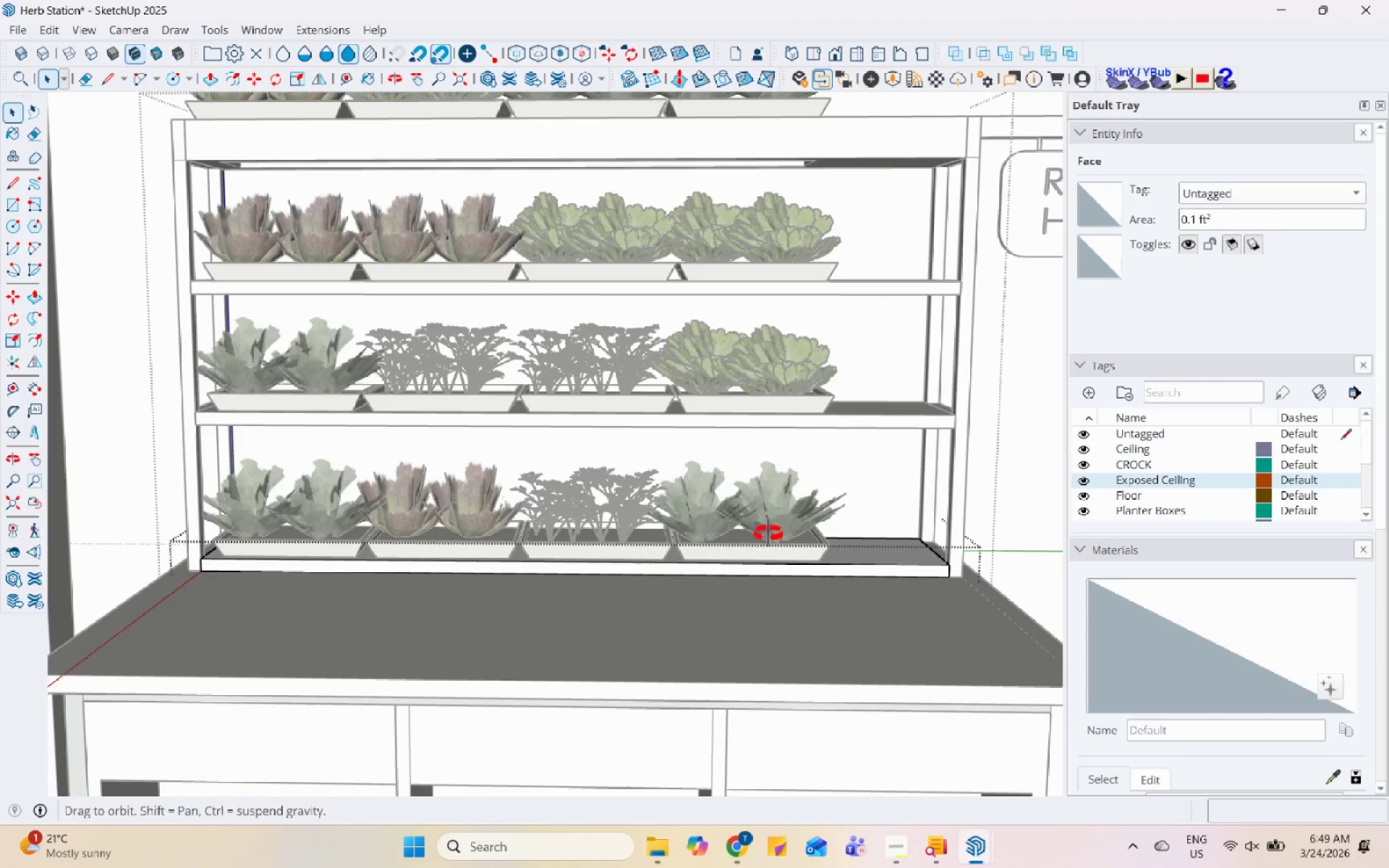 
key(Escape)
 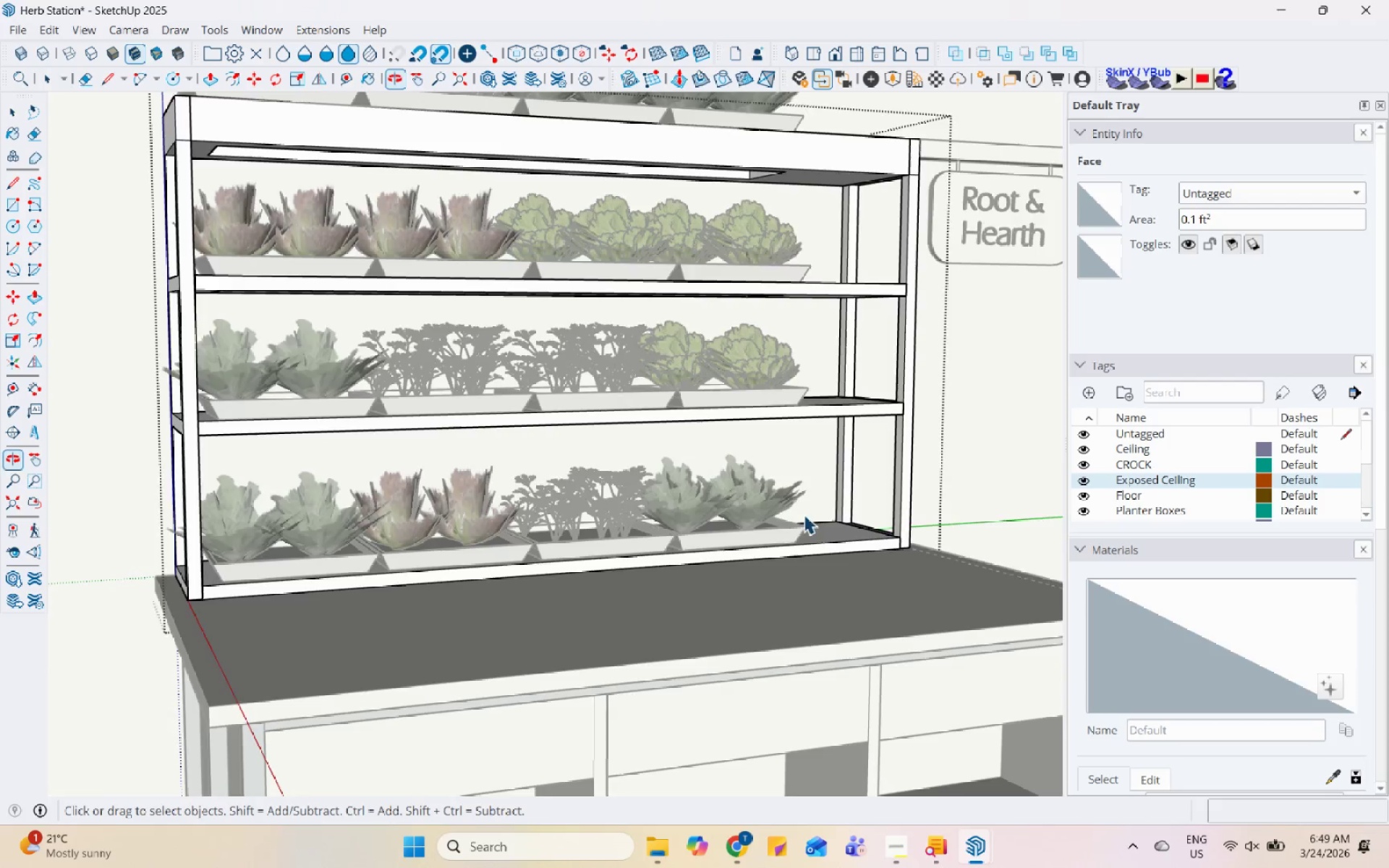 
key(Escape)
 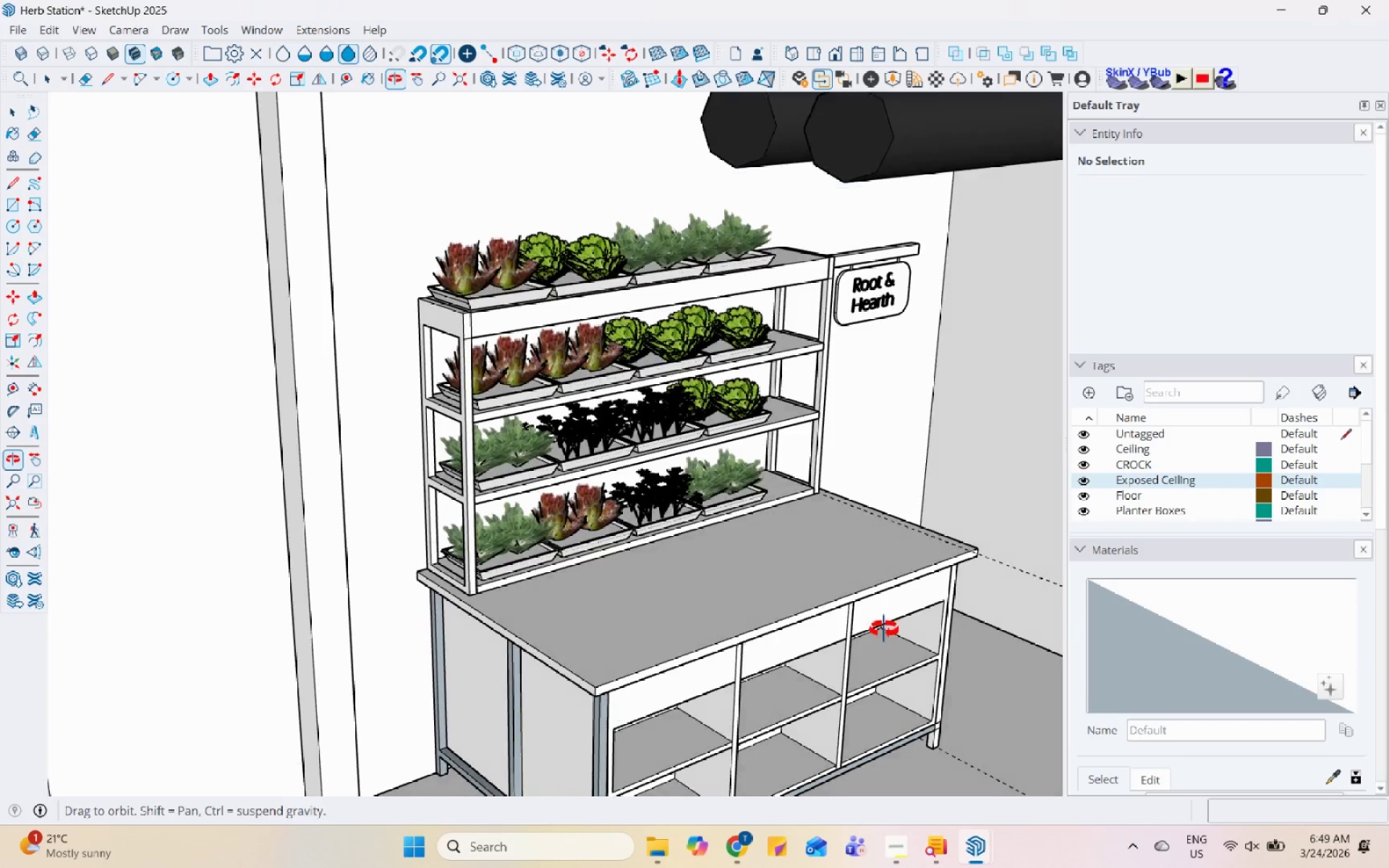 
scroll: coordinate [781, 528], scroll_direction: down, amount: 7.0
 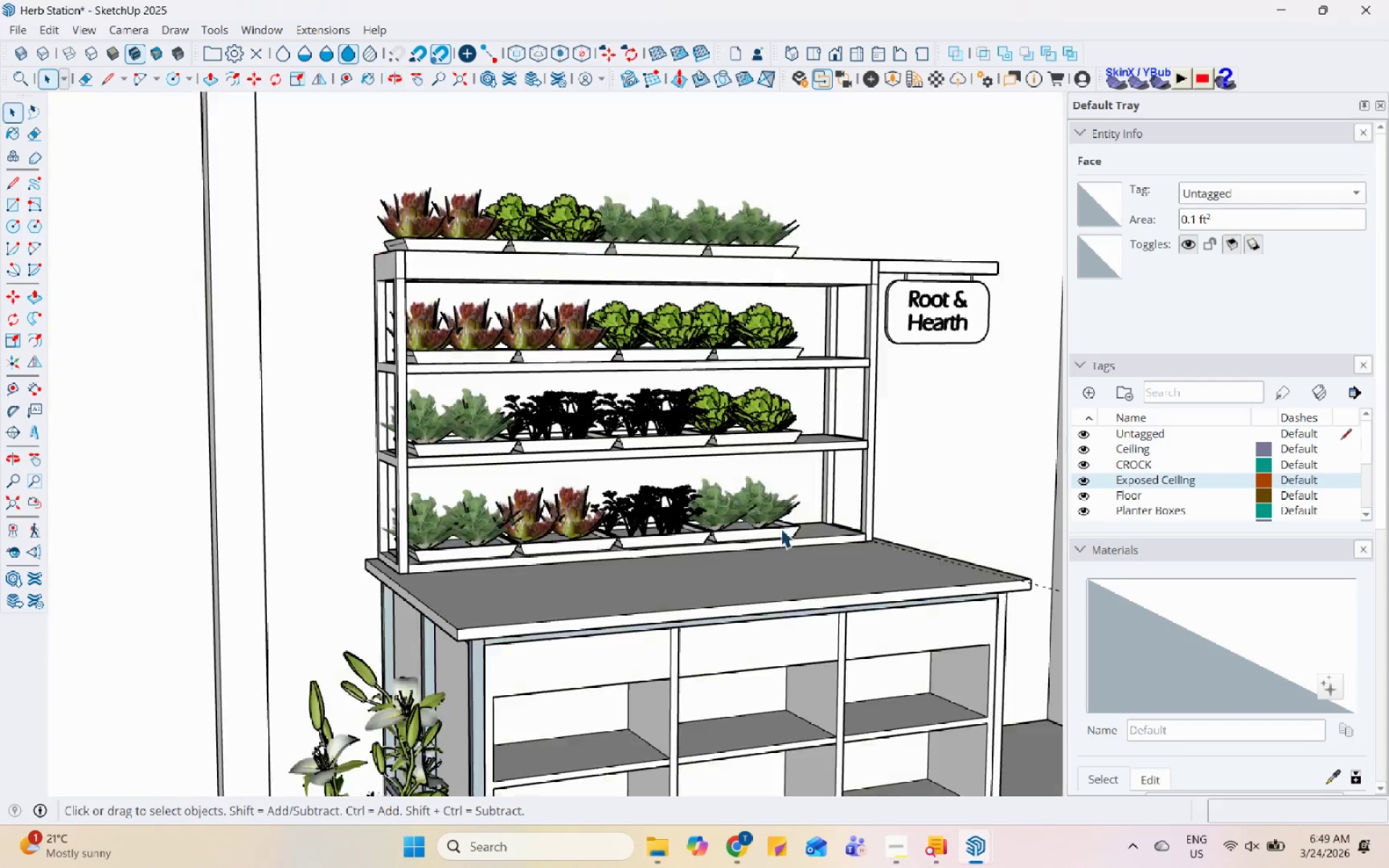 
left_click([772, 291])
 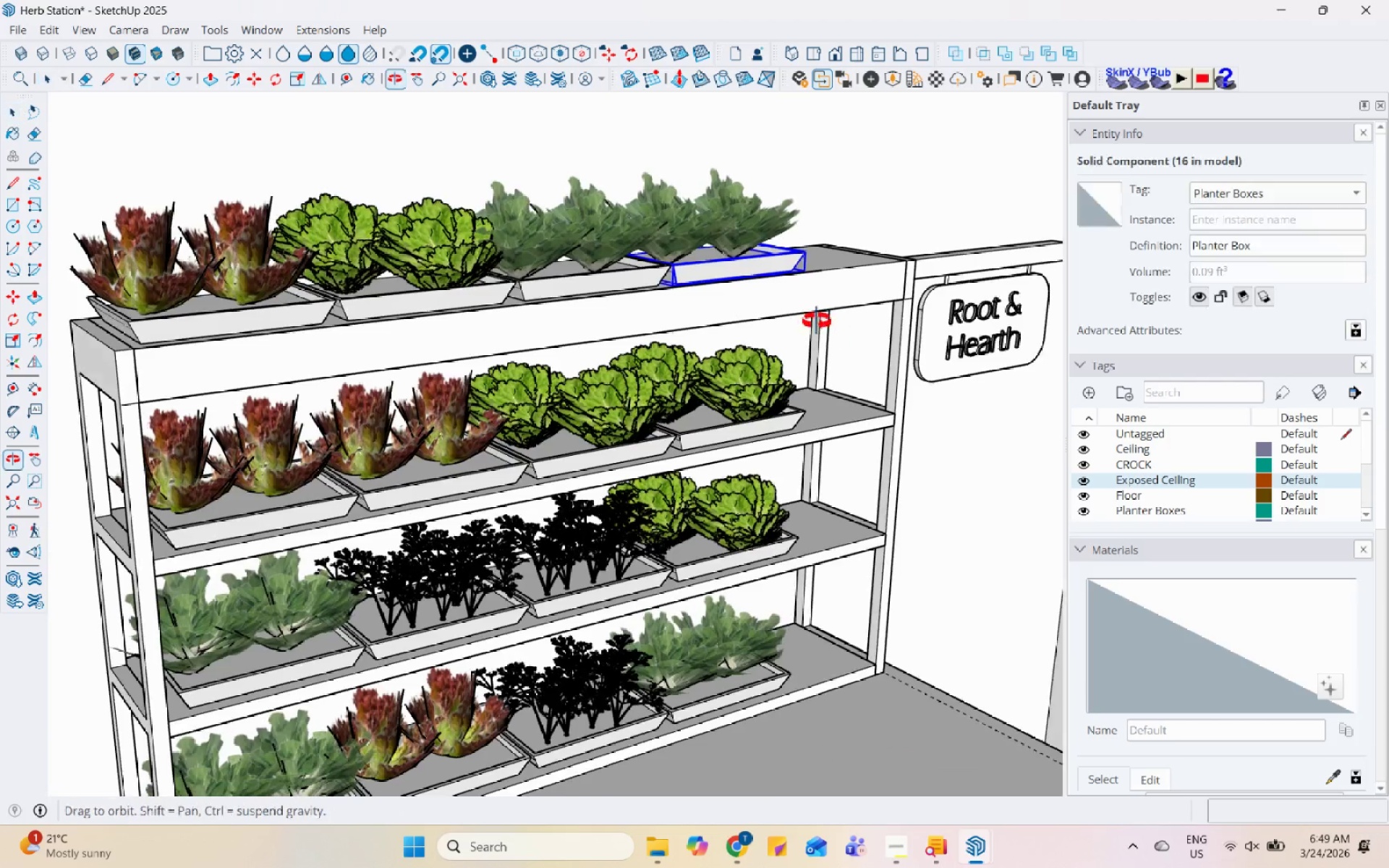 
scroll: coordinate [631, 207], scroll_direction: up, amount: 5.0
 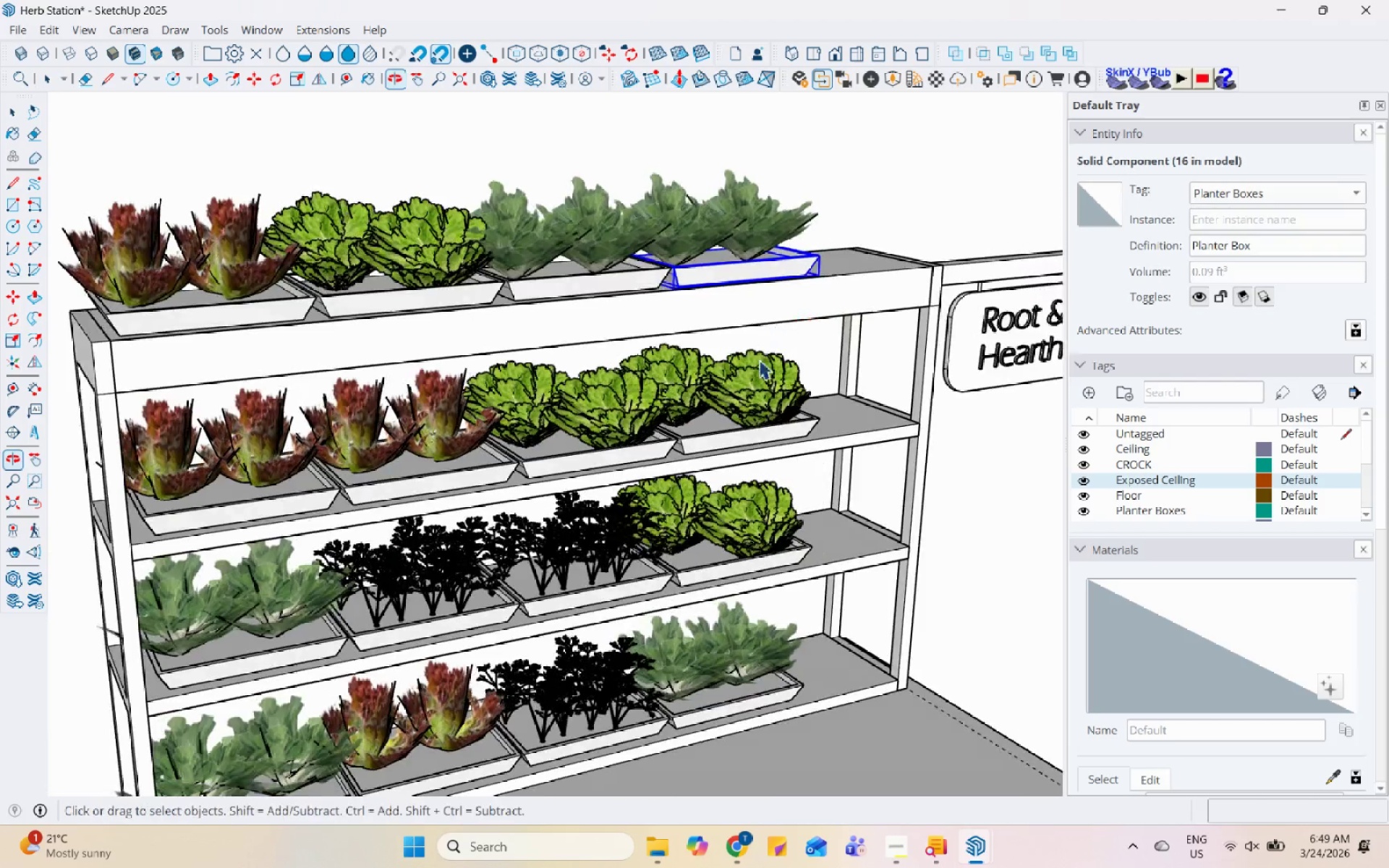 
hold_key(key=ControlLeft, duration=0.88)
left_click([749, 378])
 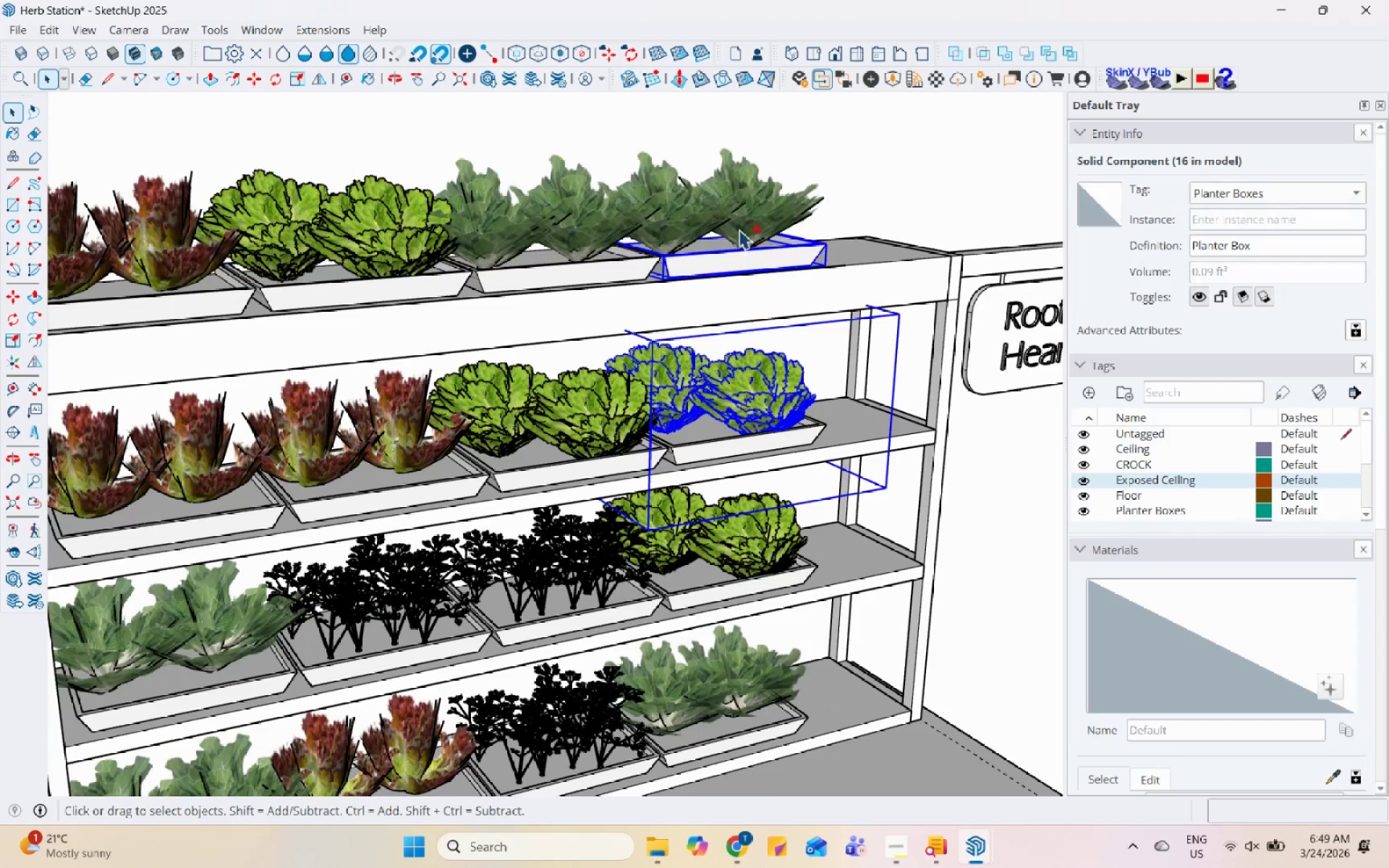 
scroll: coordinate [758, 362], scroll_direction: up, amount: 1.0
 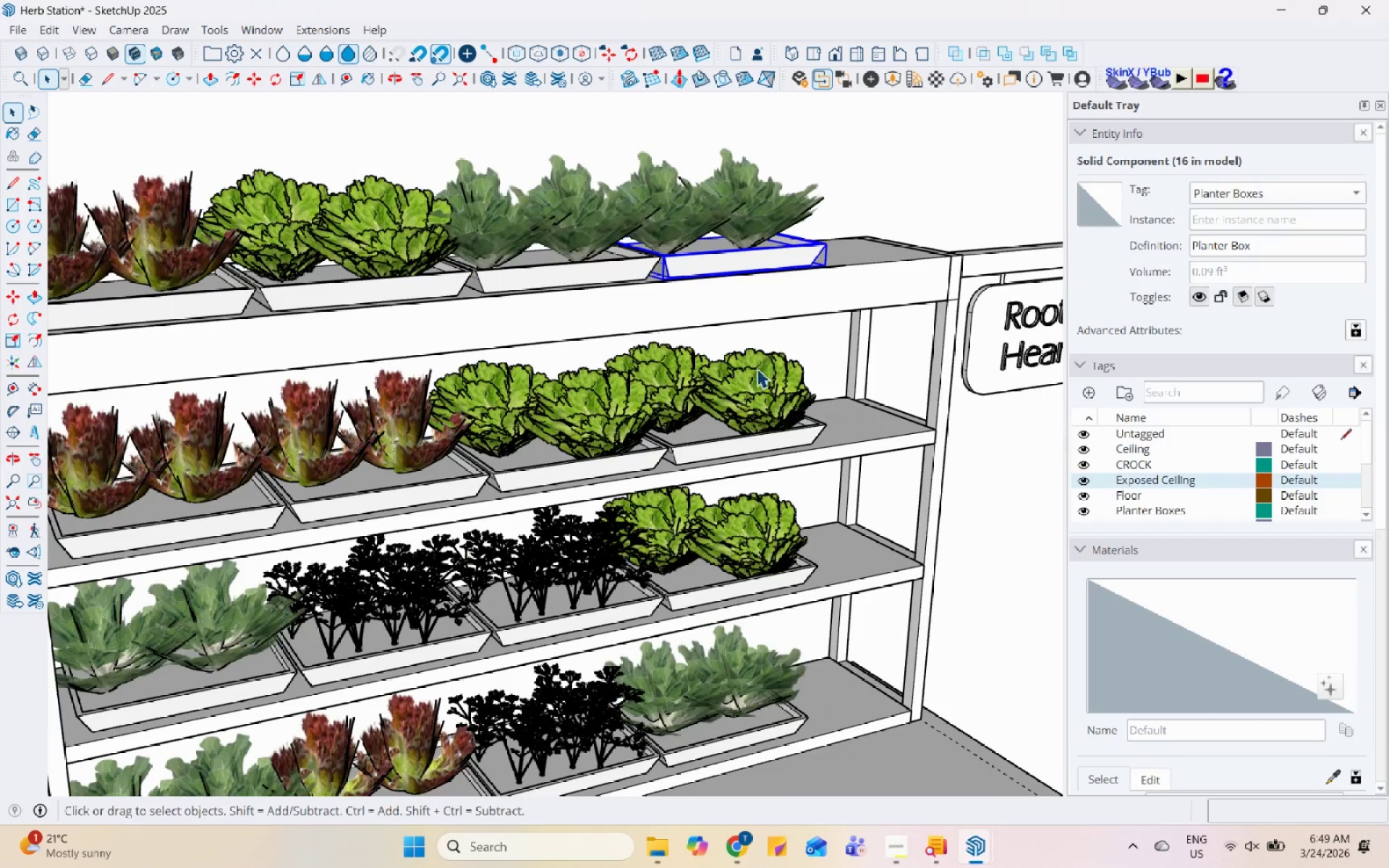 
double_click([735, 201])
 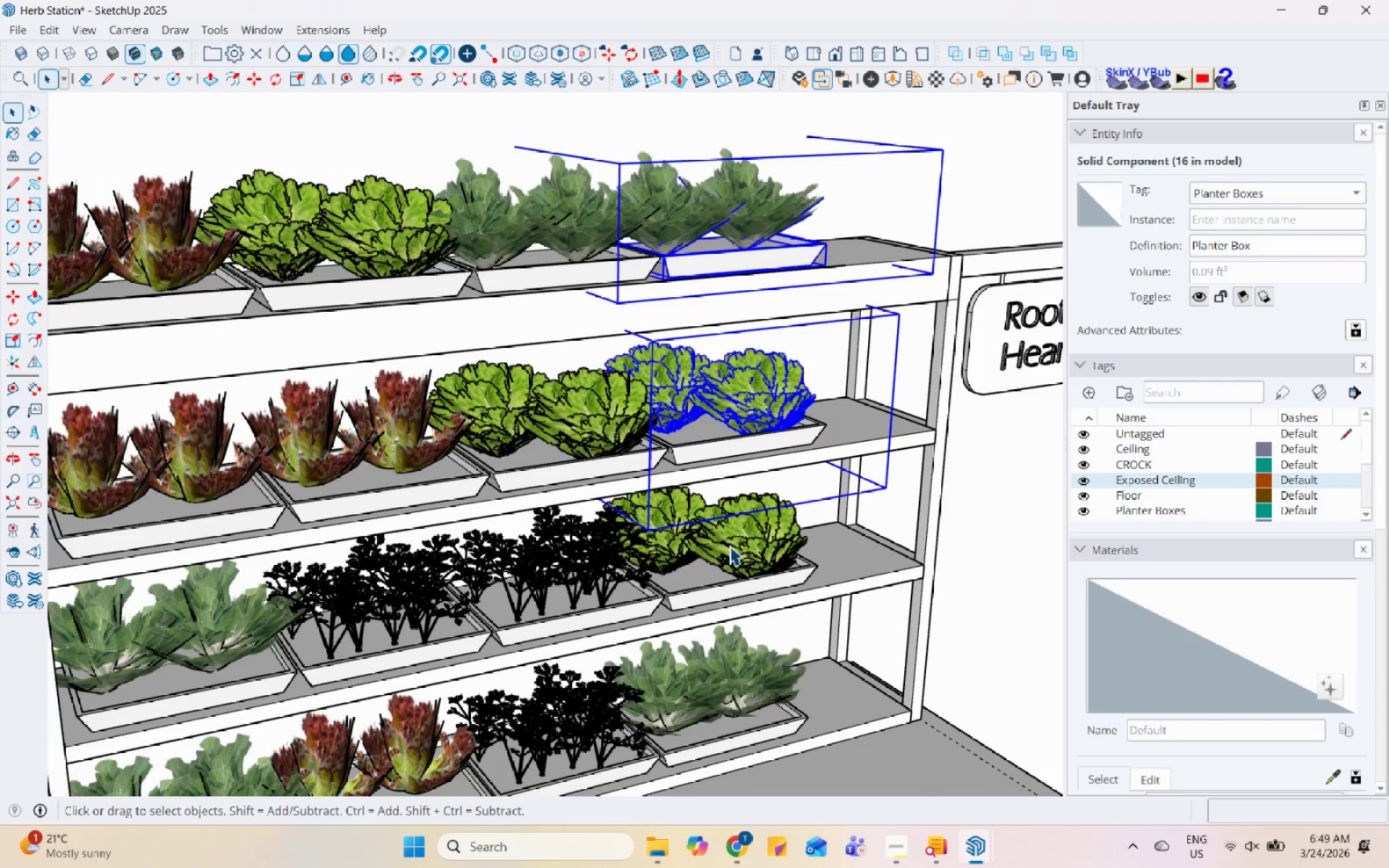 
hold_key(key=ControlLeft, duration=1.33)
left_click([738, 534])
 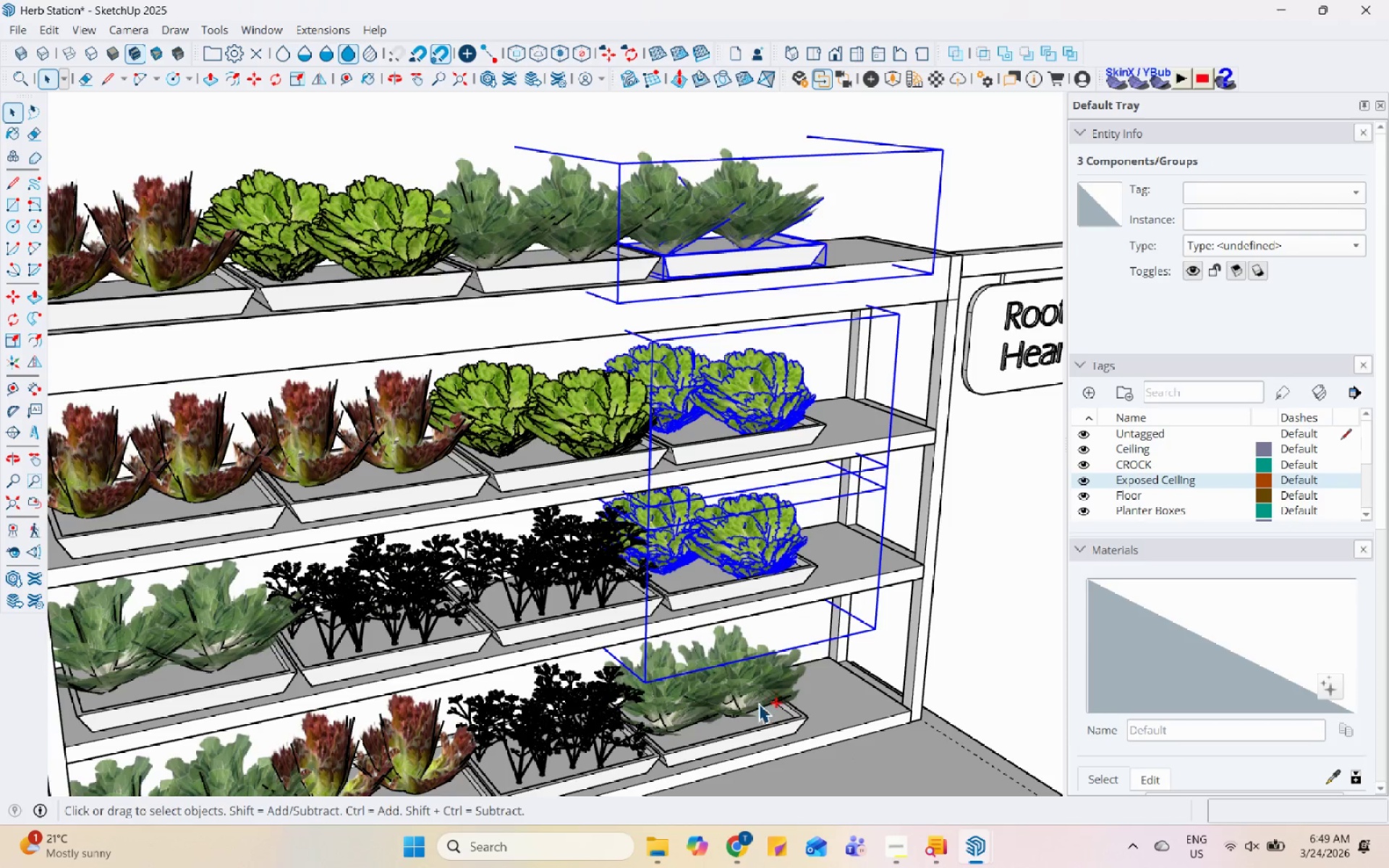 
left_click([755, 688])
 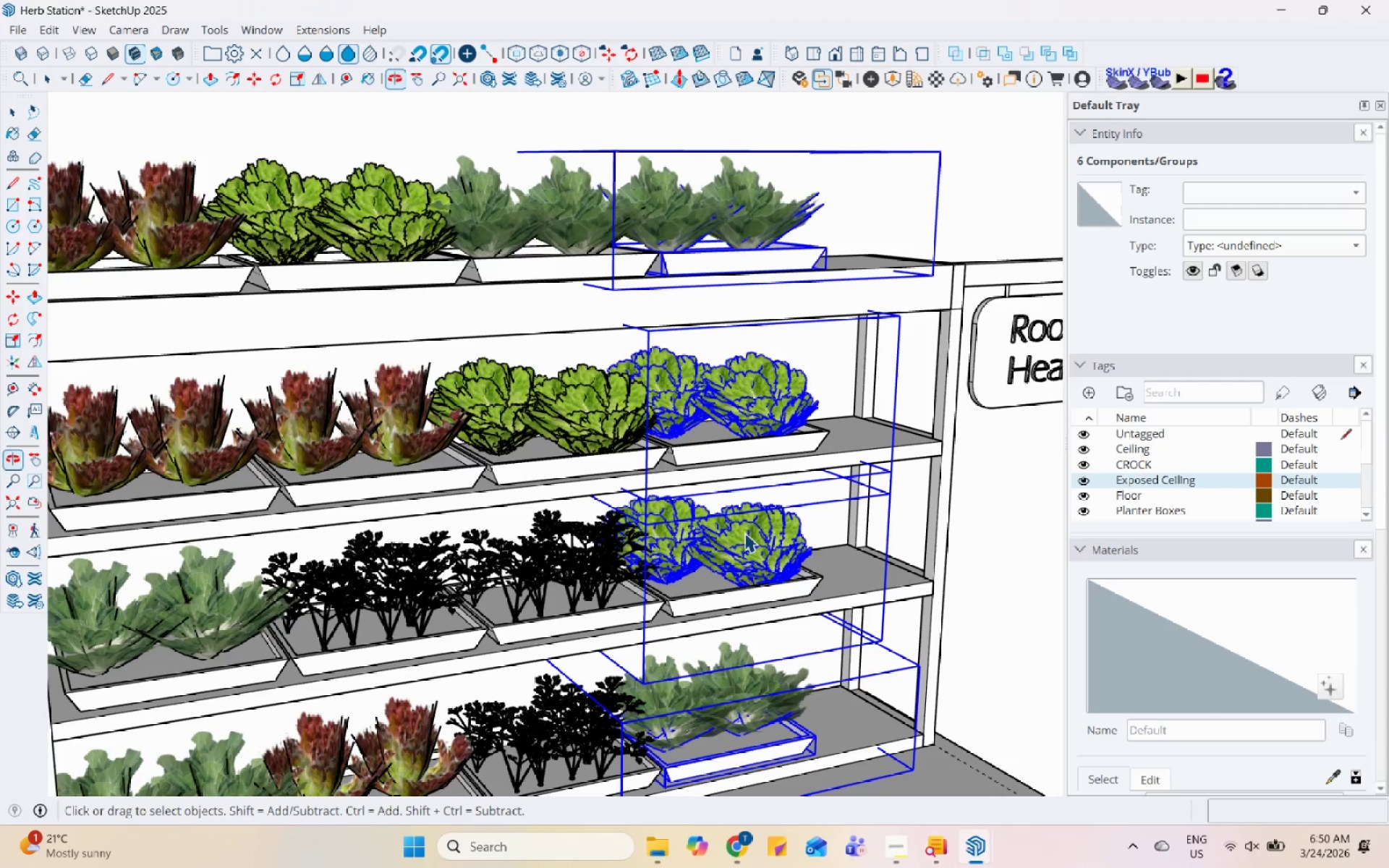 
hold_key(key=ControlLeft, duration=0.41)
left_click([755, 449])
 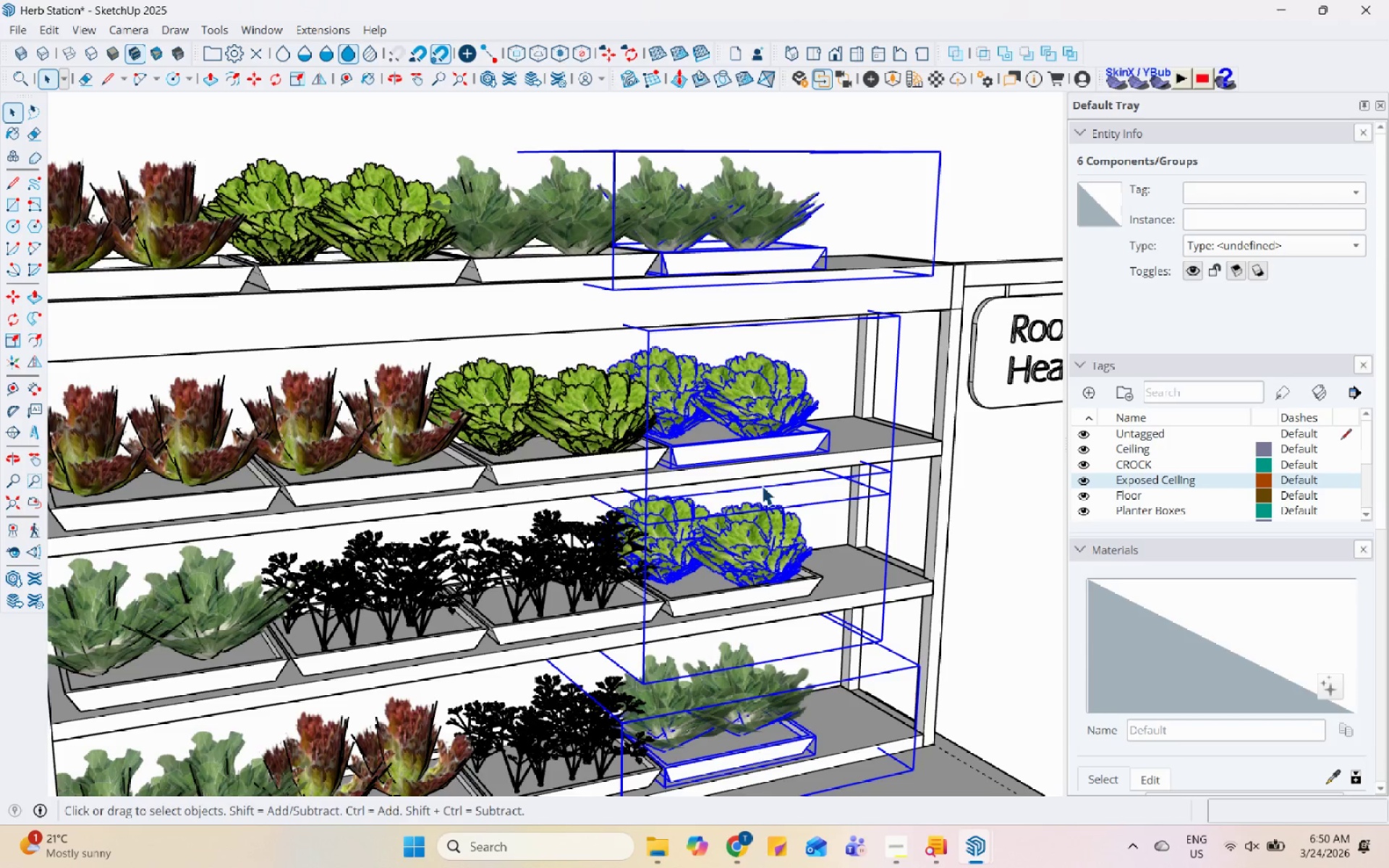 
hold_key(key=ControlLeft, duration=0.55)
left_click([767, 587])
 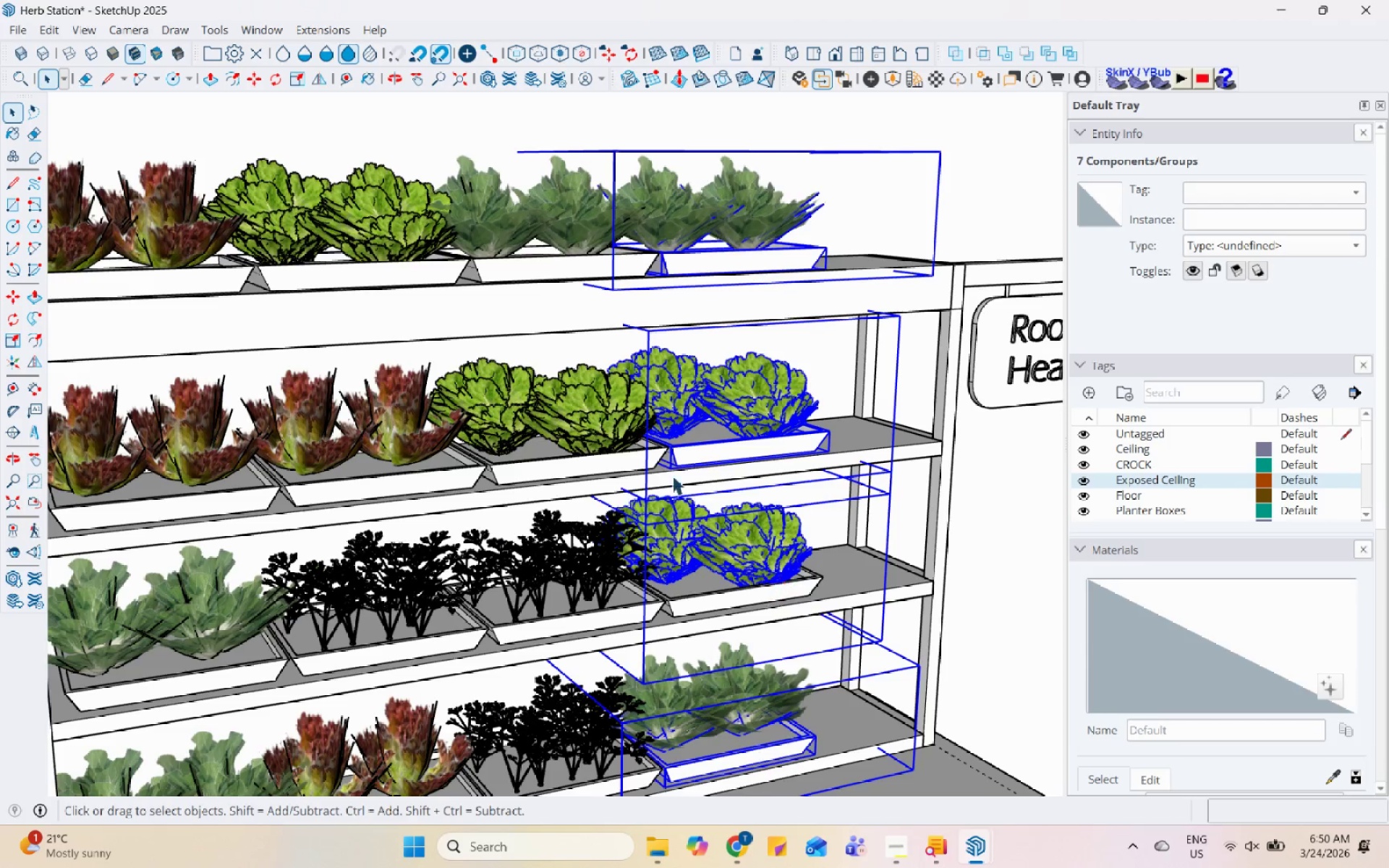 
scroll: coordinate [721, 435], scroll_direction: down, amount: 35.0
 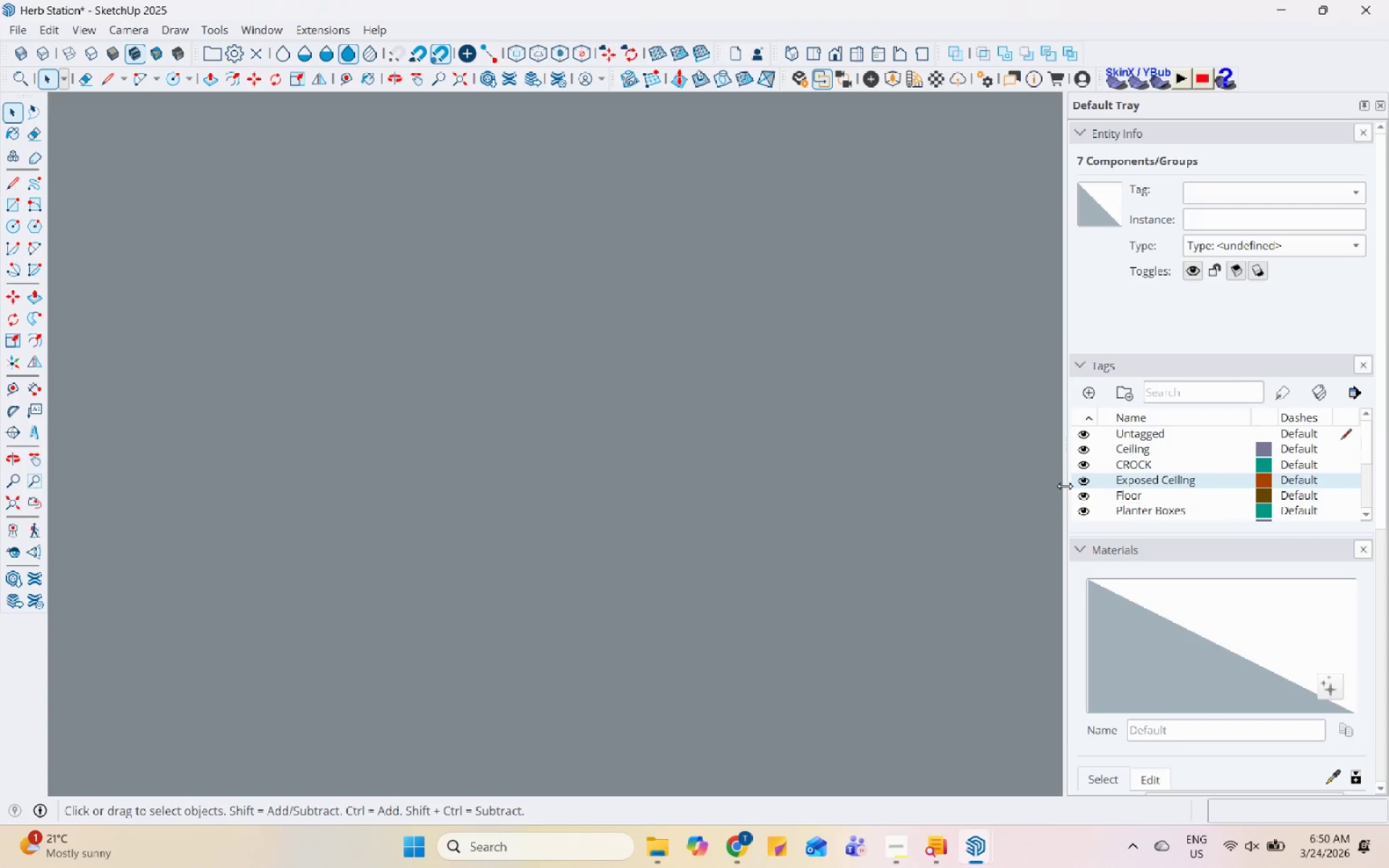 
left_click([1081, 478])
 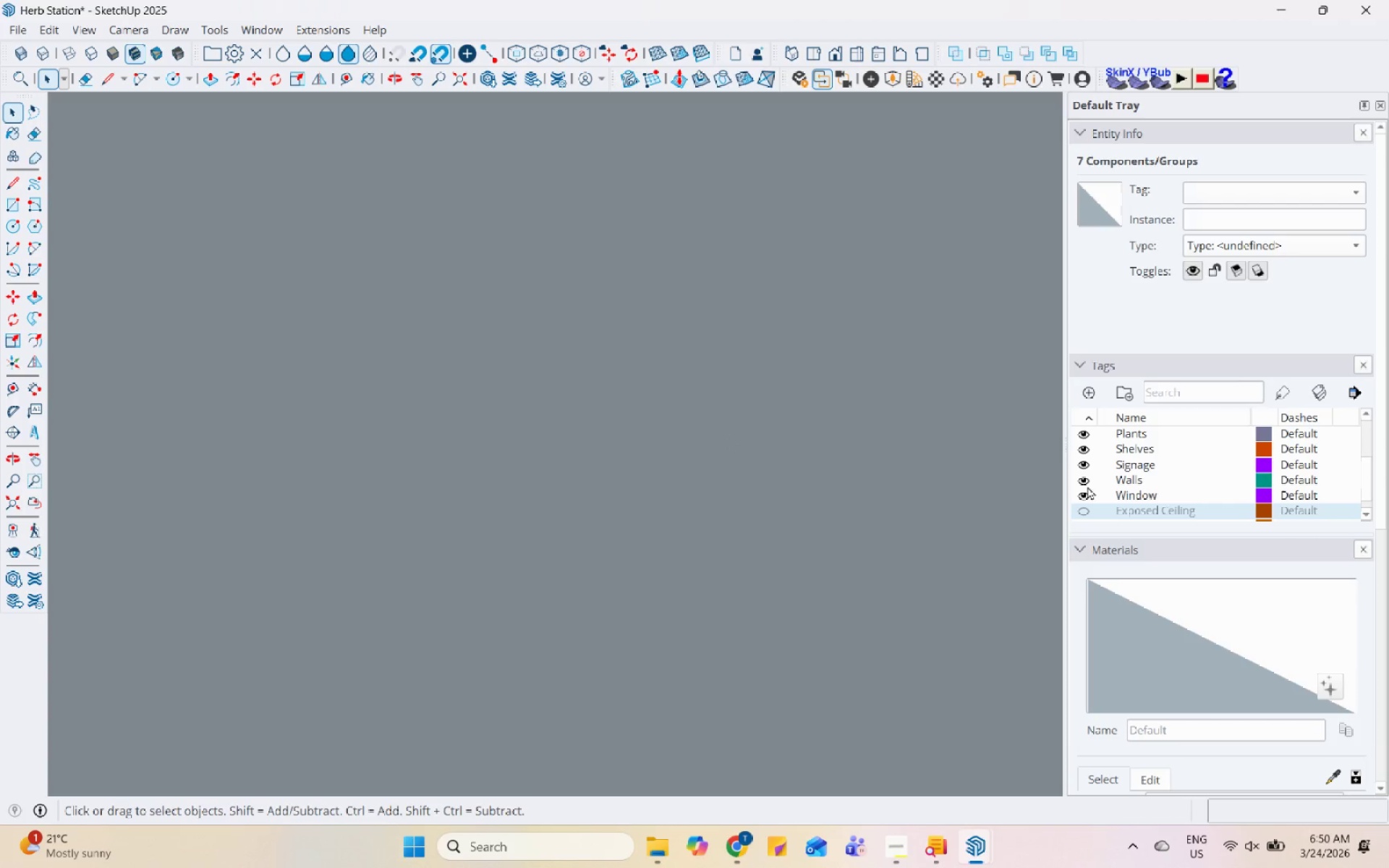 
scroll: coordinate [1086, 487], scroll_direction: up, amount: 3.0
 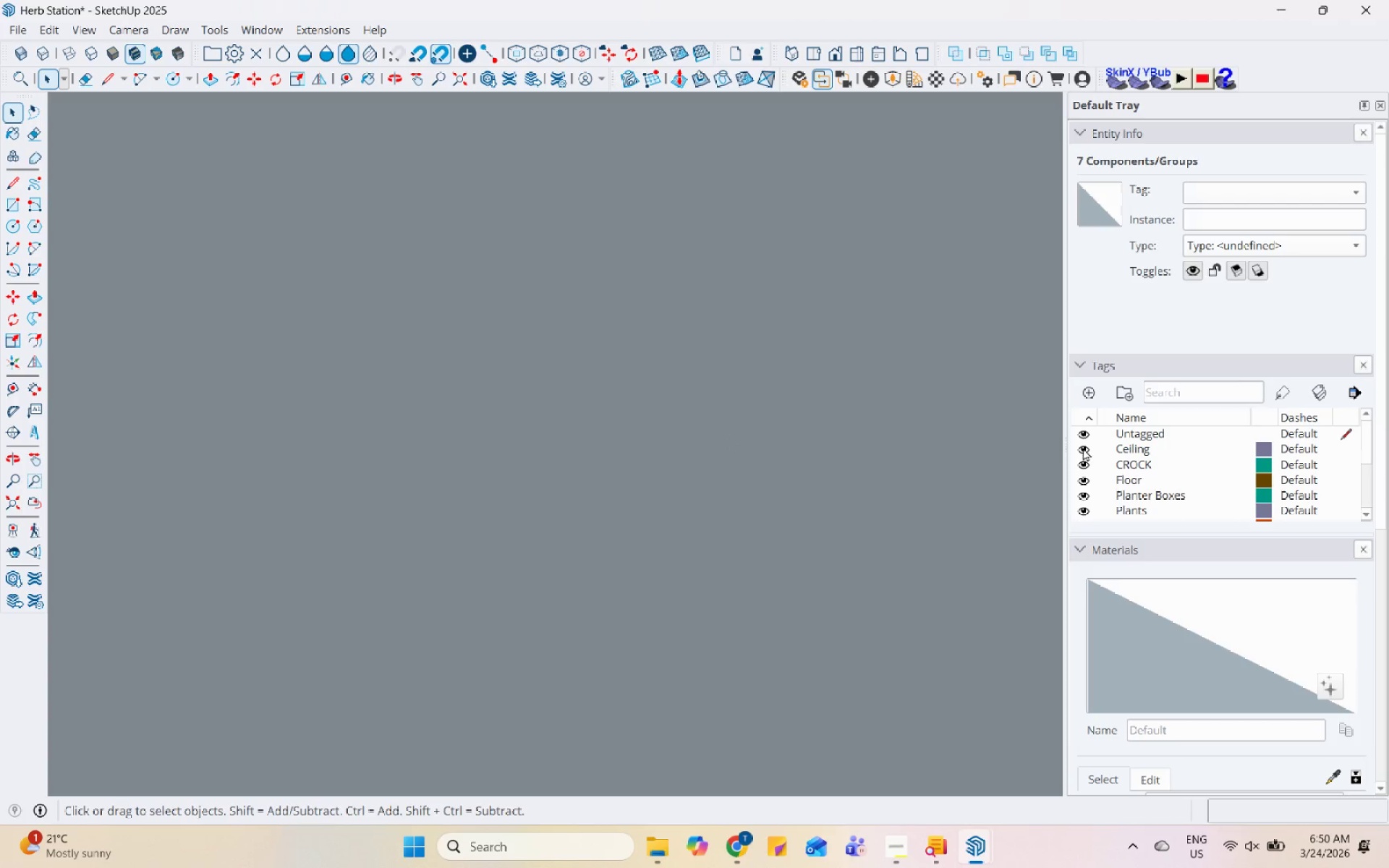 
left_click([1080, 447])
 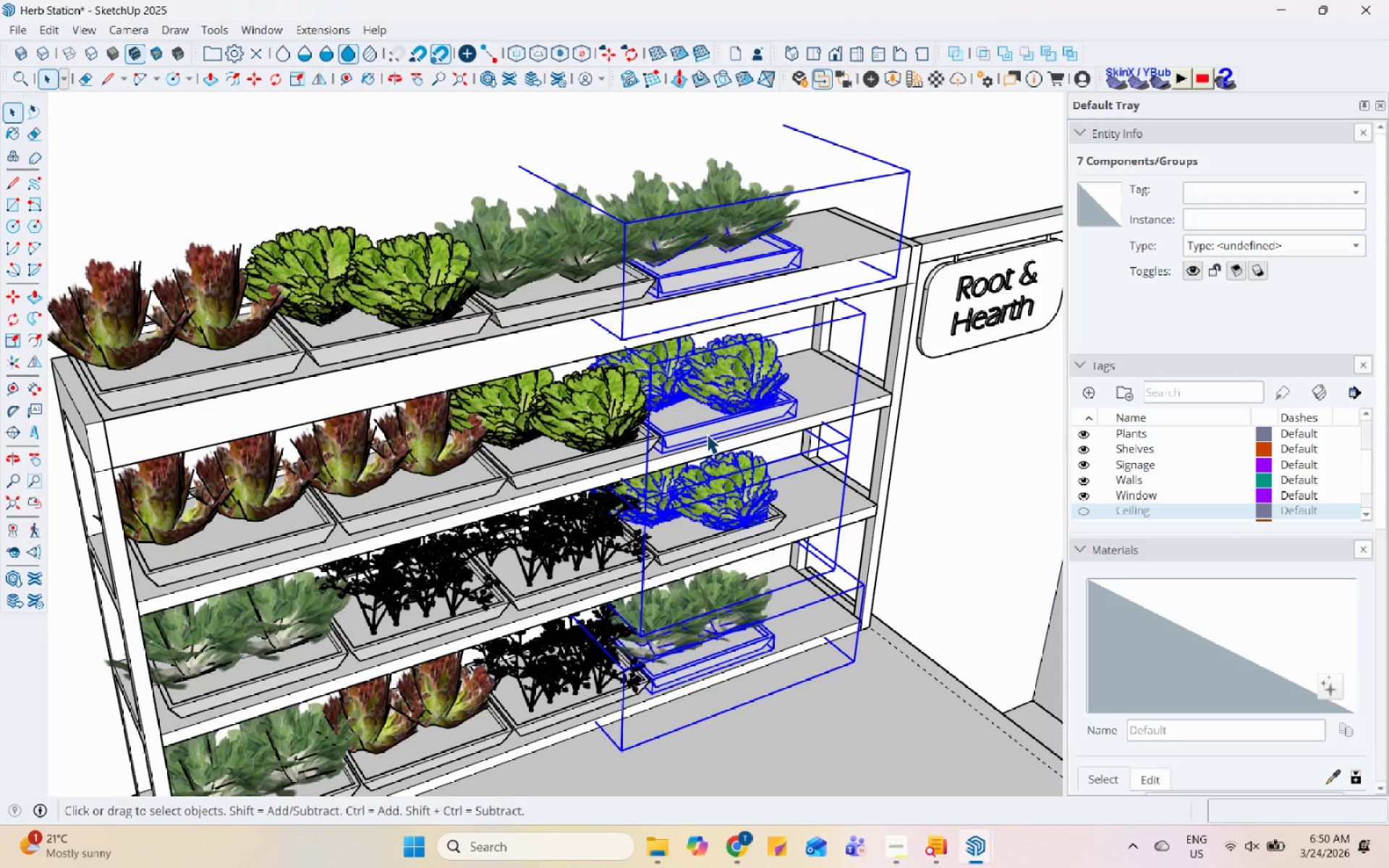 
scroll: coordinate [528, 374], scroll_direction: down, amount: 4.0
 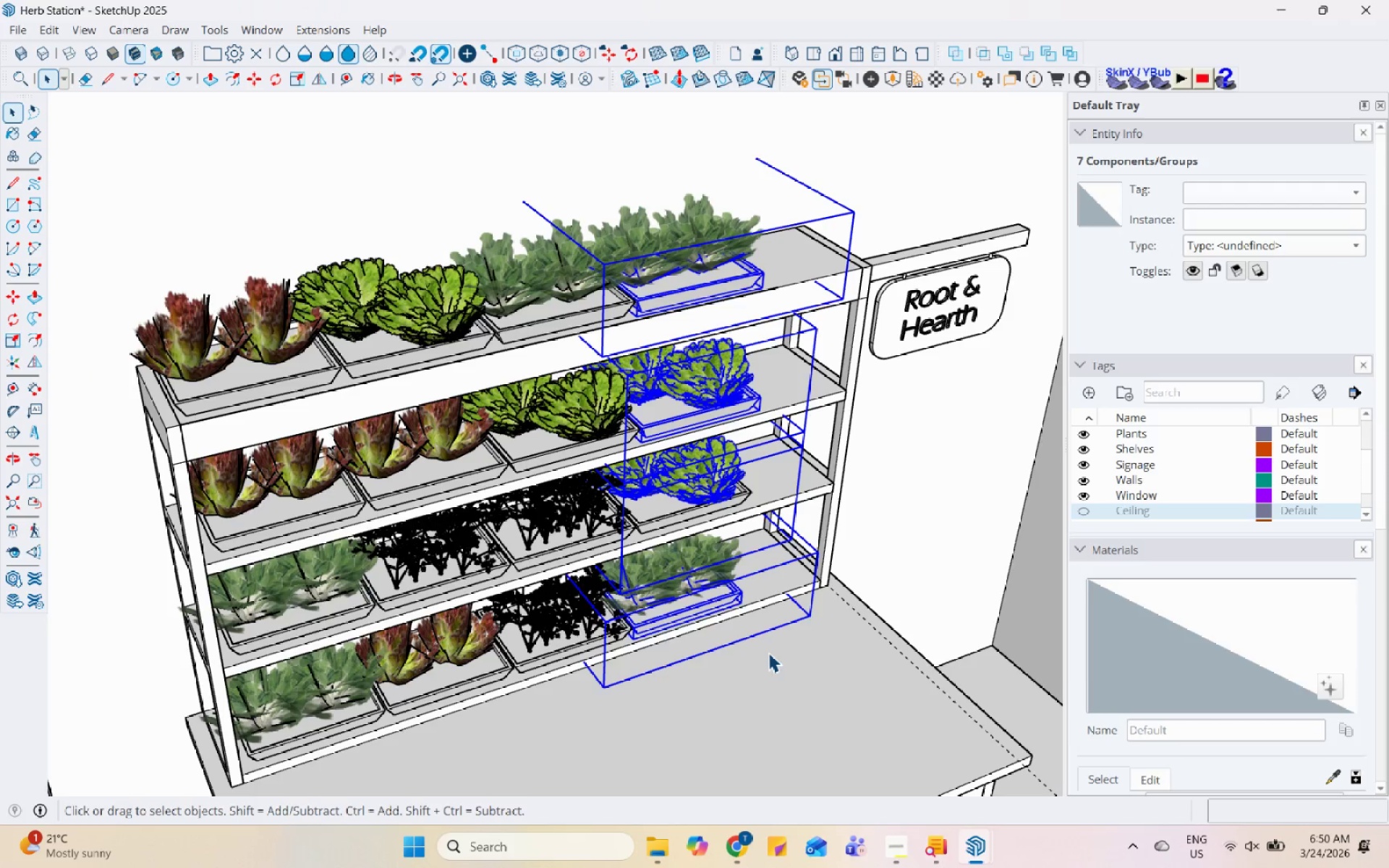 
key(M)
 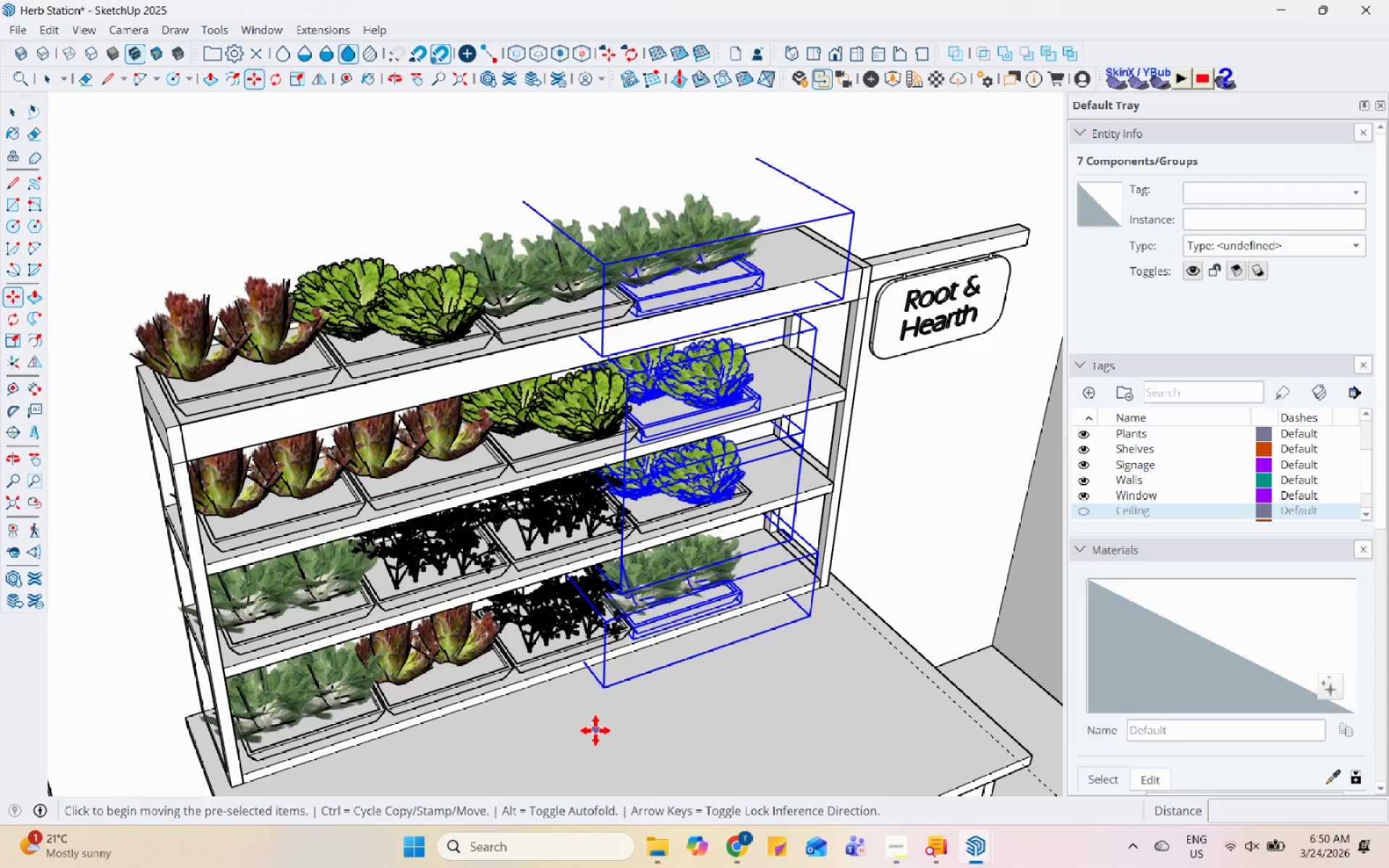 
key(Space)
 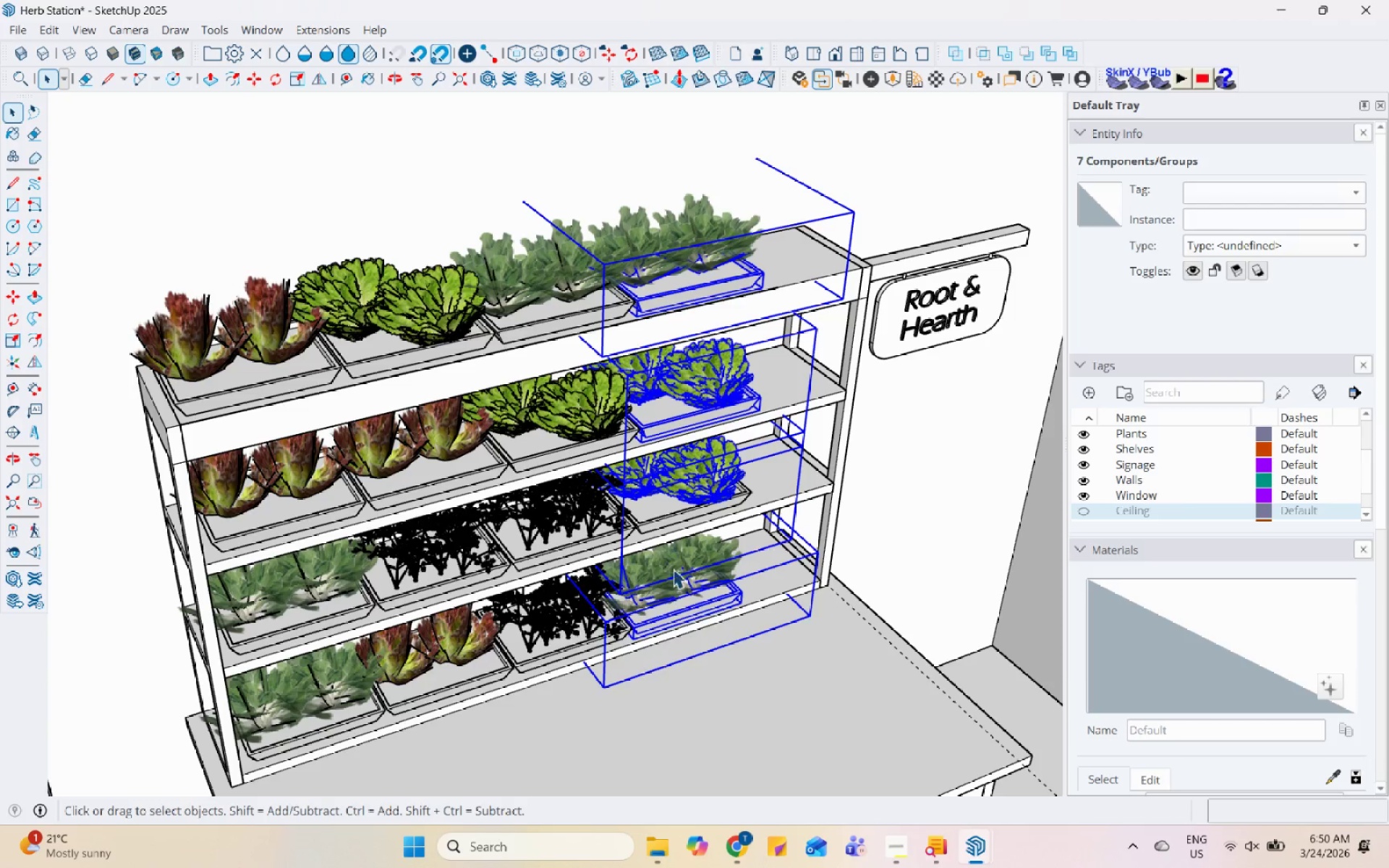 
hold_key(key=ControlLeft, duration=0.75)
left_click([679, 516])
 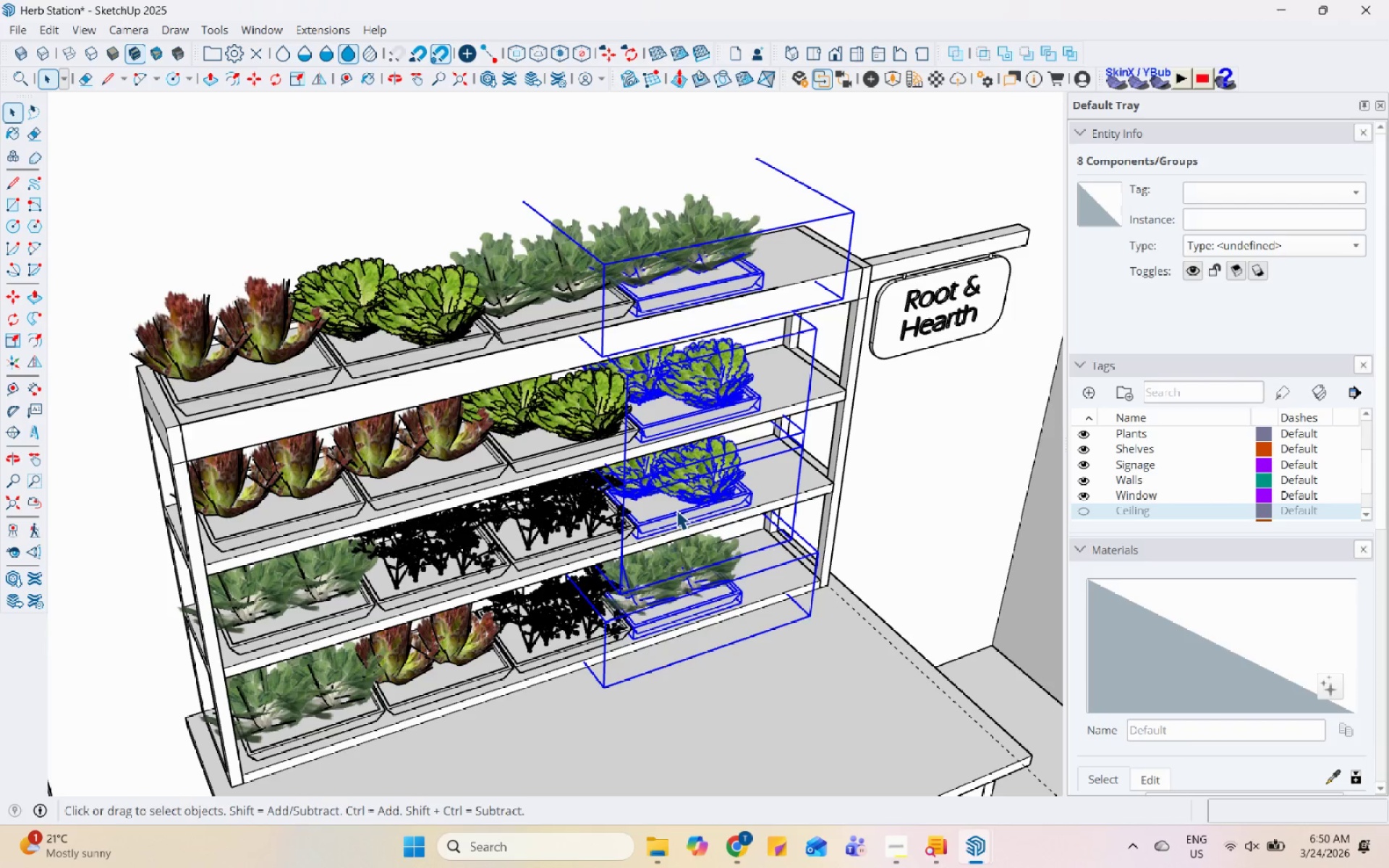 
key(M)
 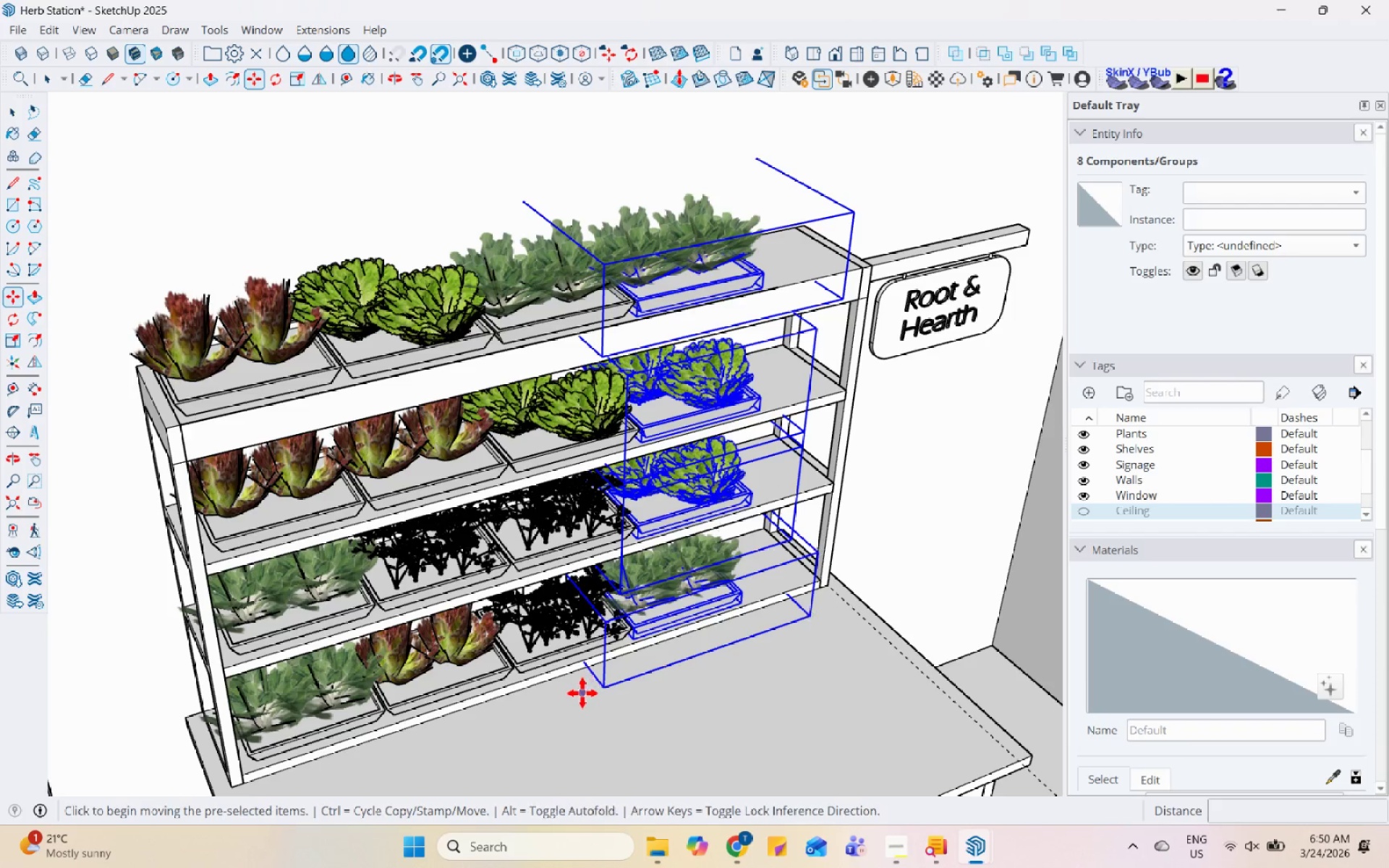 
left_click([582, 693])
 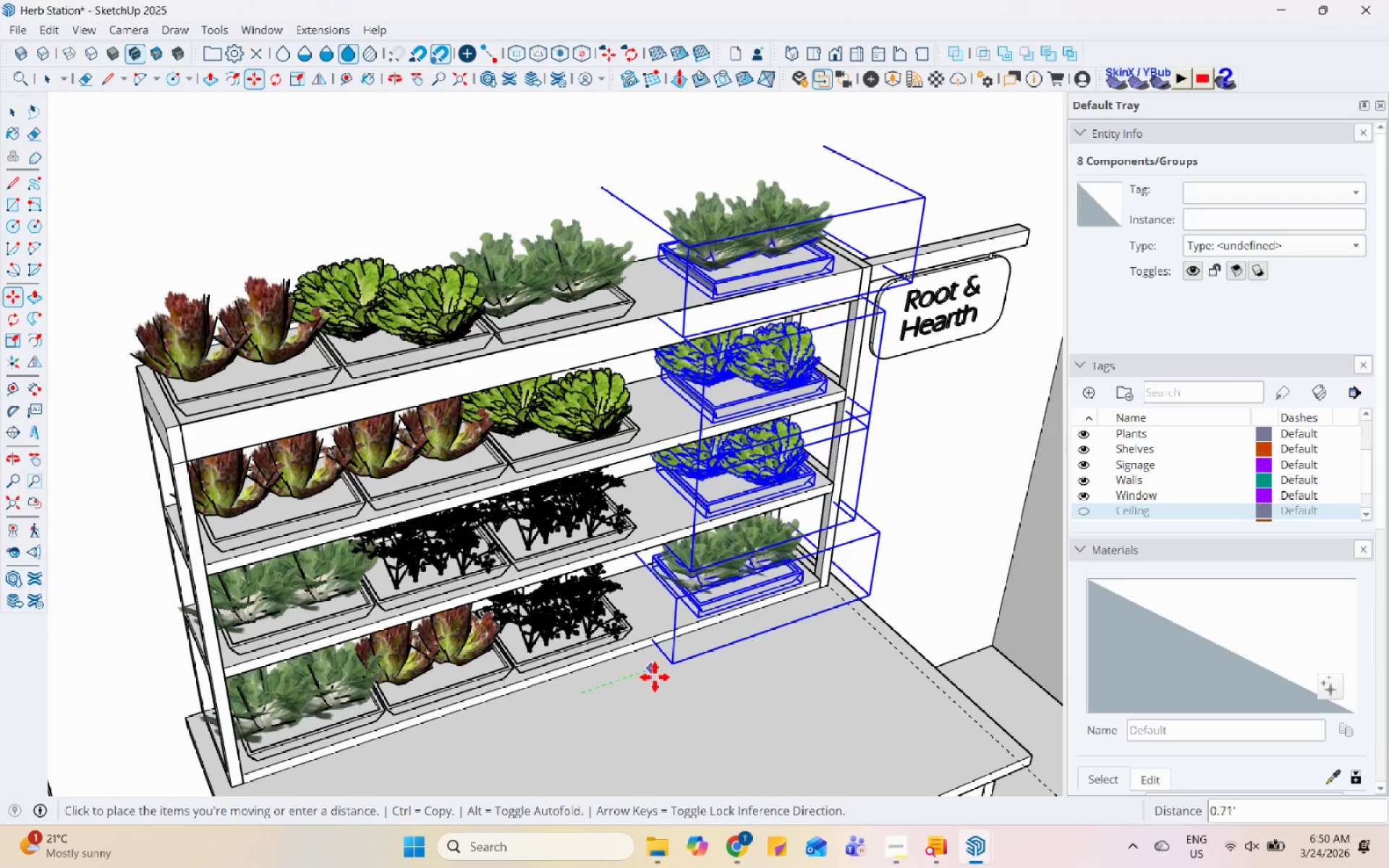 
left_click([657, 676])
 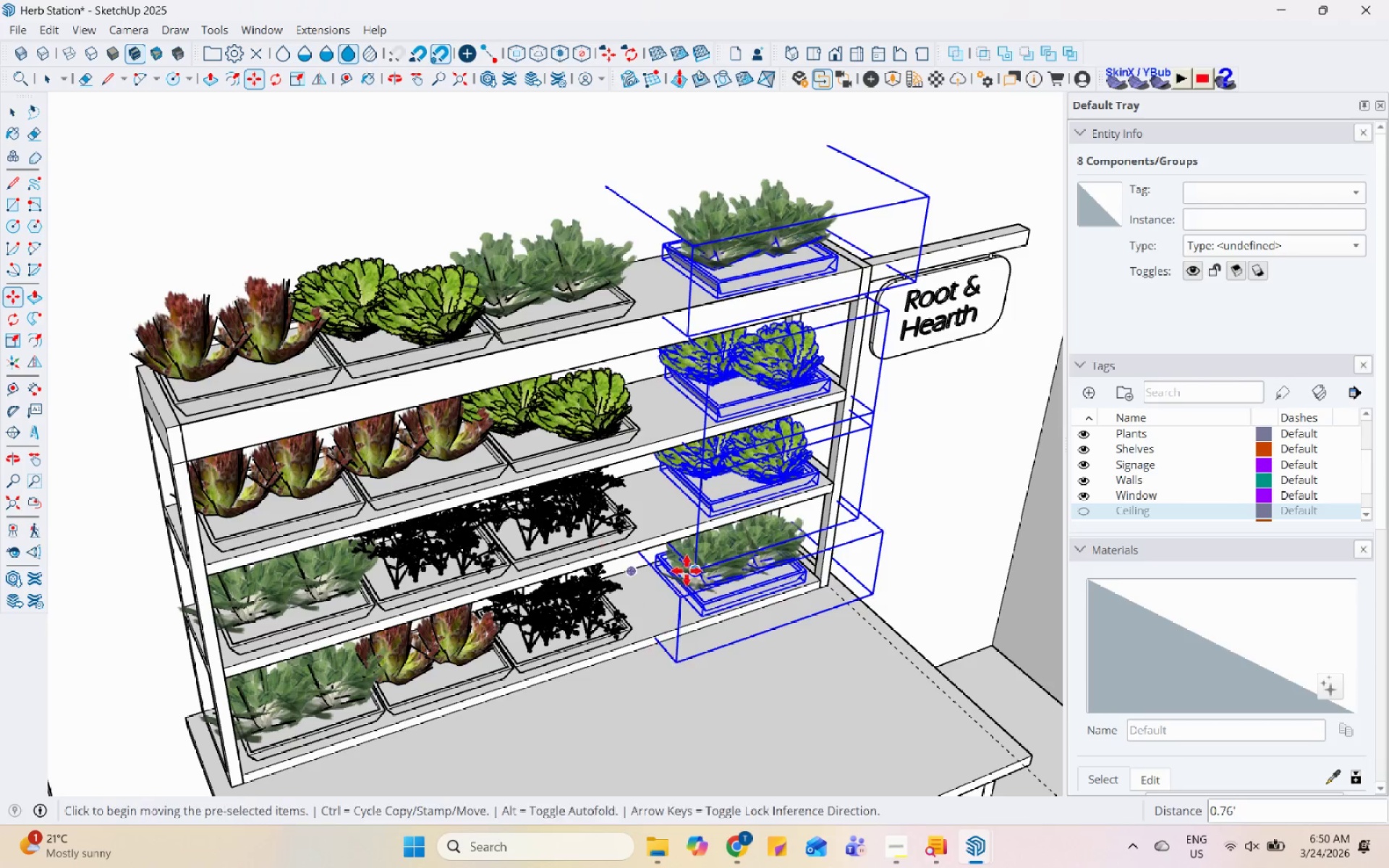 
key(Space)
 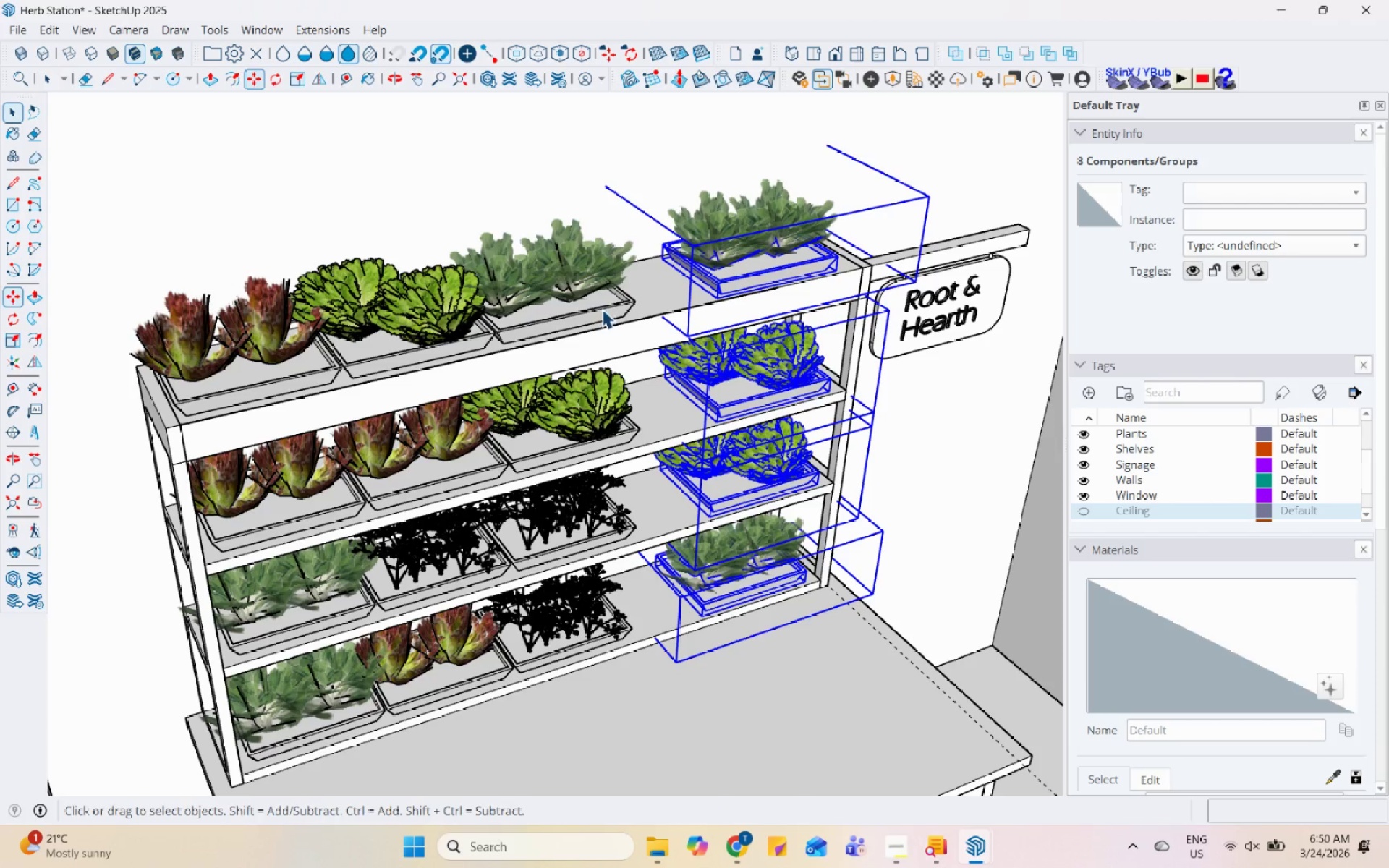 
left_click([601, 302])
 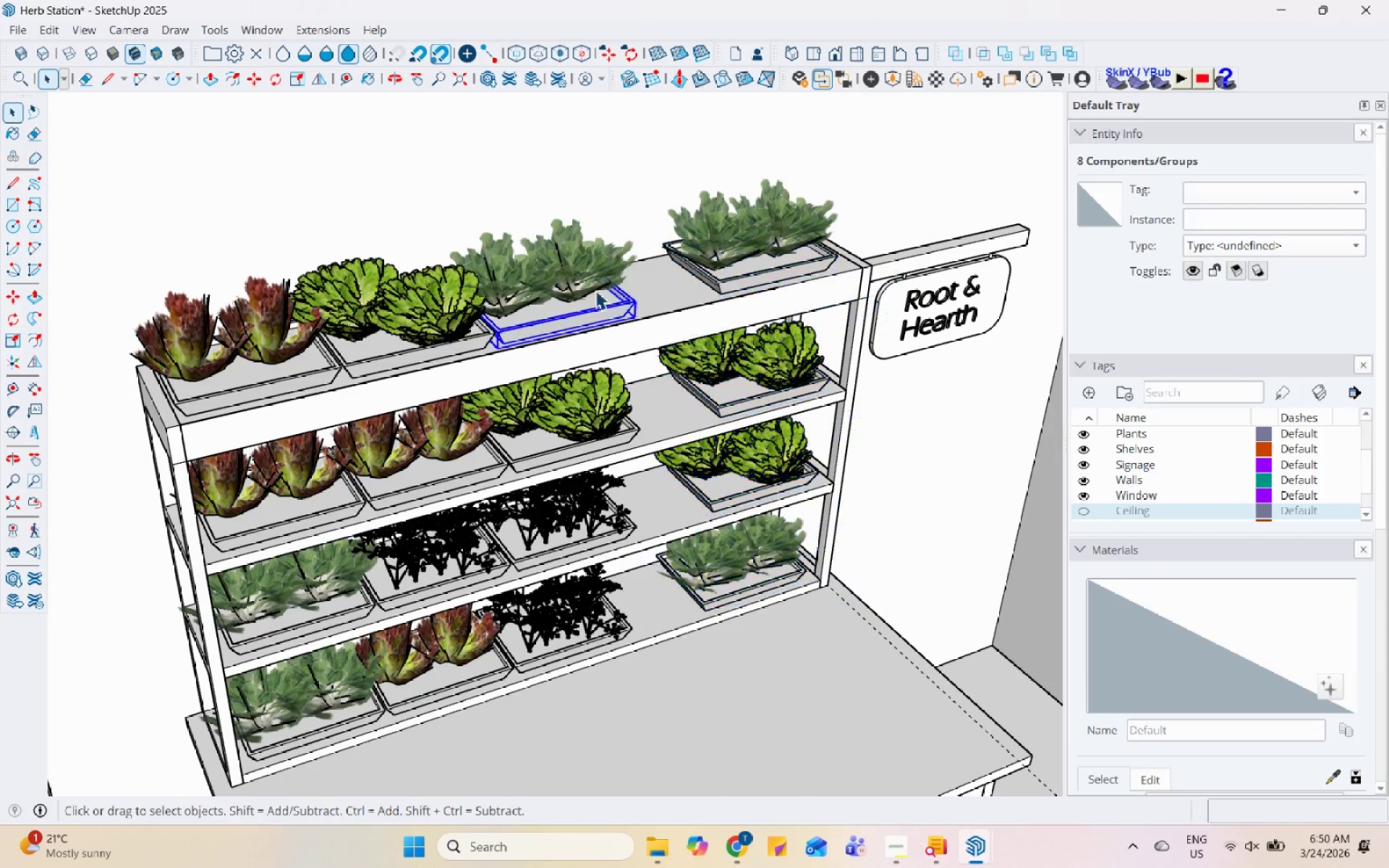 
hold_key(key=ControlLeft, duration=1.5)
double_click([585, 271])
 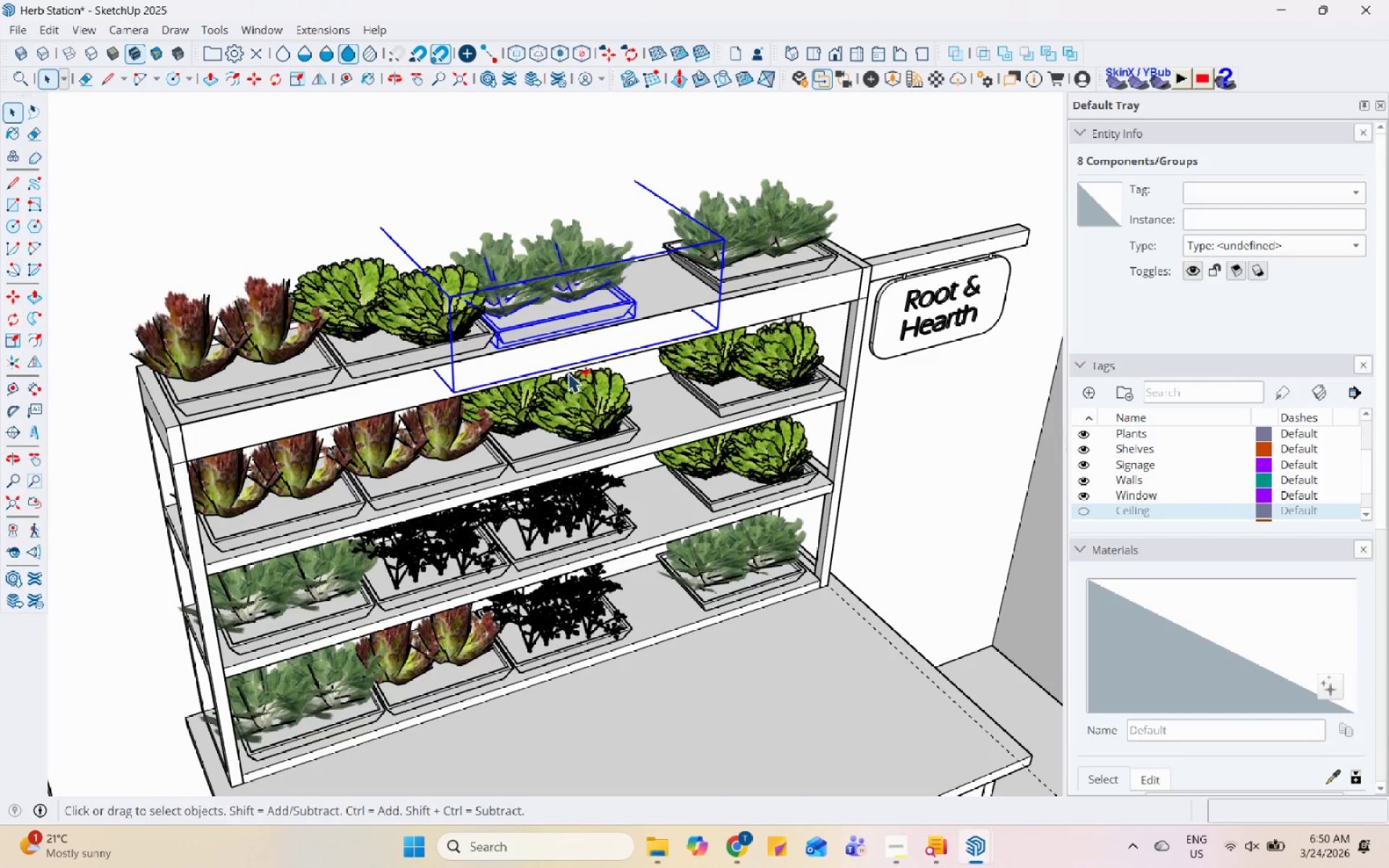 
left_click([569, 393])
 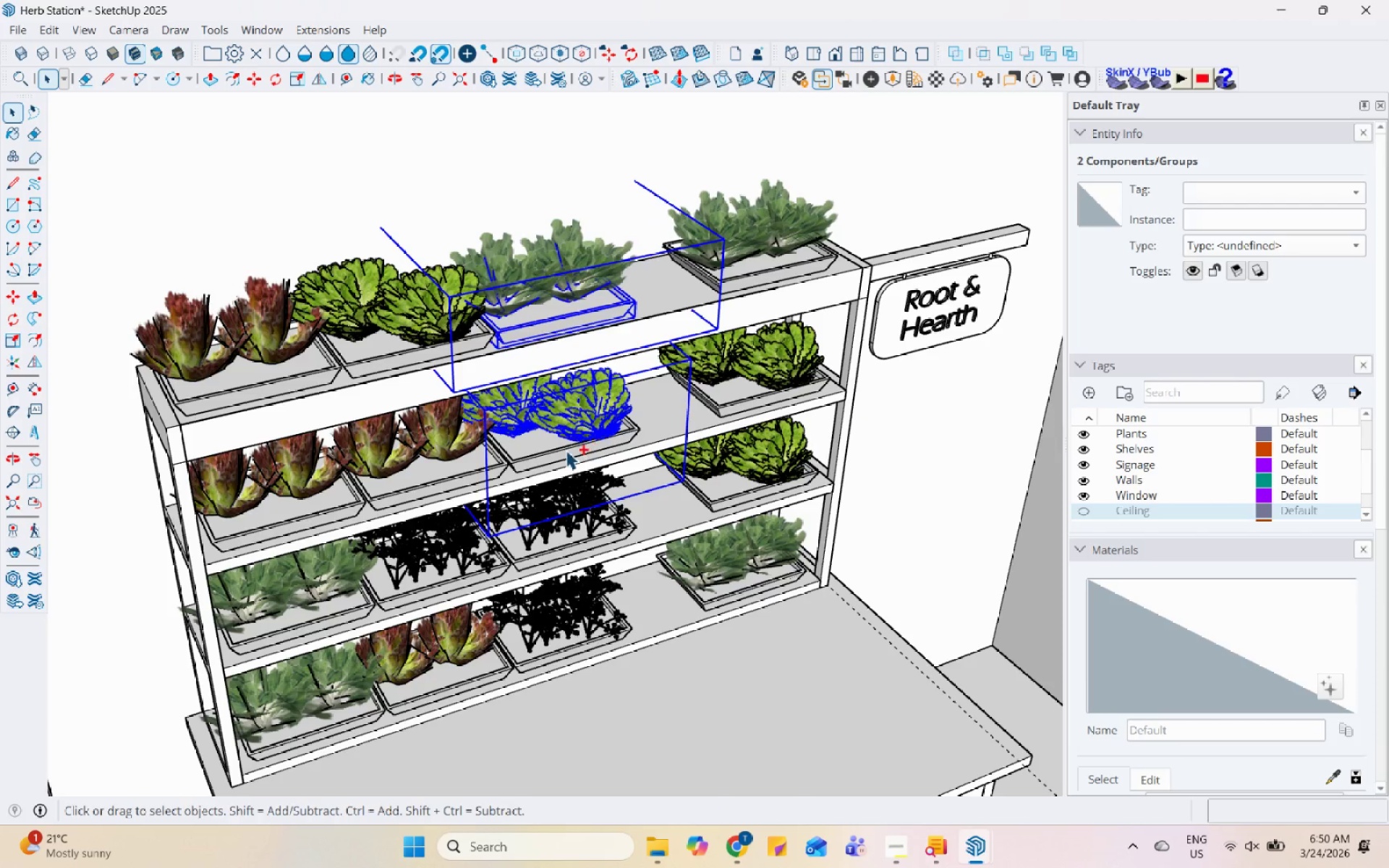 
double_click([565, 451])
 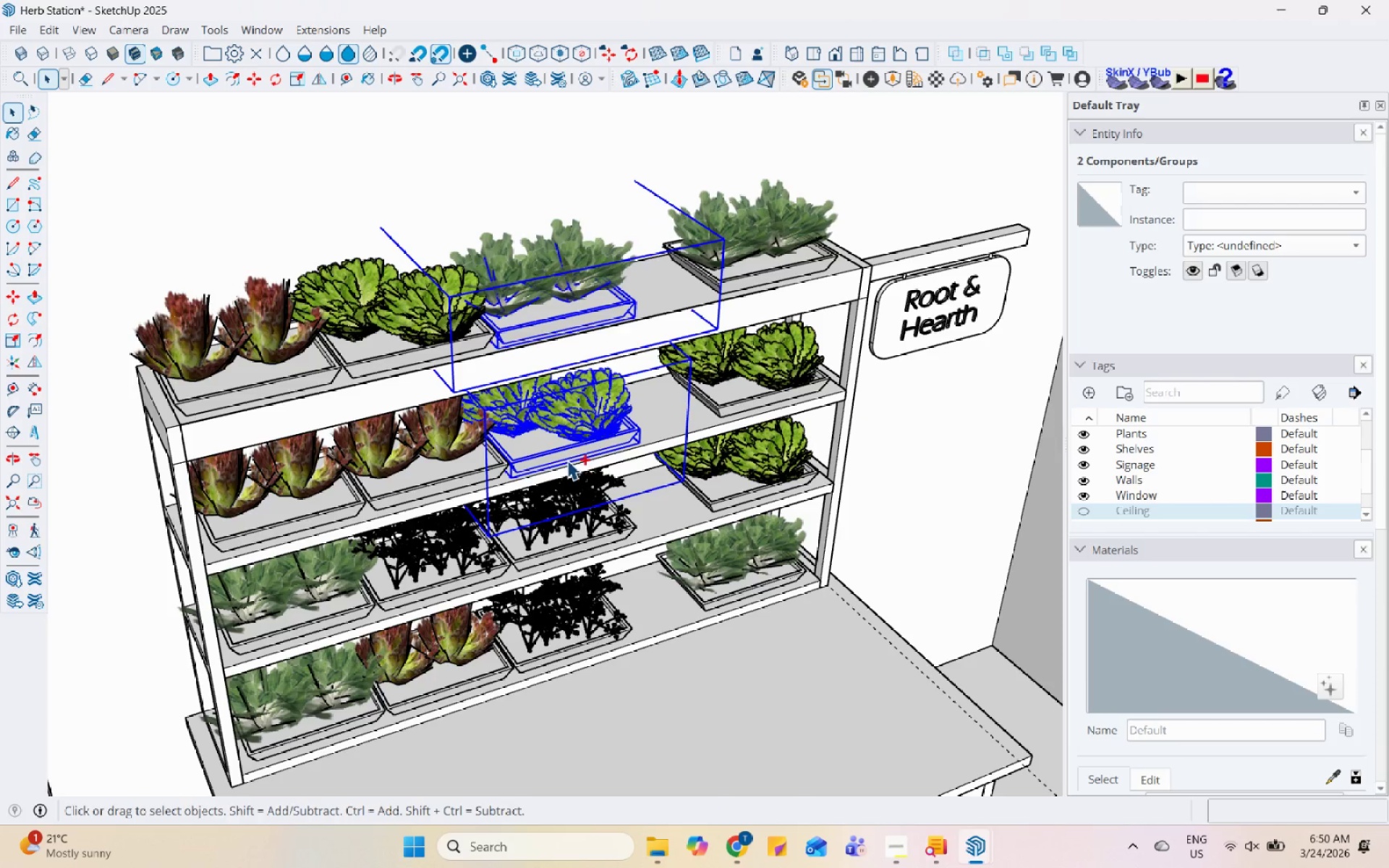 
hold_key(key=ControlLeft, duration=1.52)
left_click([566, 506])
 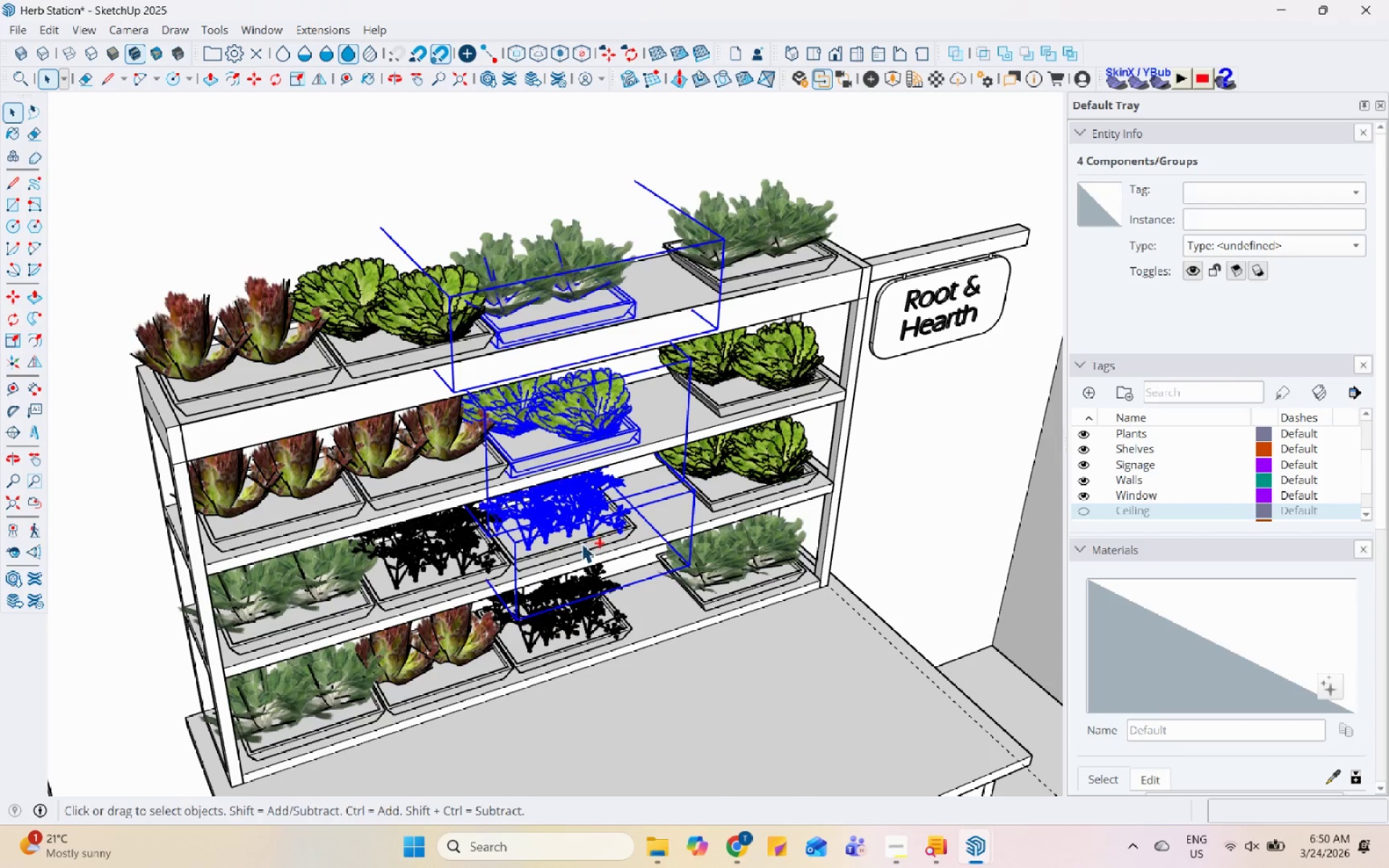 
left_click([582, 543])
 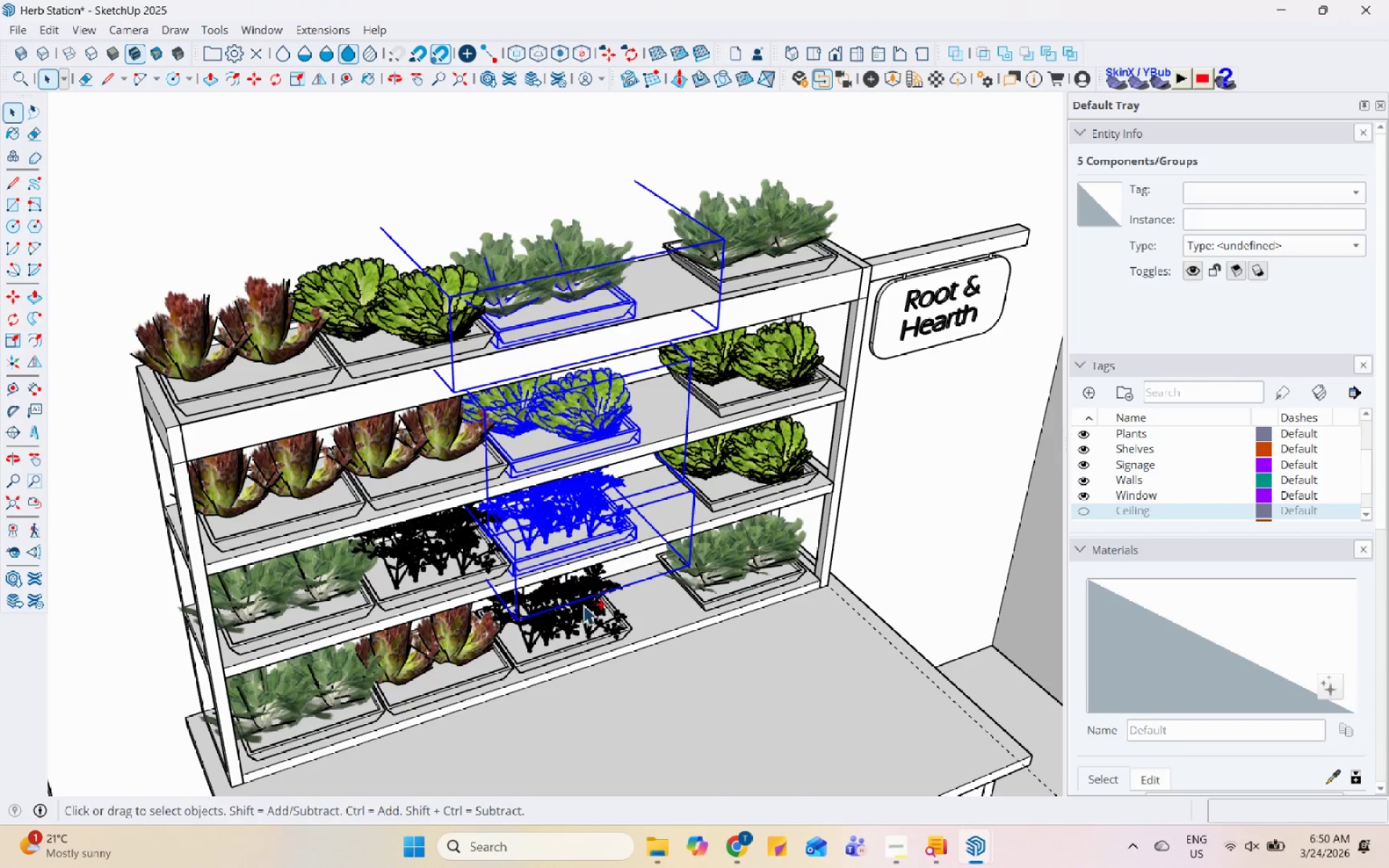 
left_click([581, 608])
 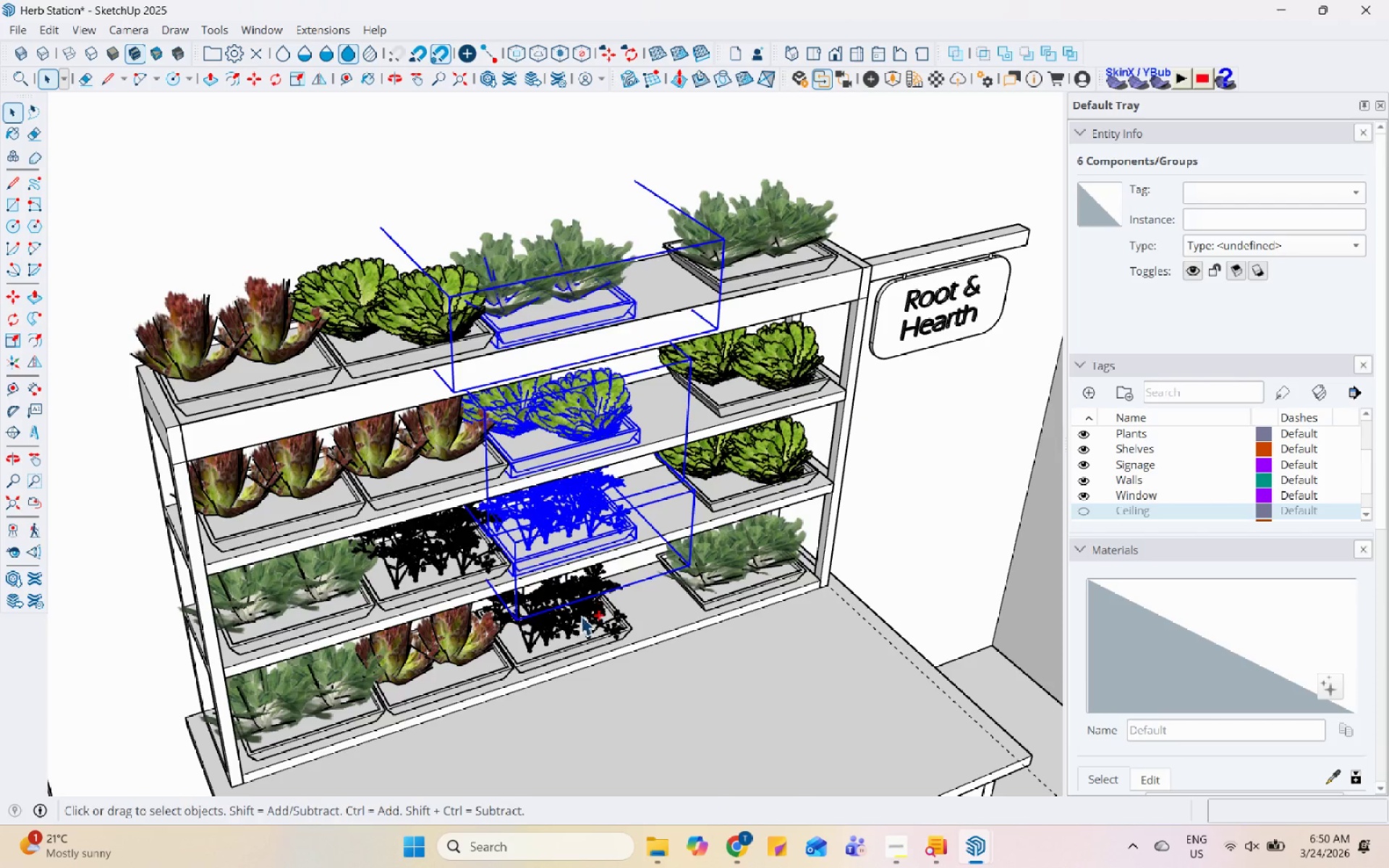 
hold_key(key=ControlLeft, duration=0.7)
left_click([576, 644])
 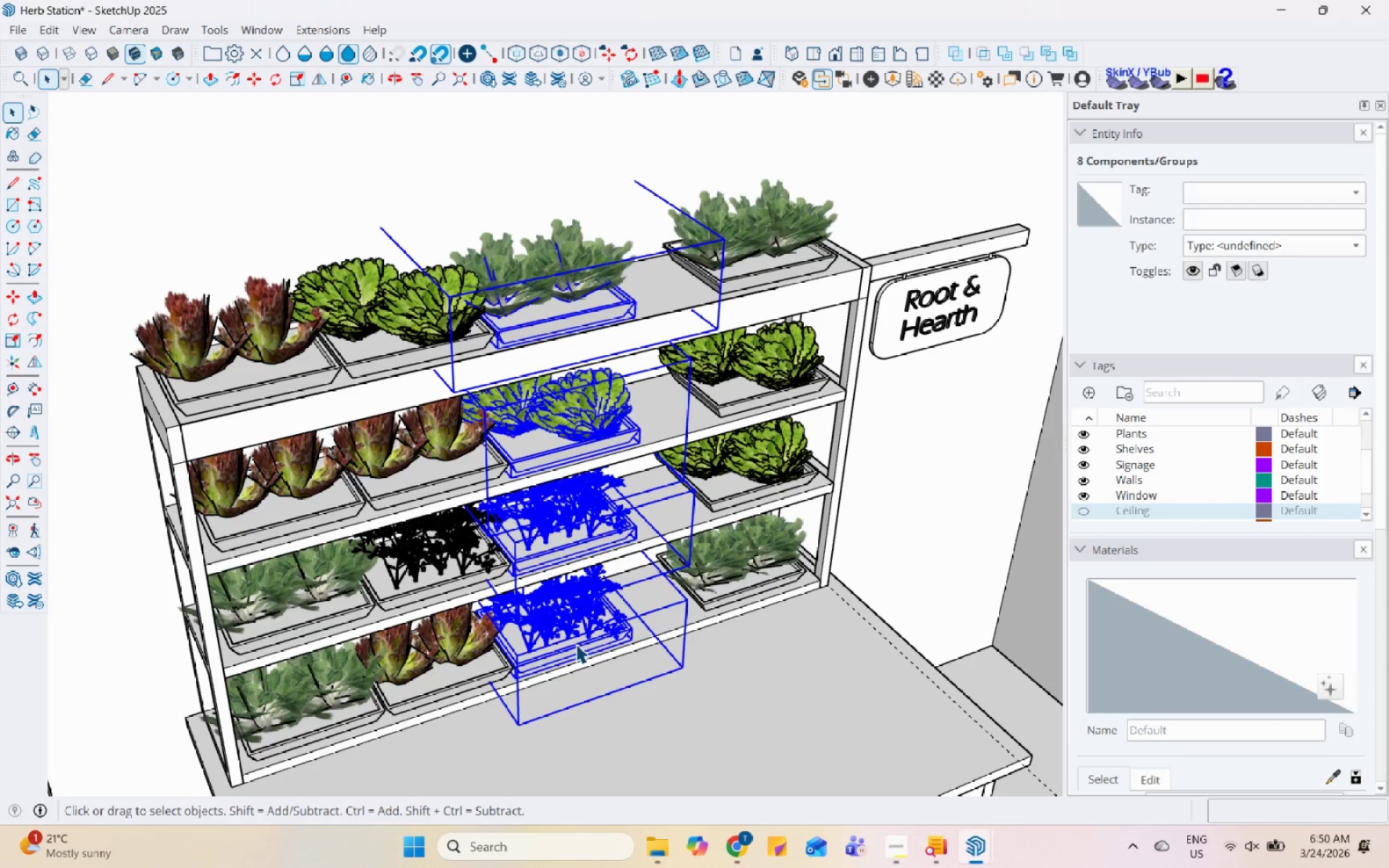 
key(M)
 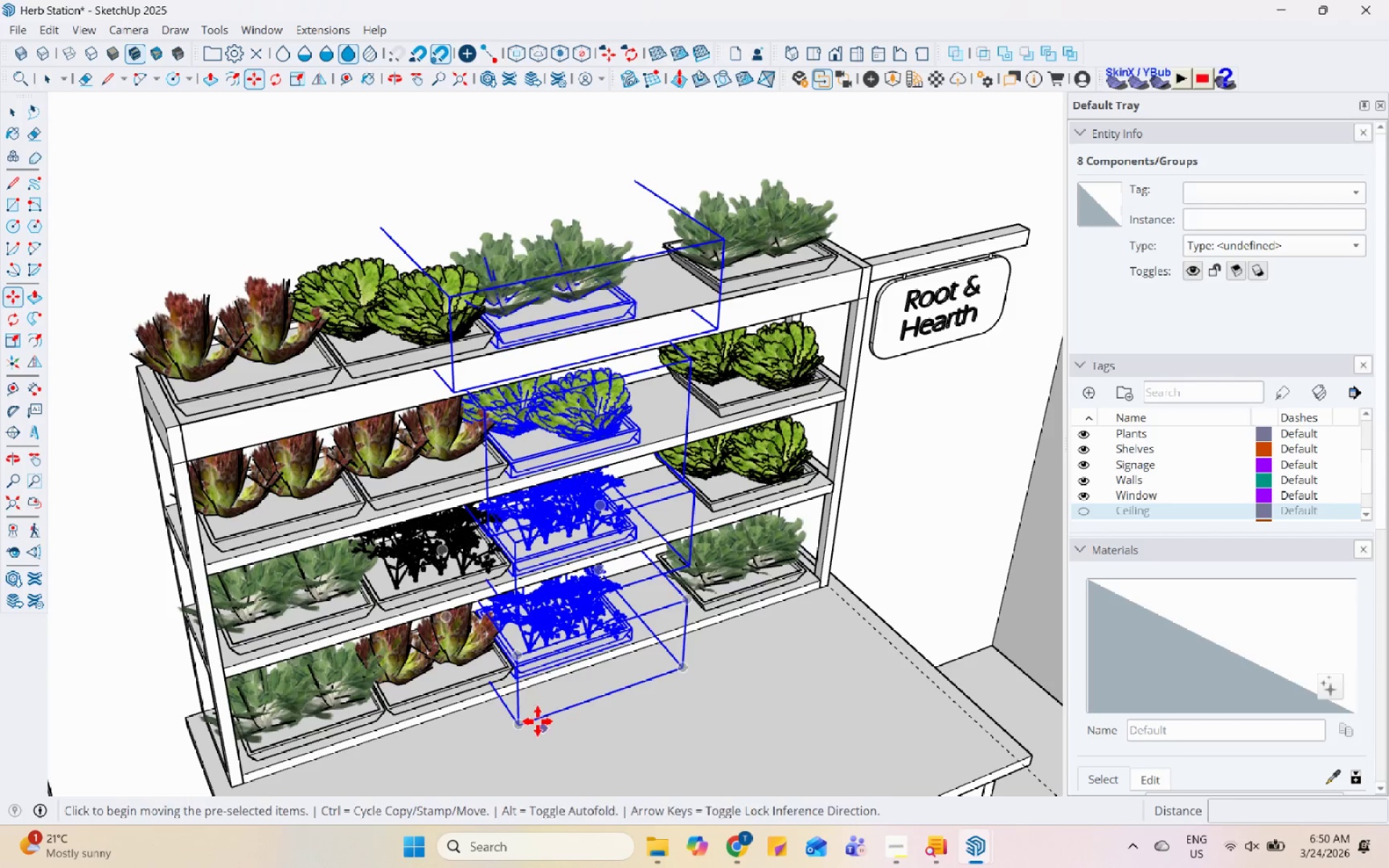 
left_click([538, 721])
 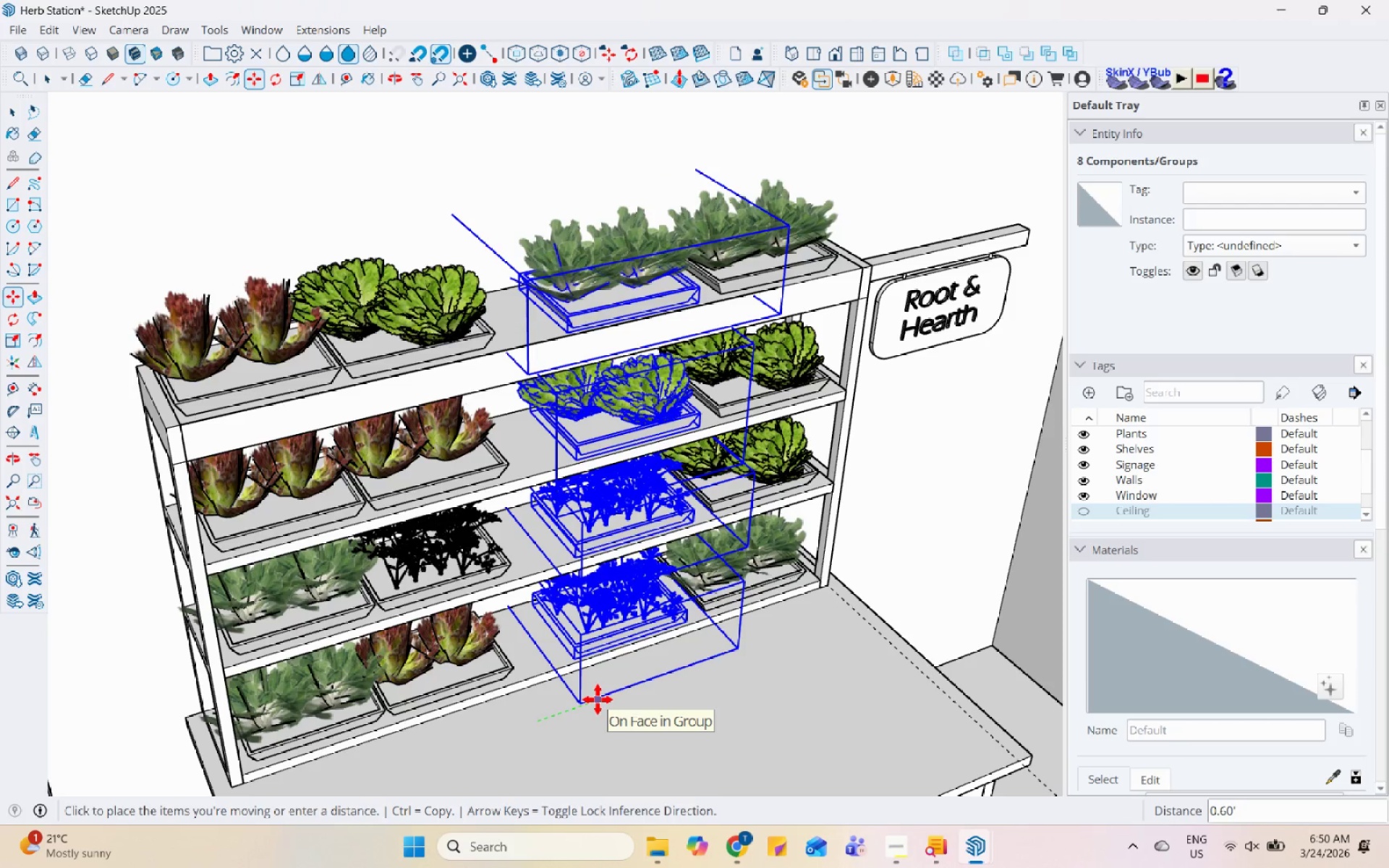 
left_click([598, 699])
 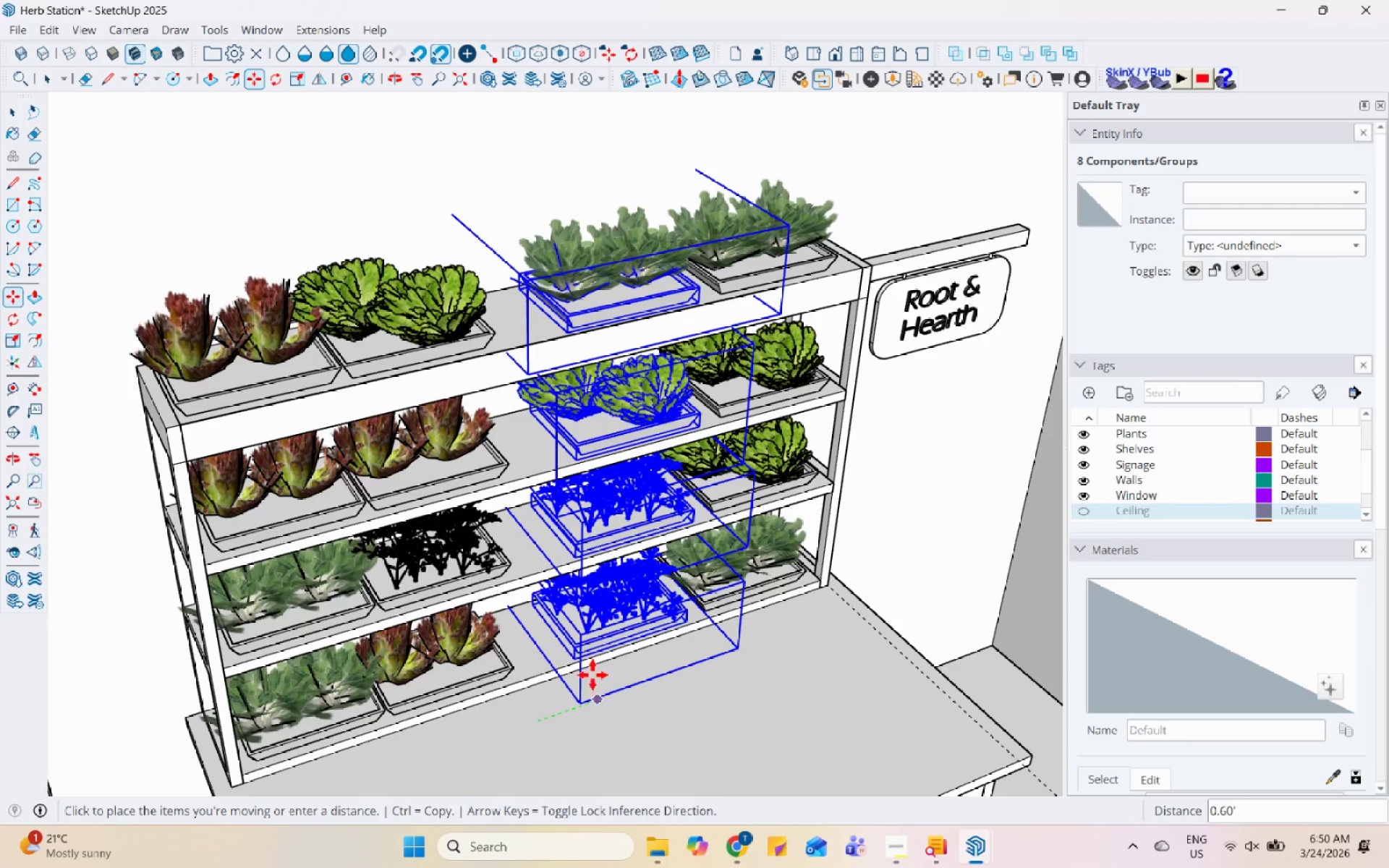 
key(Space)
 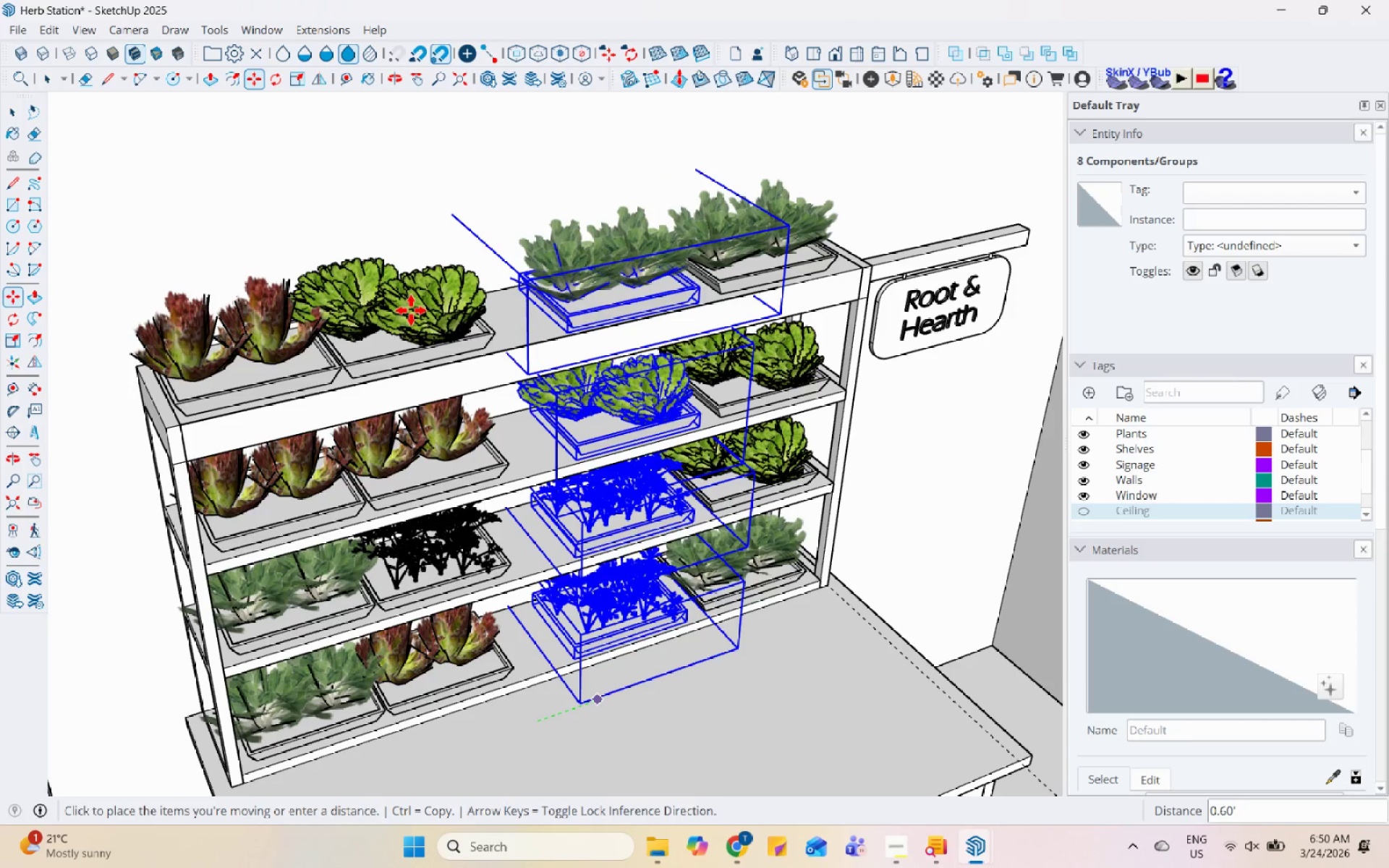 
left_click([415, 298])
 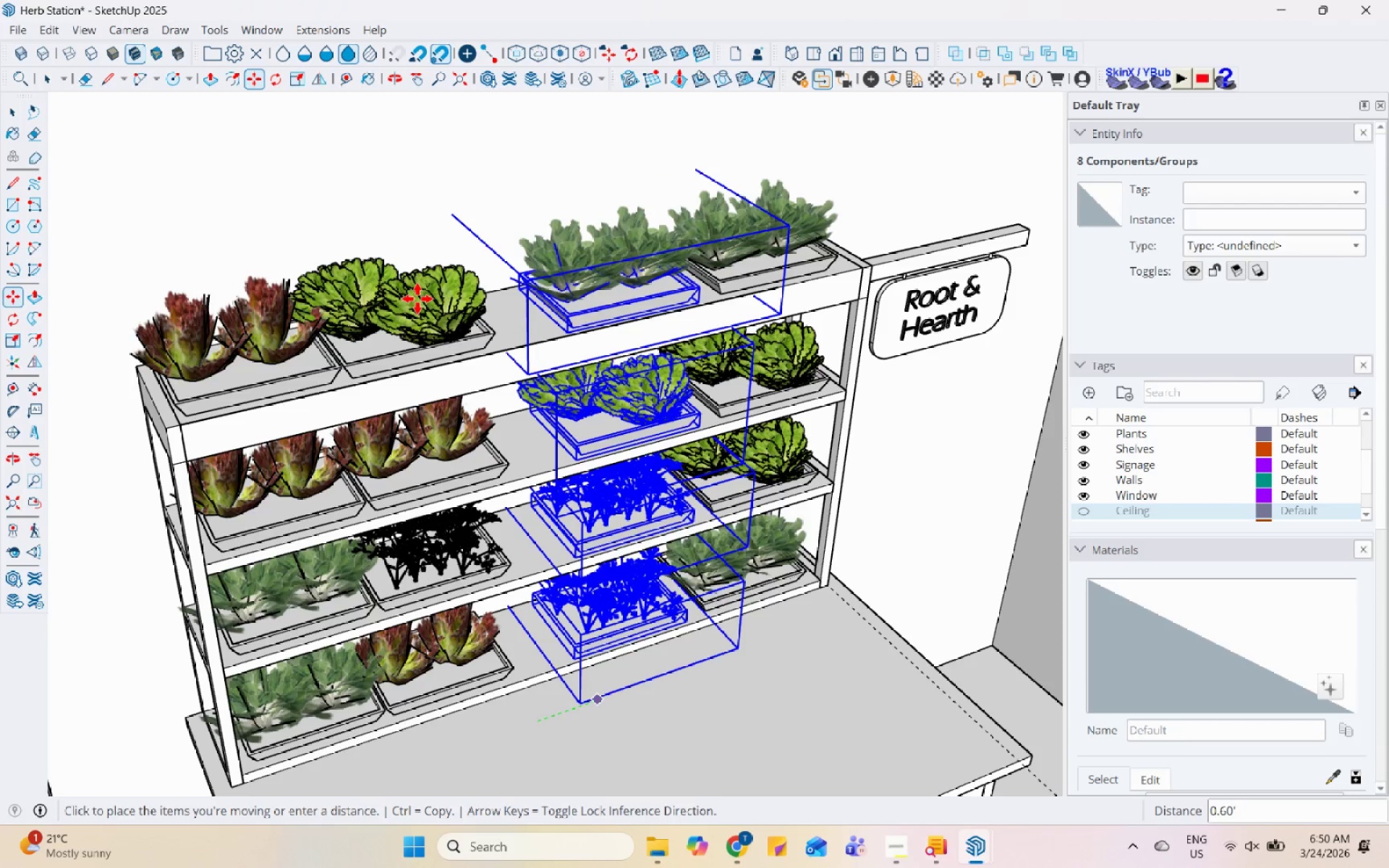 
key(Space)
 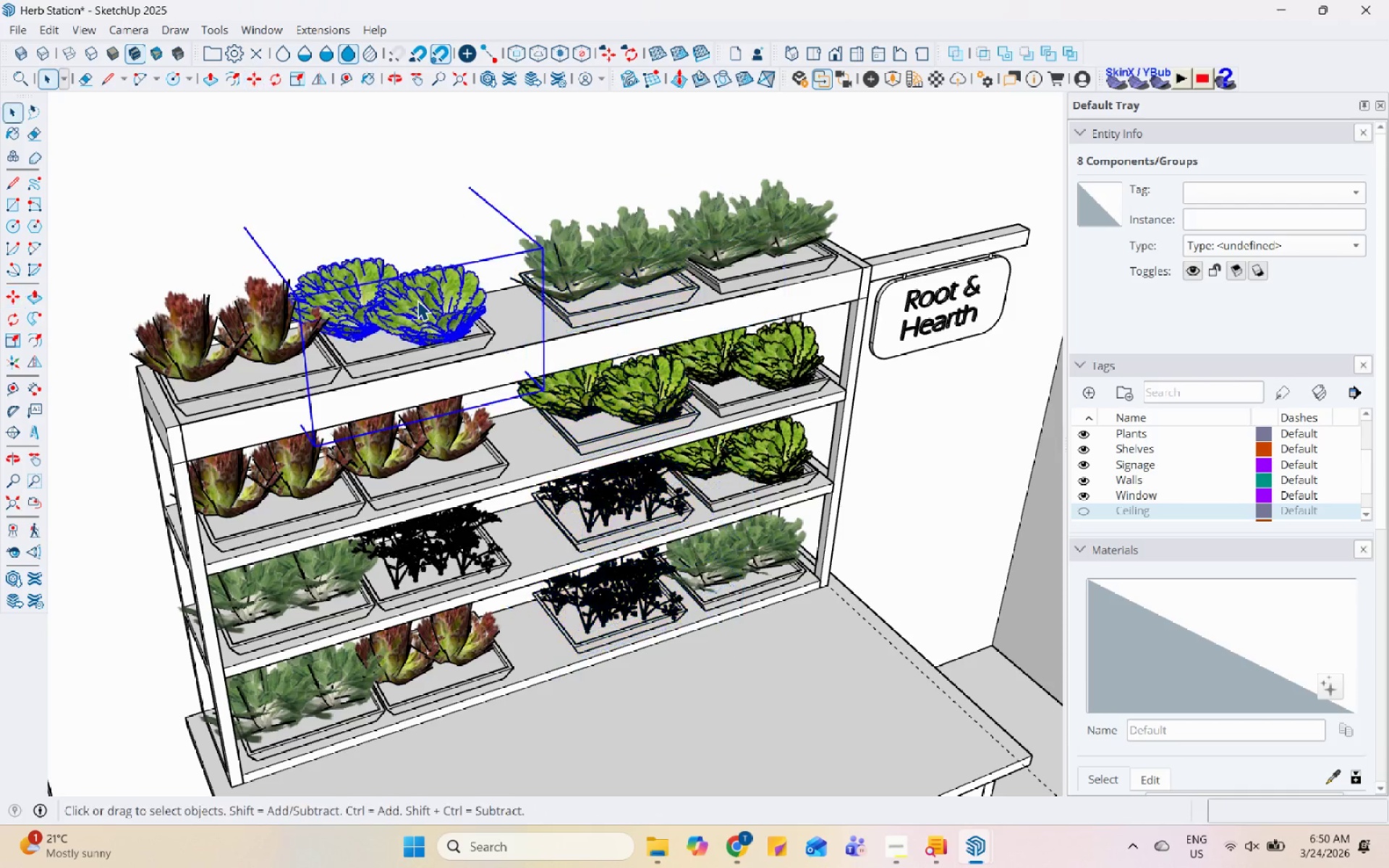 
left_click([417, 300])
 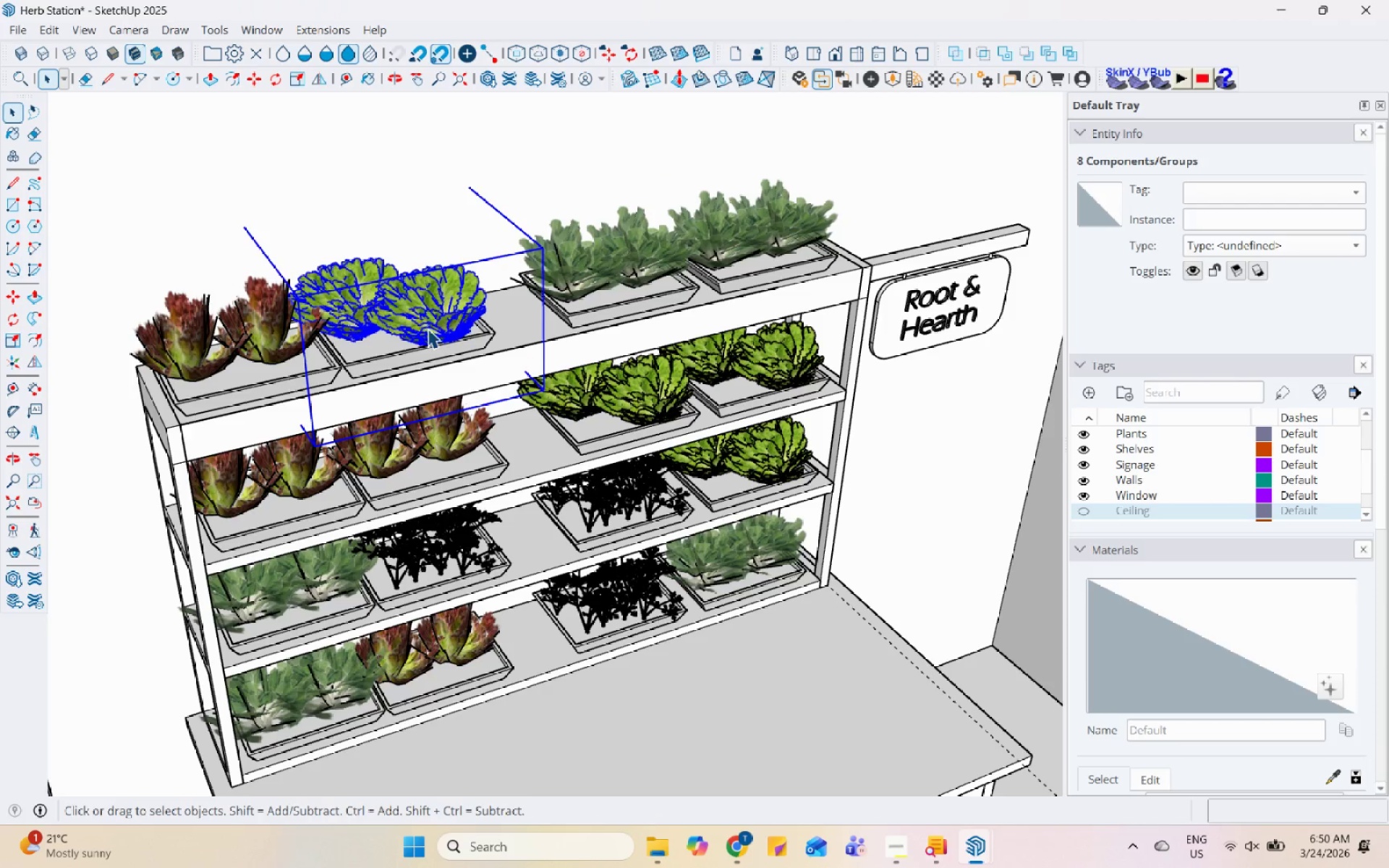 
hold_key(key=ControlLeft, duration=1.03)
left_click([423, 343])
 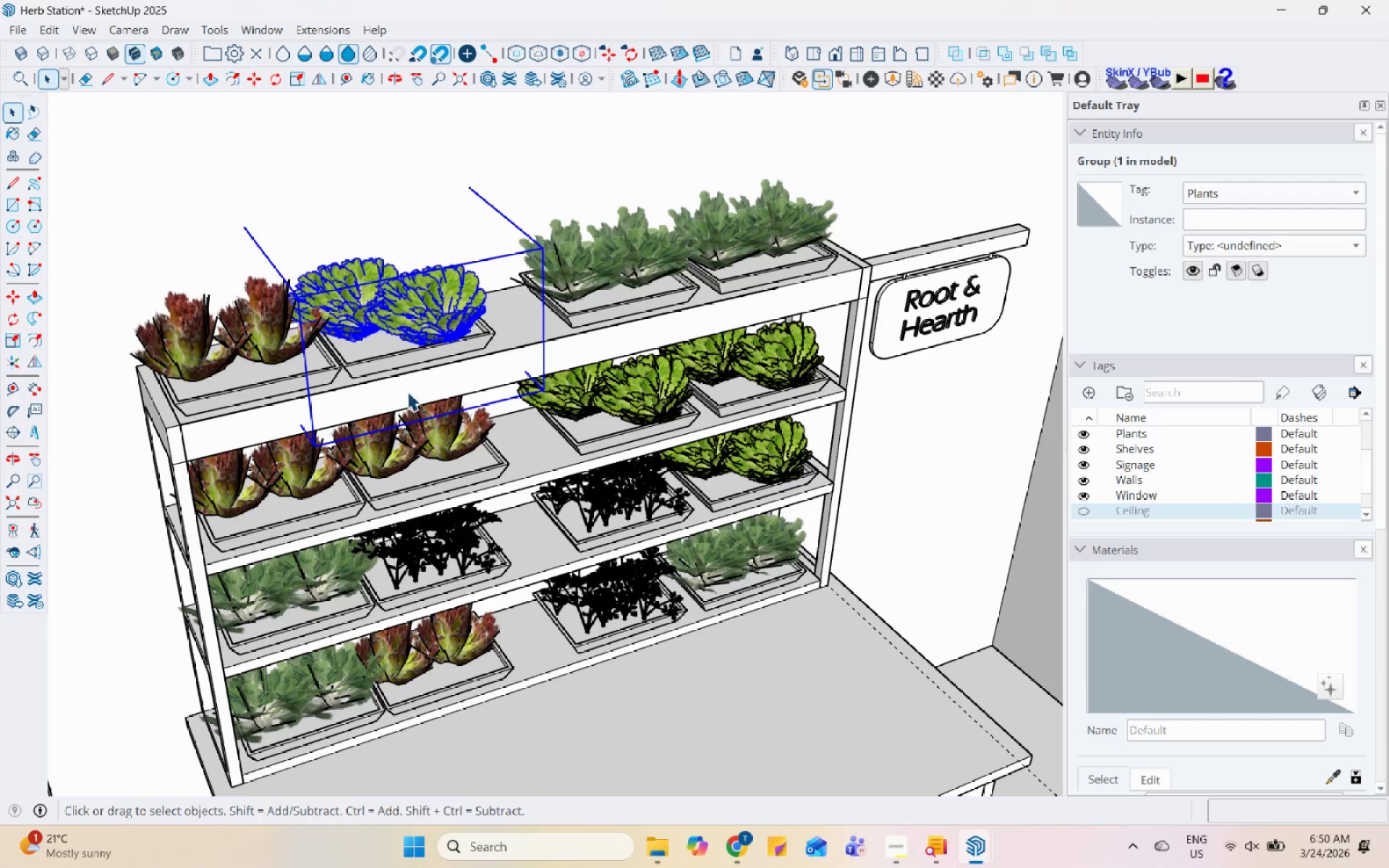 
hold_key(key=ControlLeft, duration=0.38)
left_click([409, 361])
 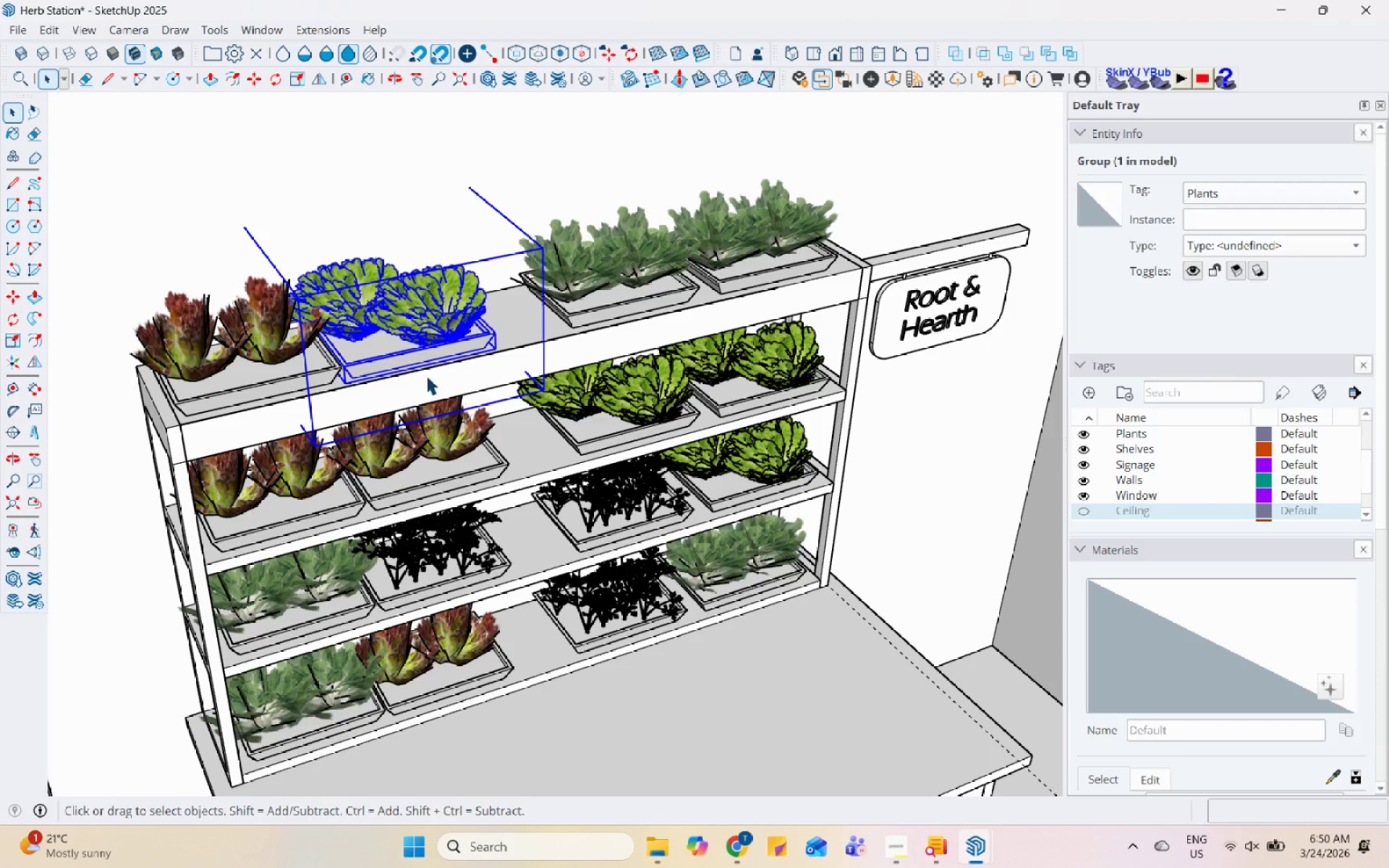 
hold_key(key=ControlLeft, duration=1.52)
left_click([469, 436])
 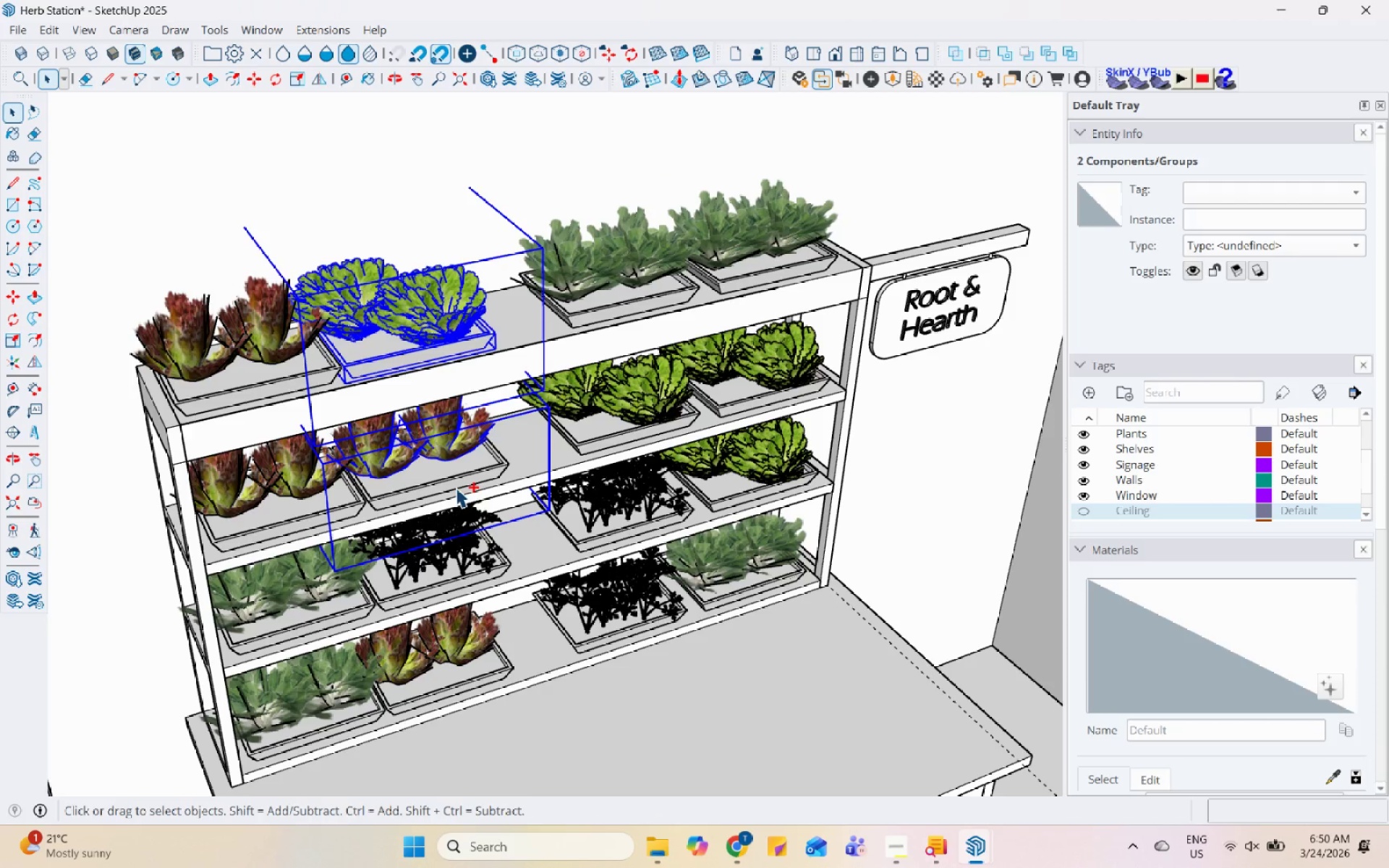 
left_click([456, 490])
 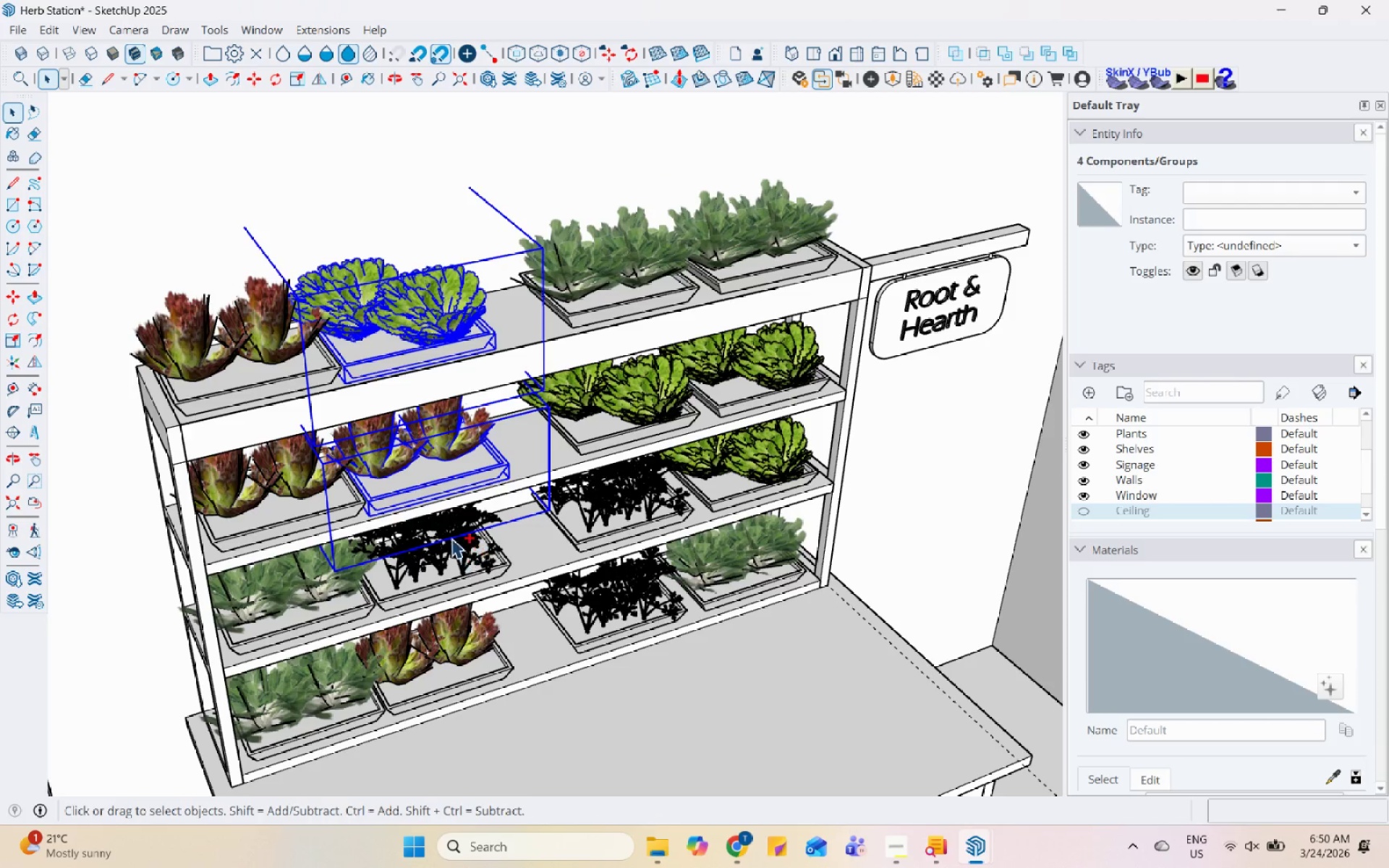 
hold_key(key=ControlLeft, duration=1.5)
left_click([439, 588])
 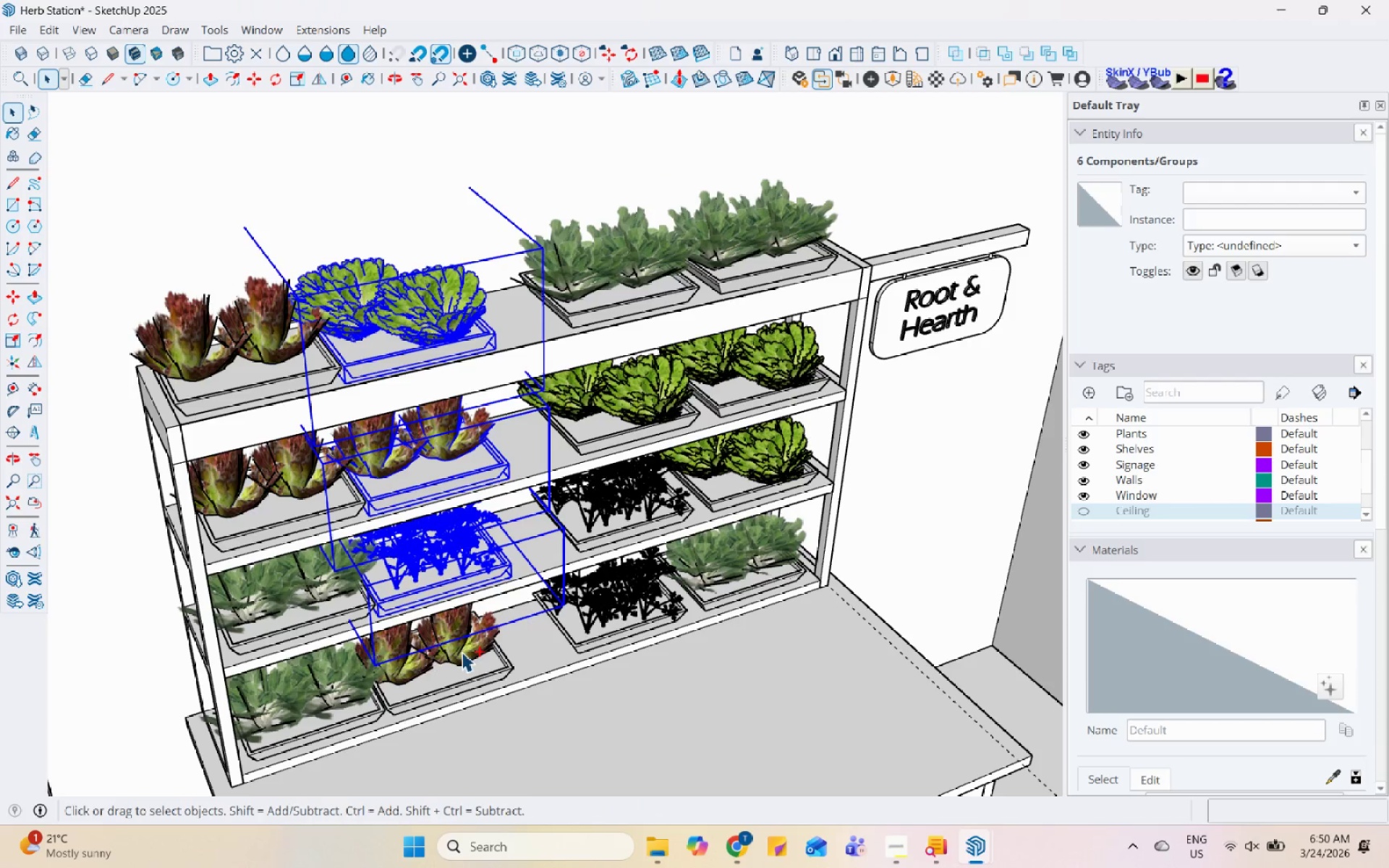 
hold_key(key=ControlLeft, duration=0.5)
left_click([471, 684])
 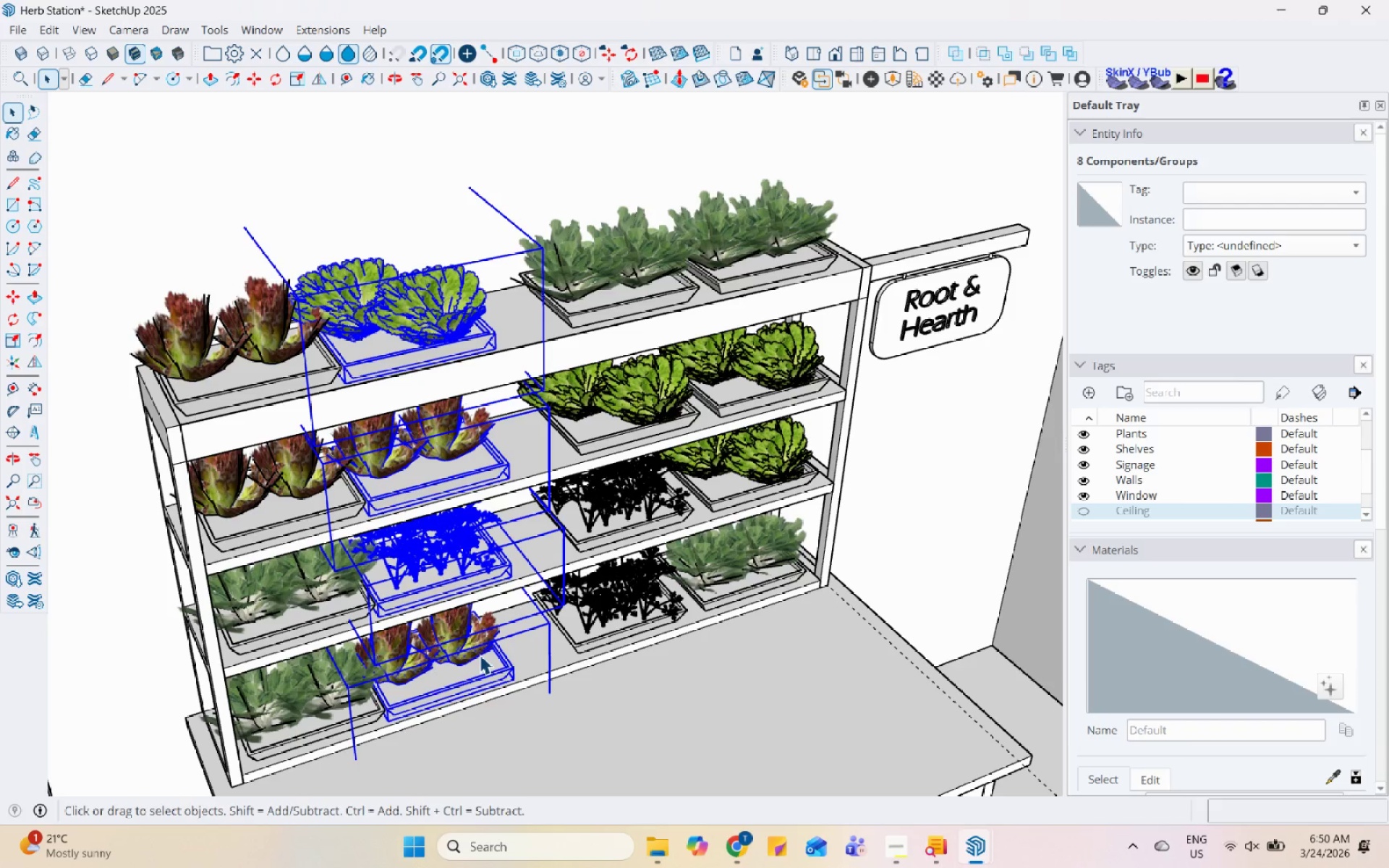 
key(M)
 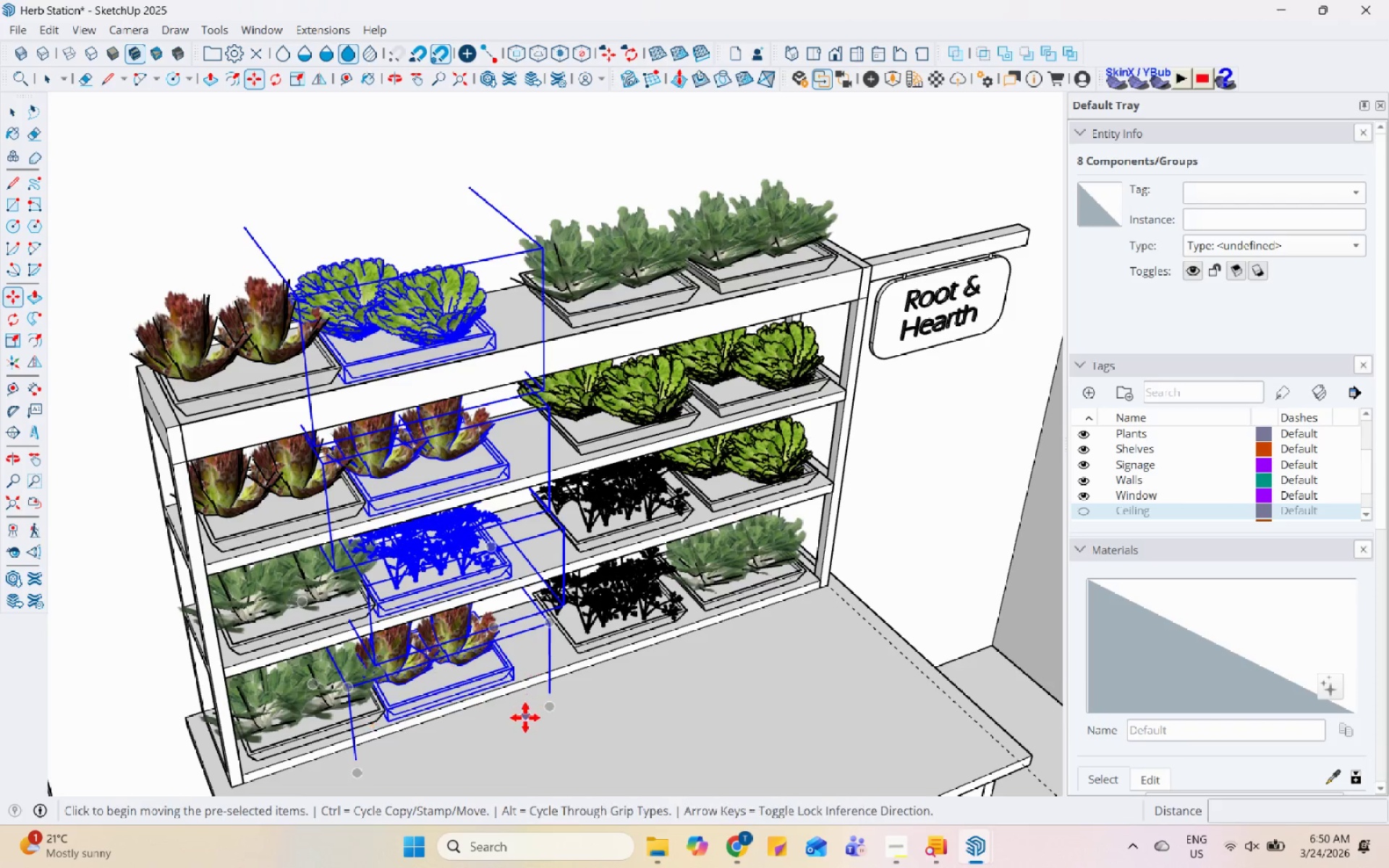 
left_click([526, 717])
 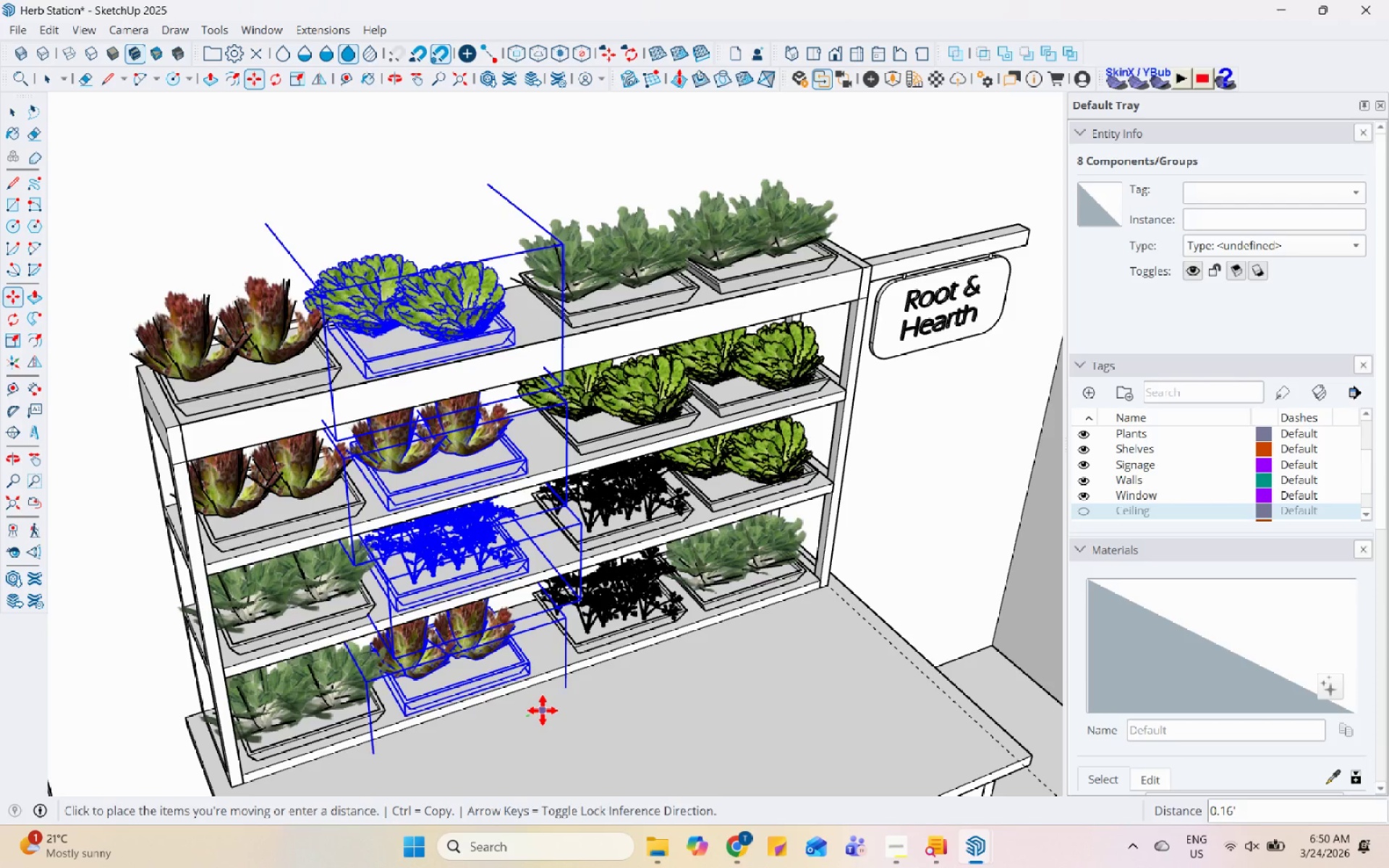 
wait(7.5)
 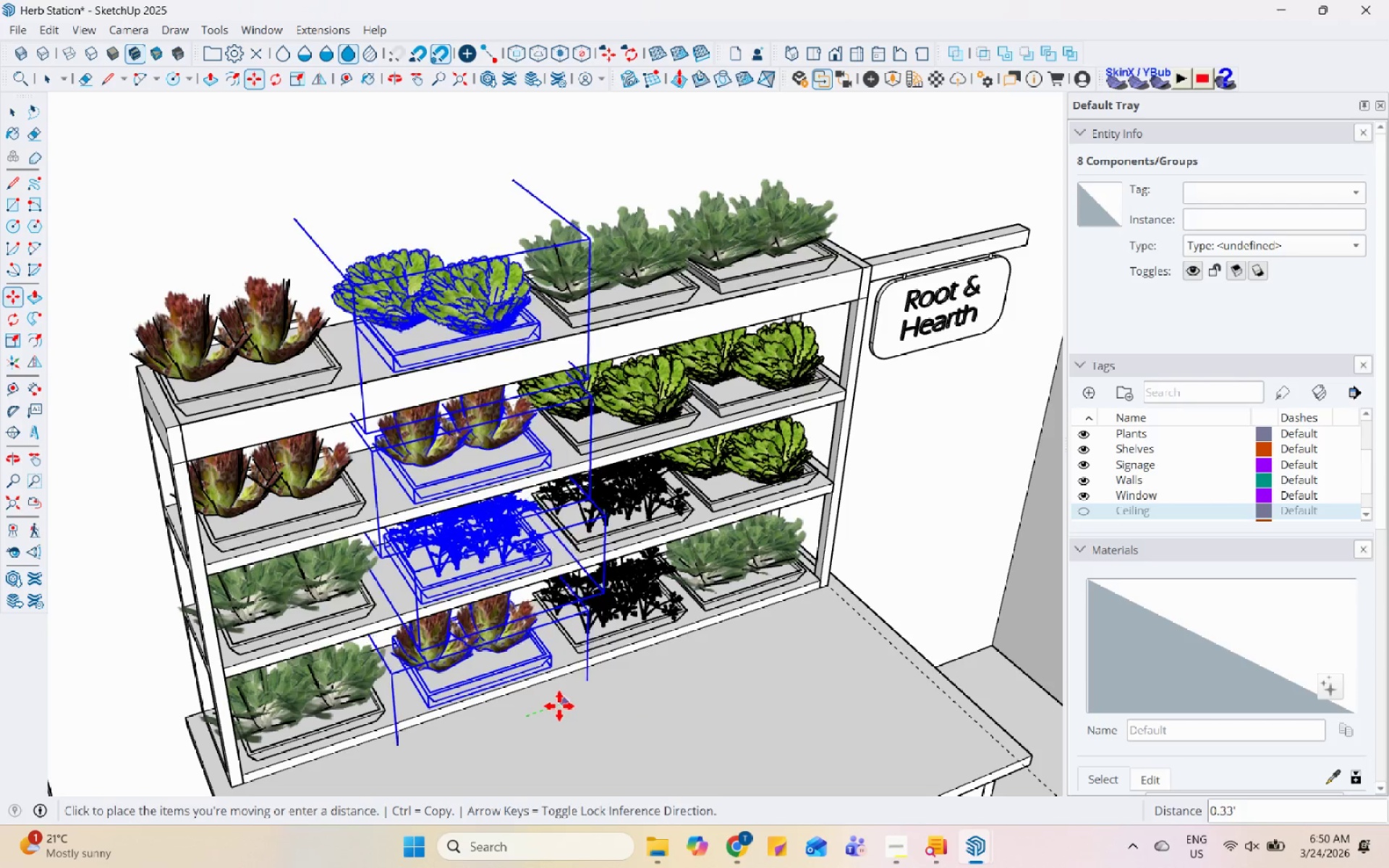 
left_click([551, 707])
 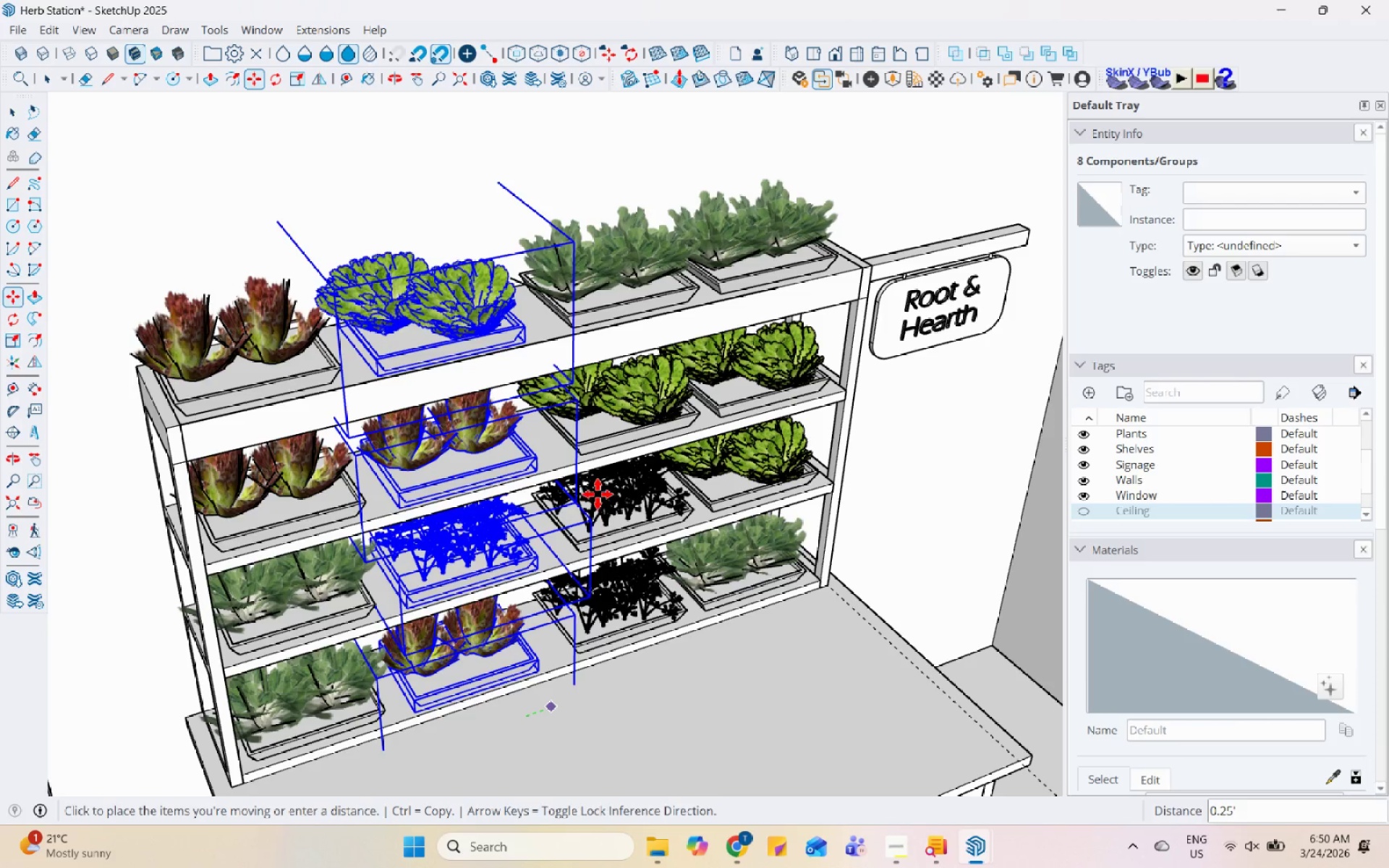 
scroll: coordinate [598, 490], scroll_direction: down, amount: 5.0
 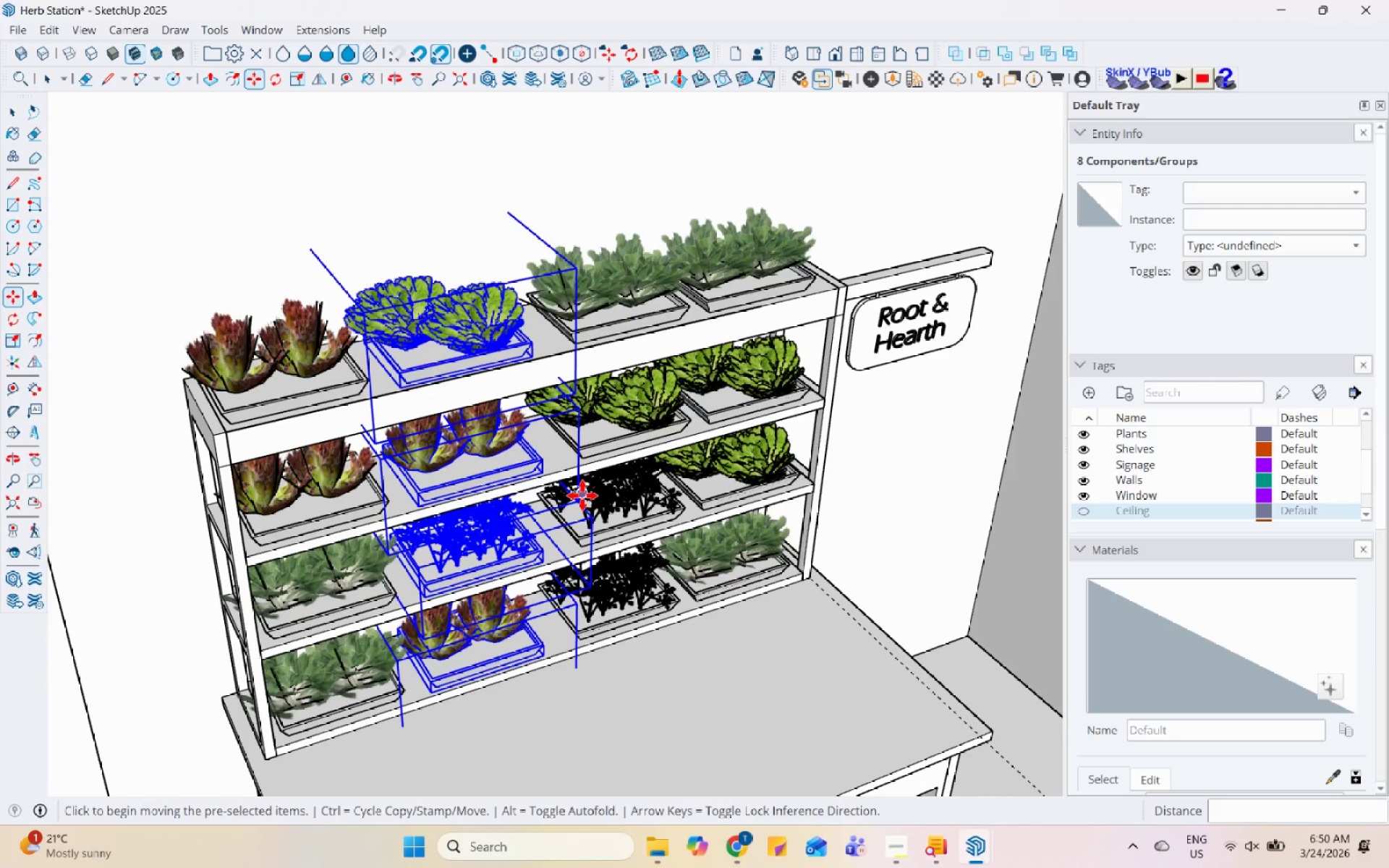 
key(Space)
 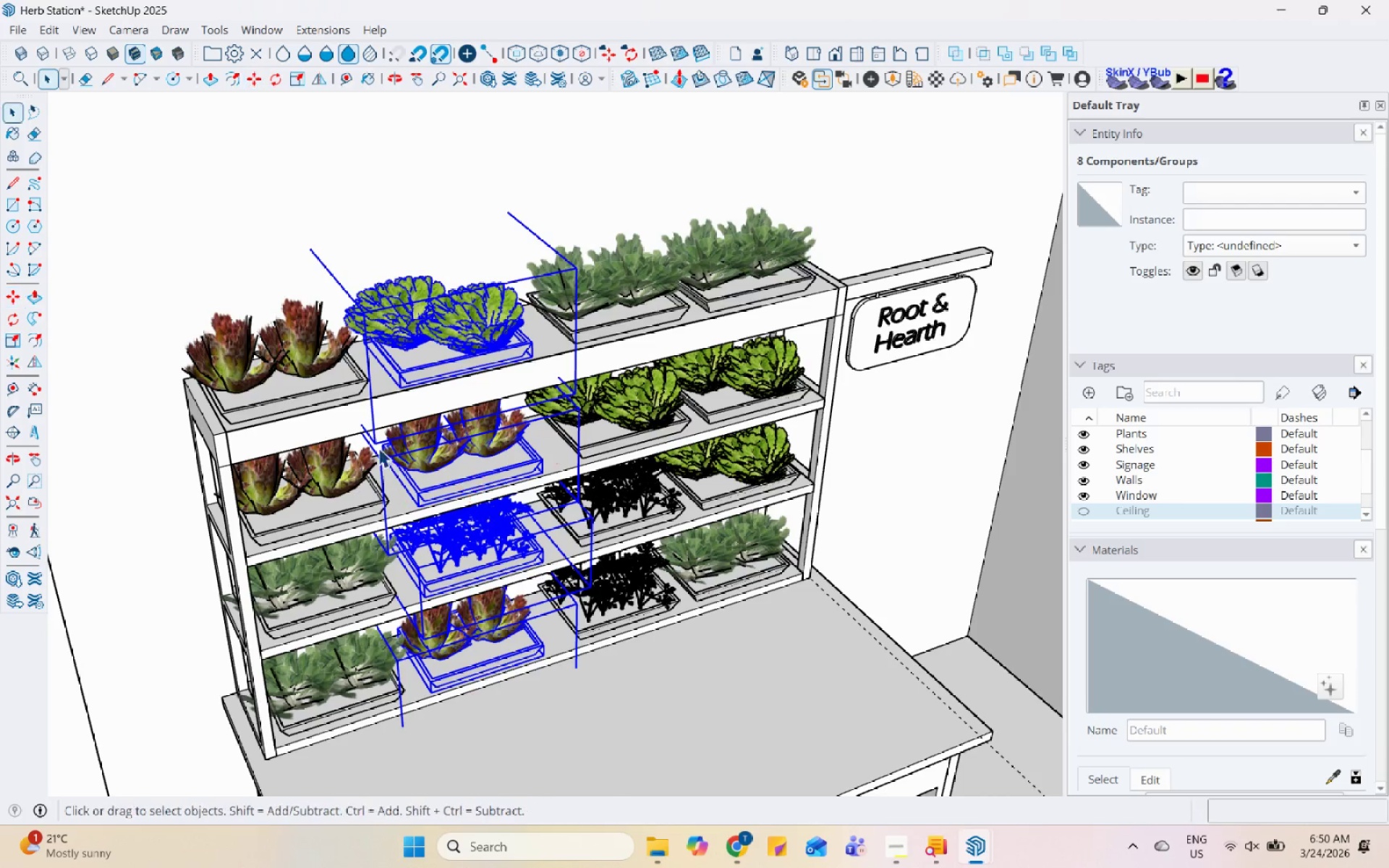 
left_click([334, 397])
 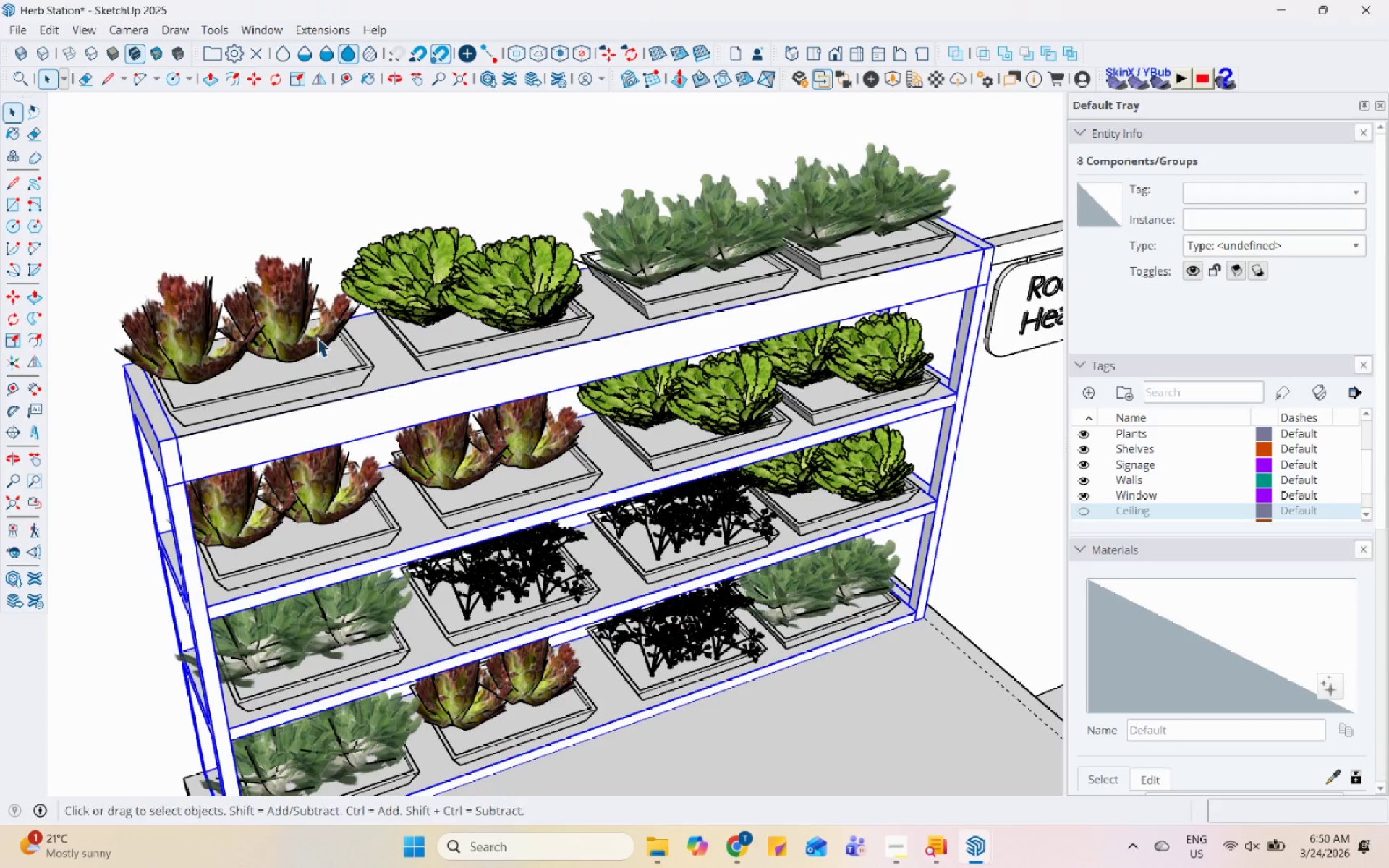 
scroll: coordinate [352, 416], scroll_direction: up, amount: 3.0
 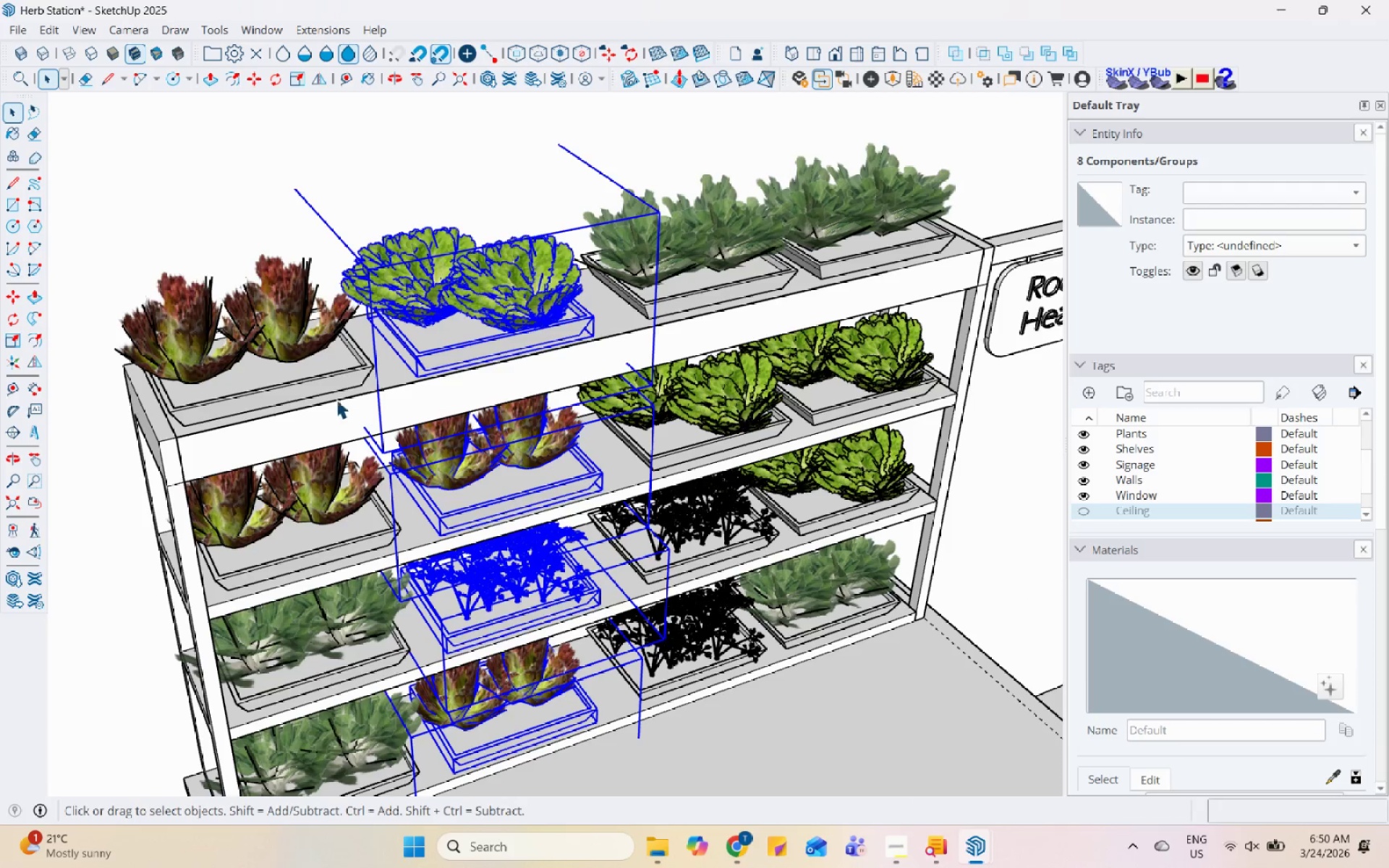 
left_click([317, 333])
 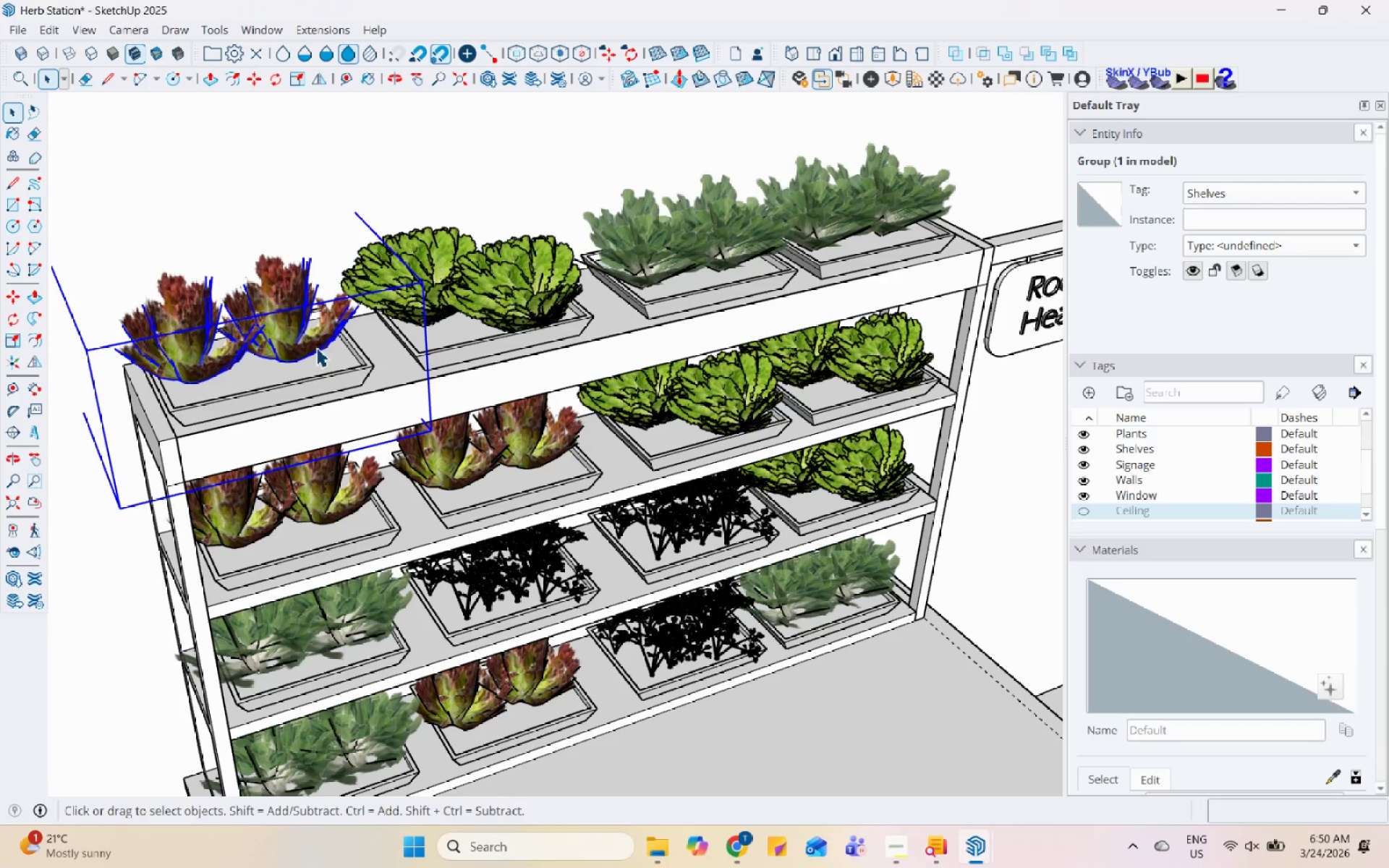 
hold_key(key=ControlLeft, duration=1.5)
left_click([317, 386])
 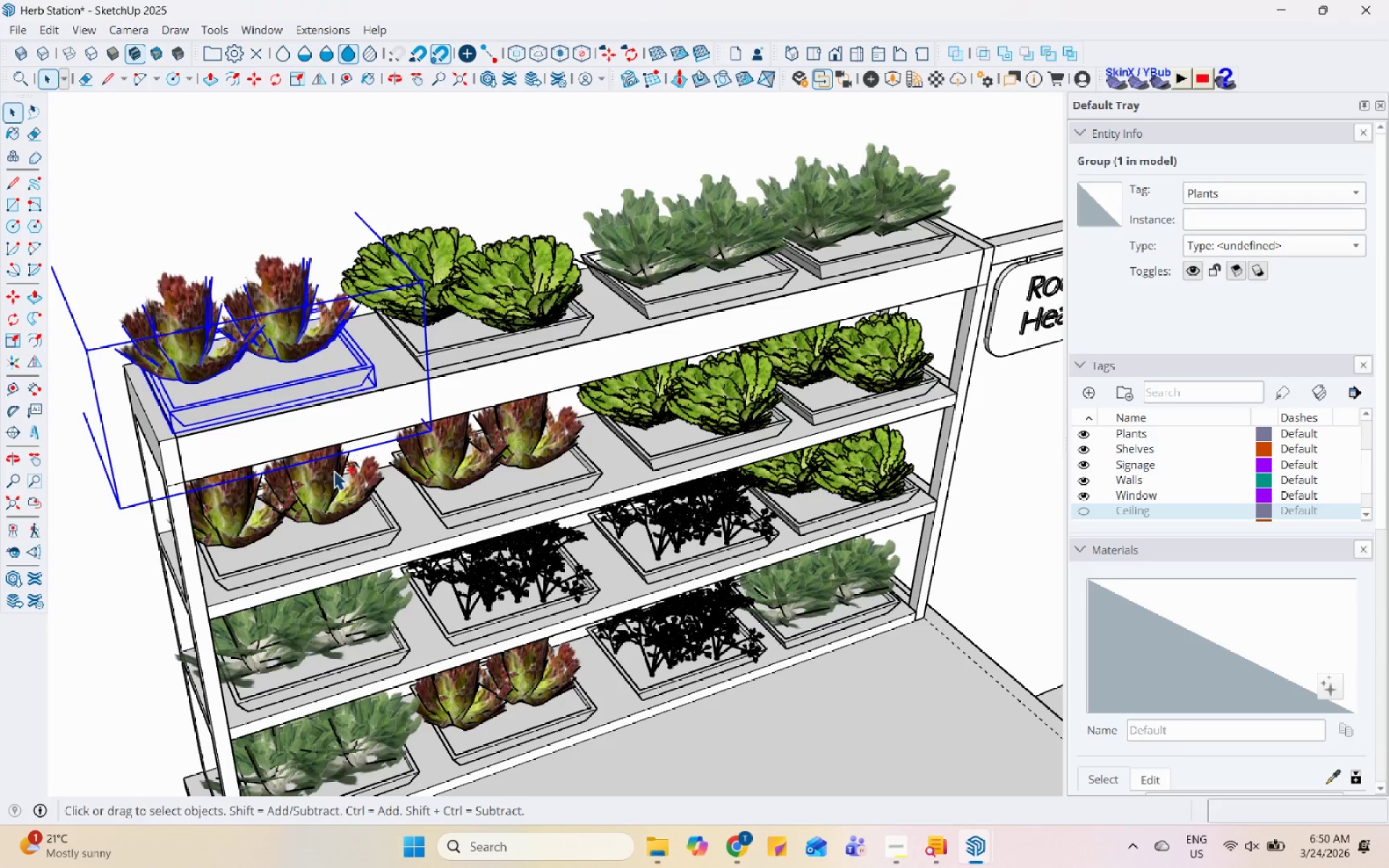 
left_click([331, 475])
 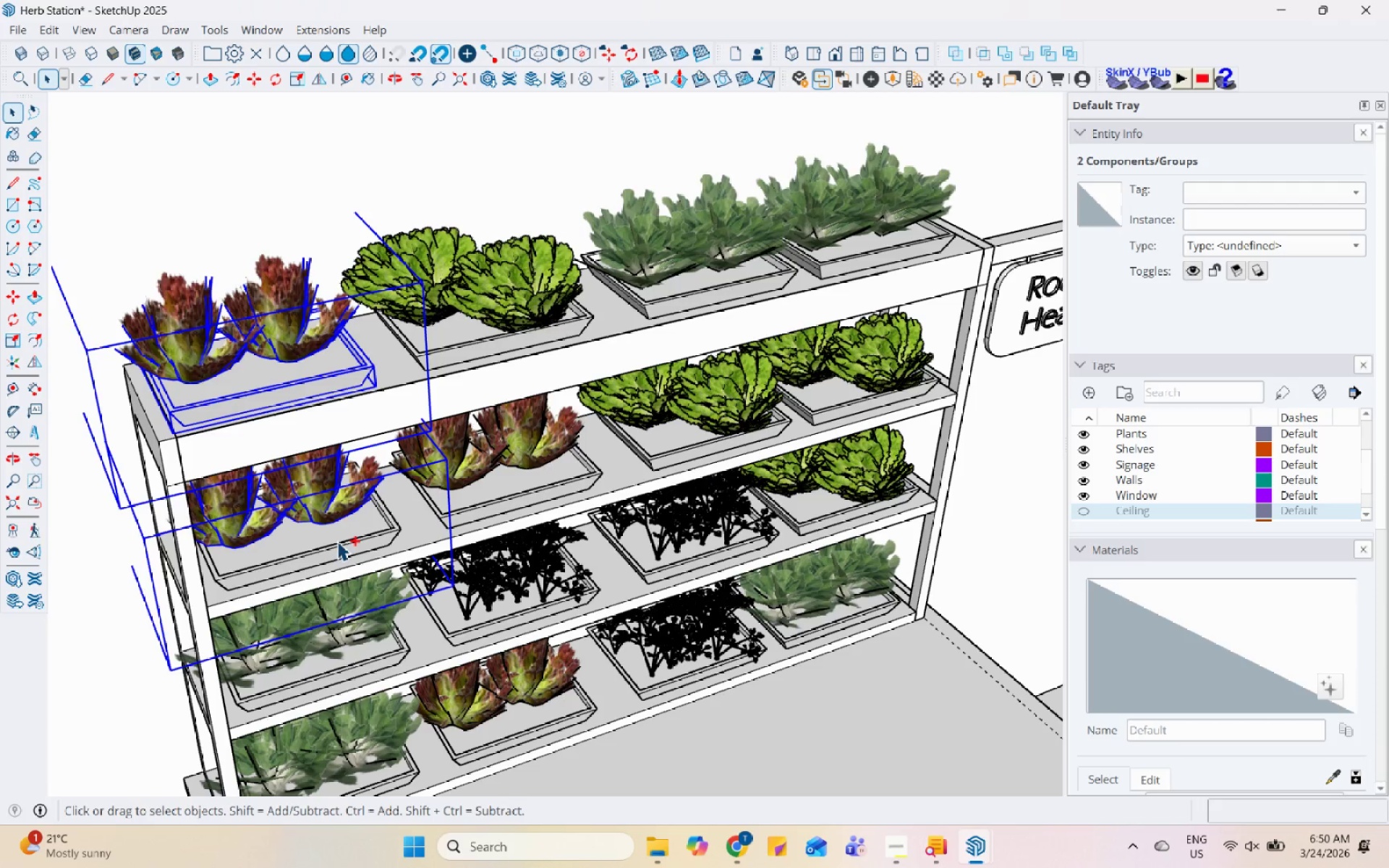 
left_click([337, 541])
 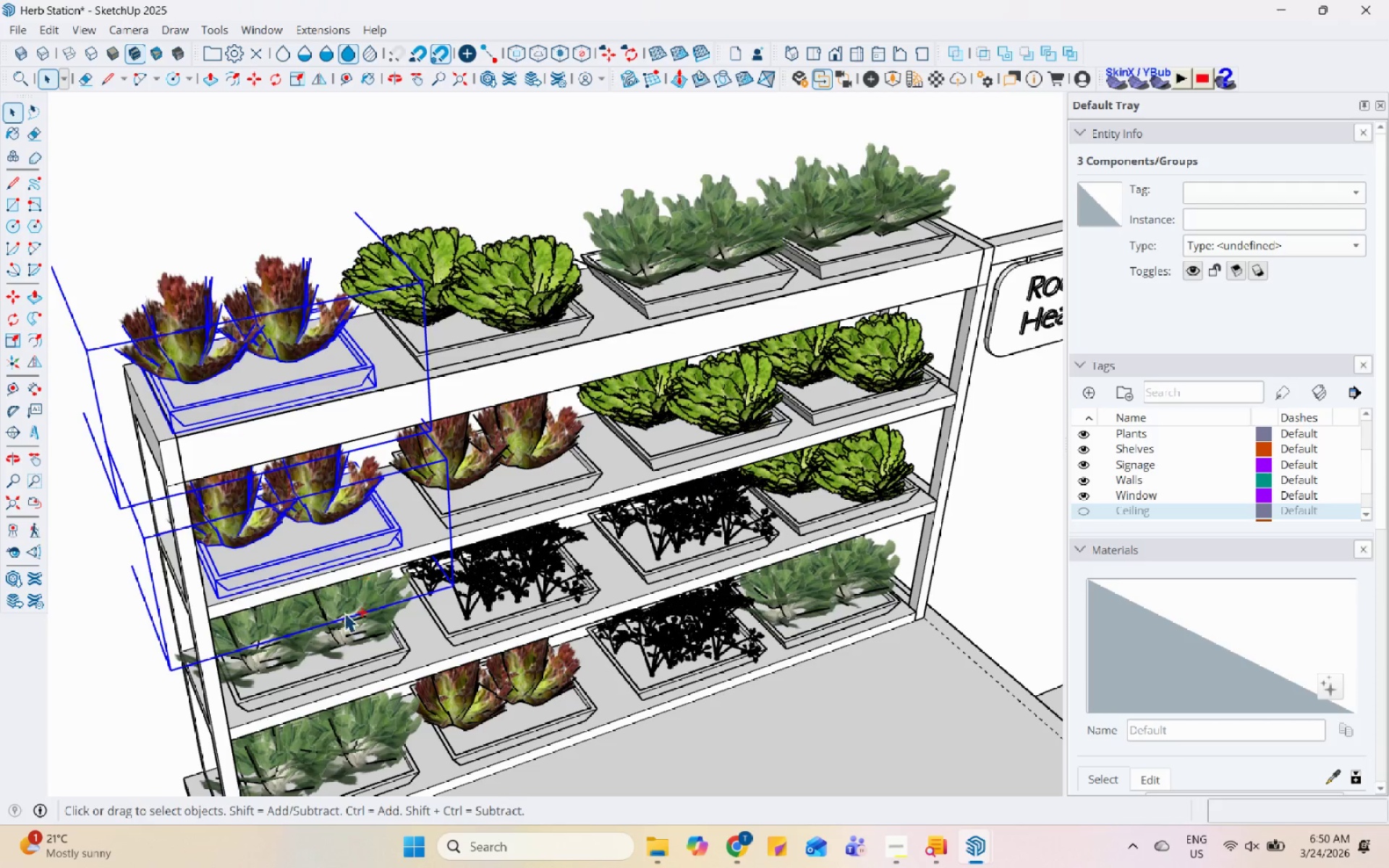 
hold_key(key=ControlLeft, duration=1.26)
left_click([358, 669])
 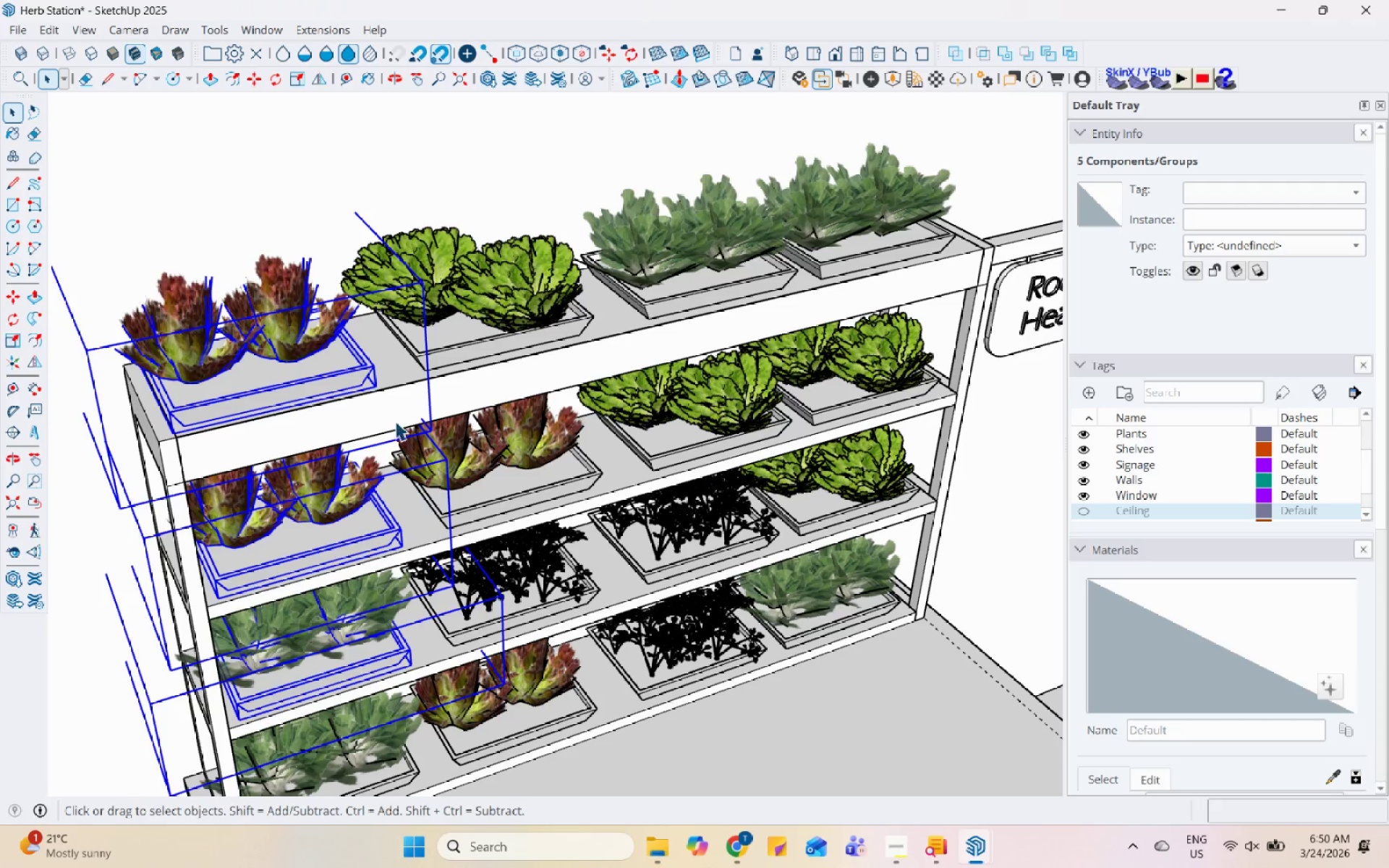 
hold_key(key=ControlLeft, duration=0.78)
left_click([364, 655])
 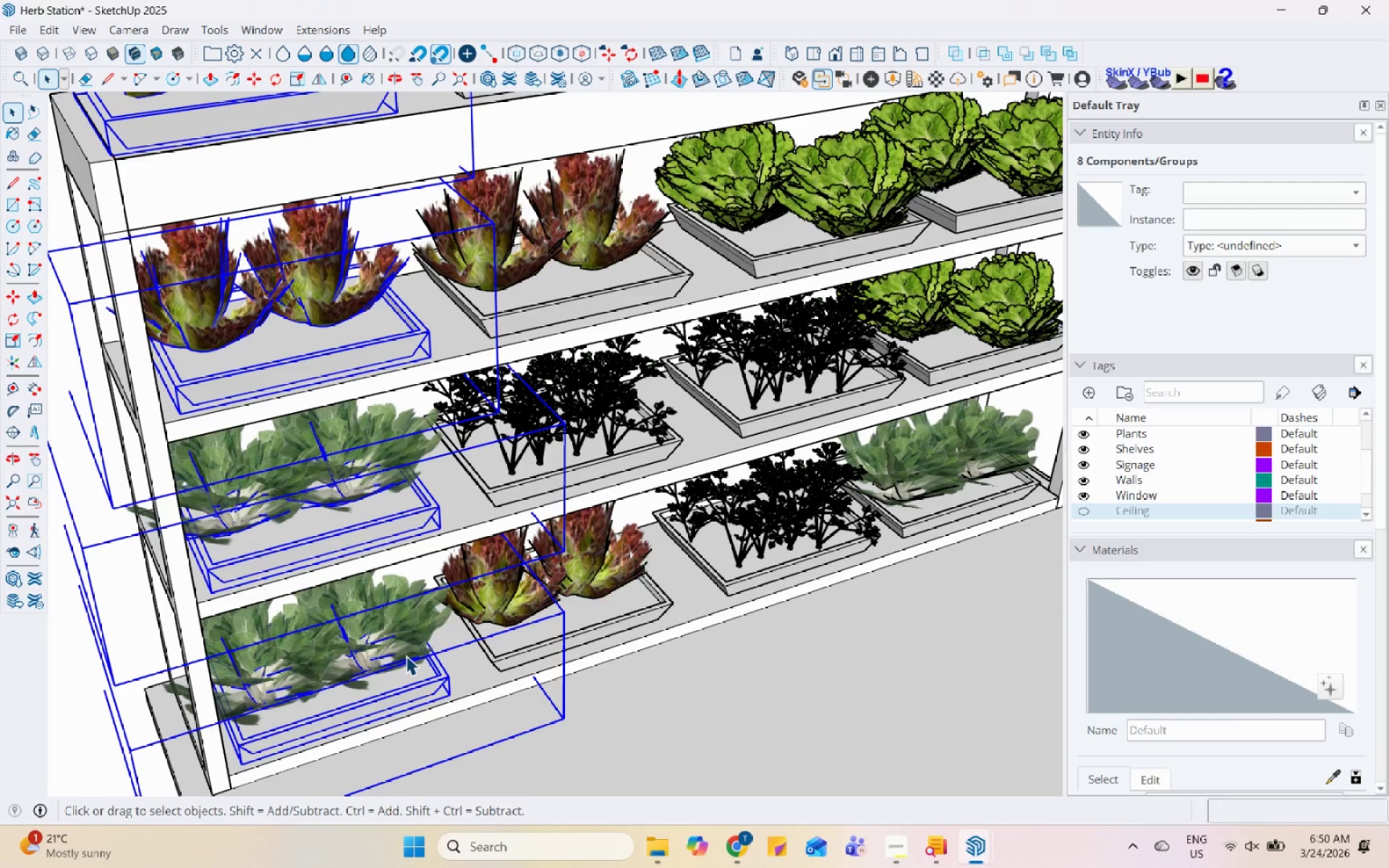 
scroll: coordinate [360, 725], scroll_direction: up, amount: 2.0
 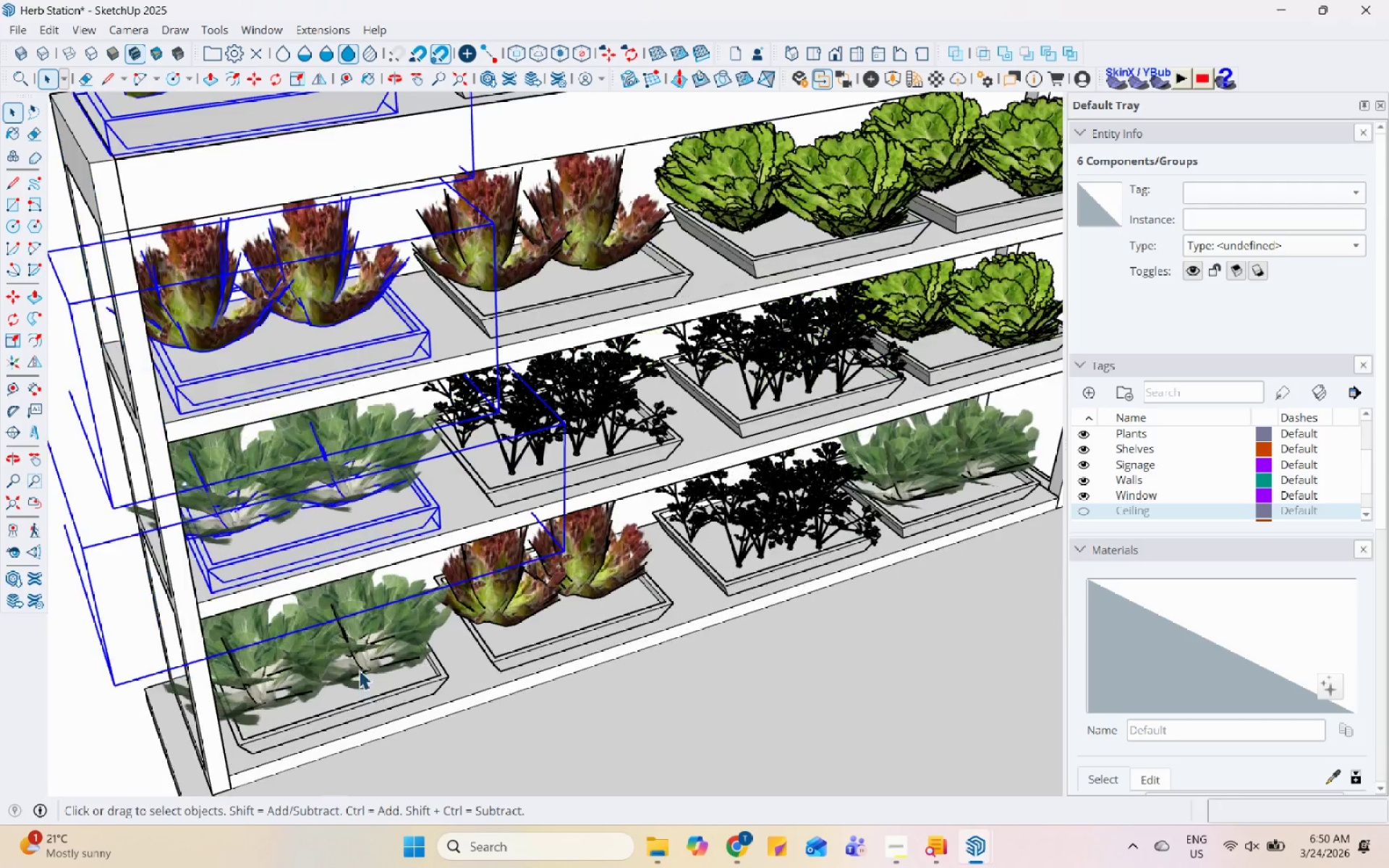 
key(M)
 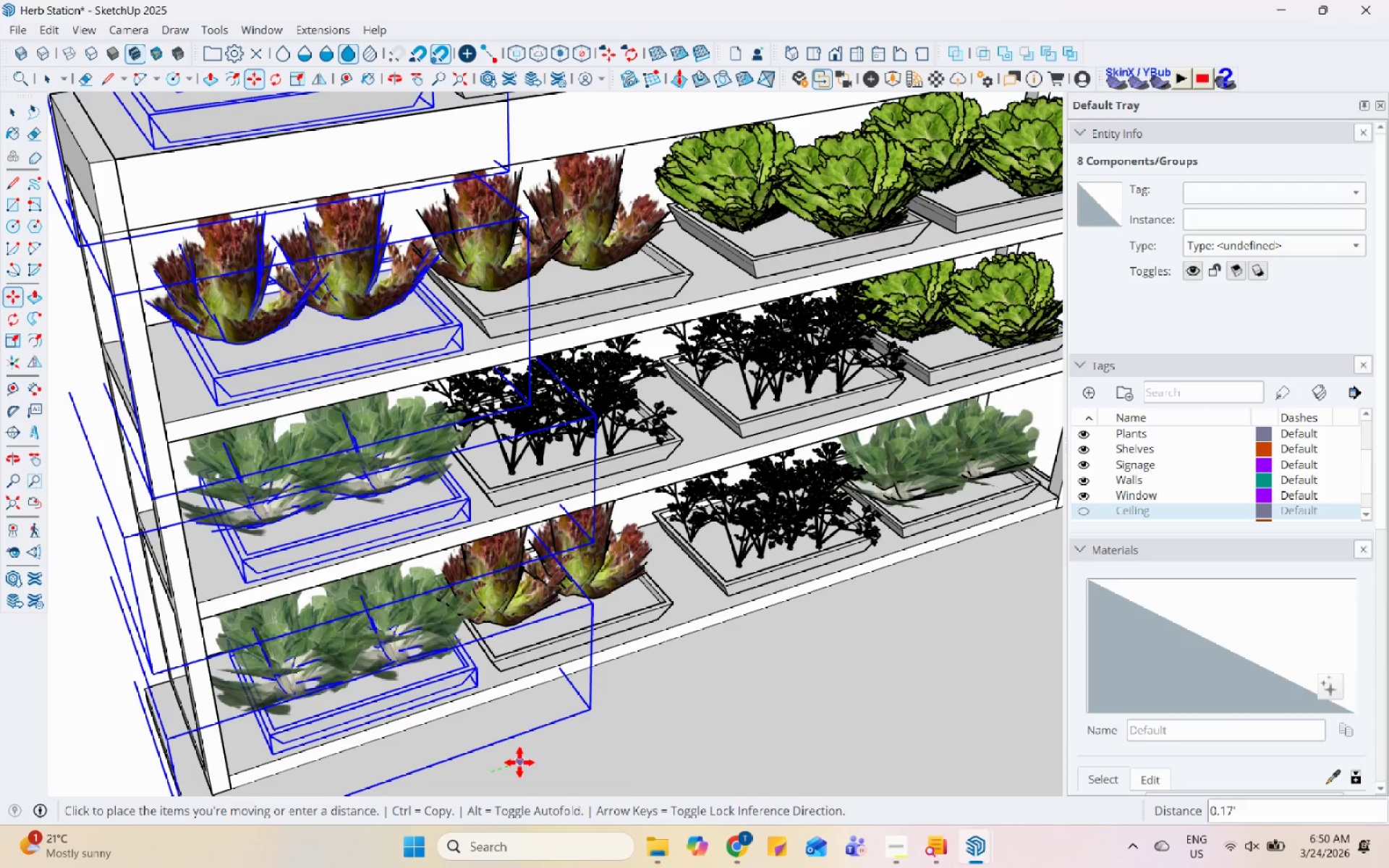 
left_click([519, 762])
 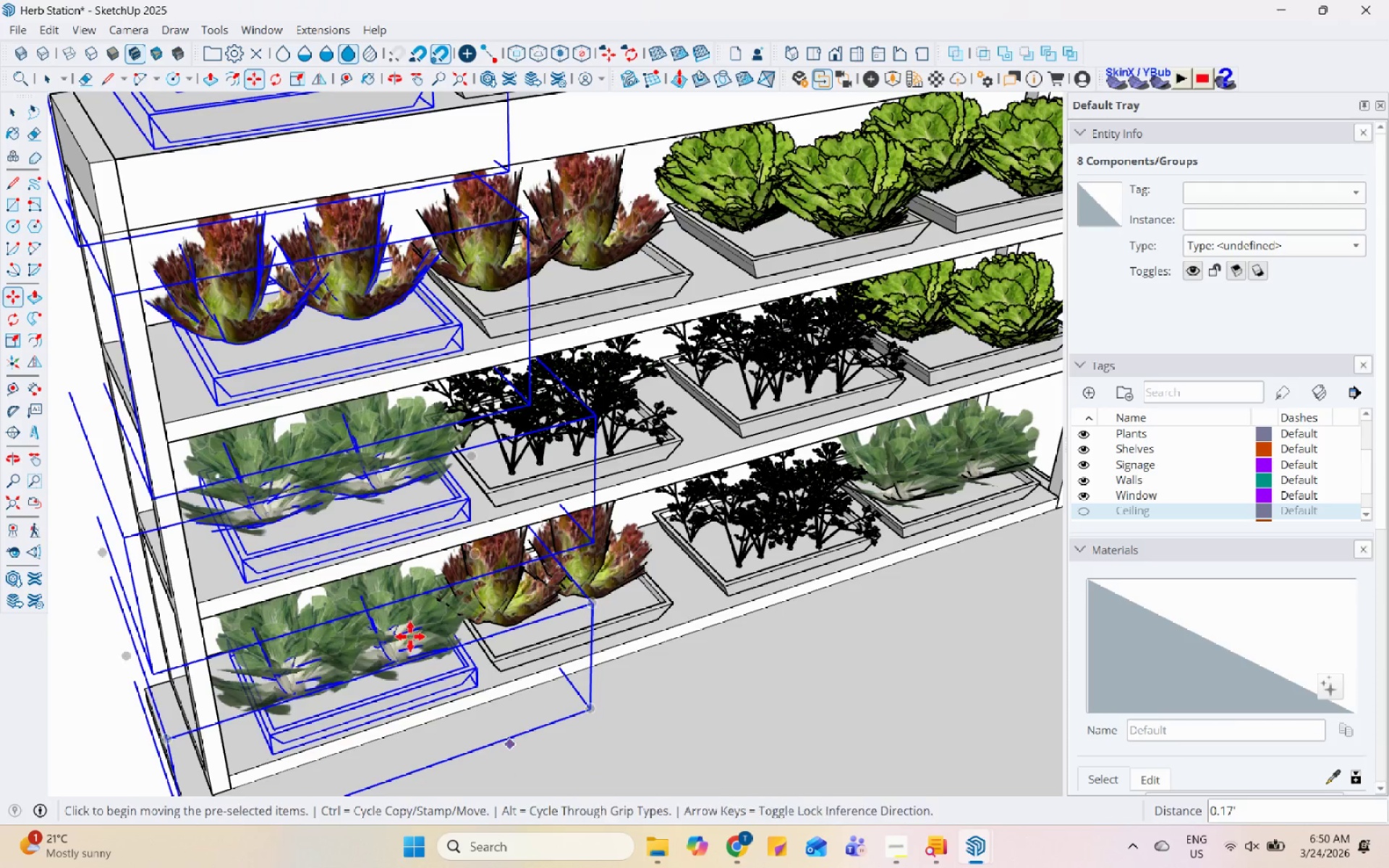 
key(Space)
 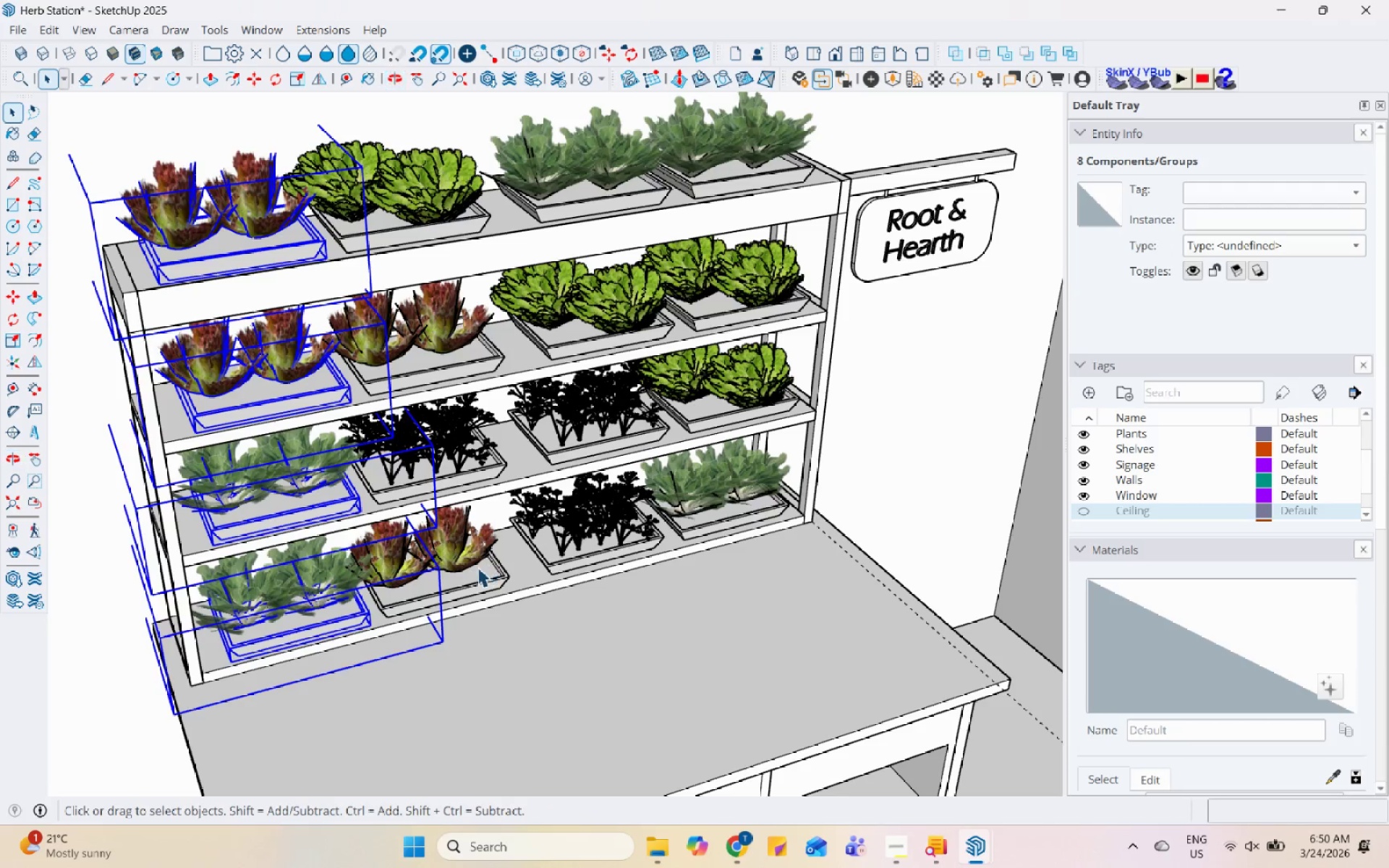 
scroll: coordinate [791, 675], scroll_direction: down, amount: 5.0
 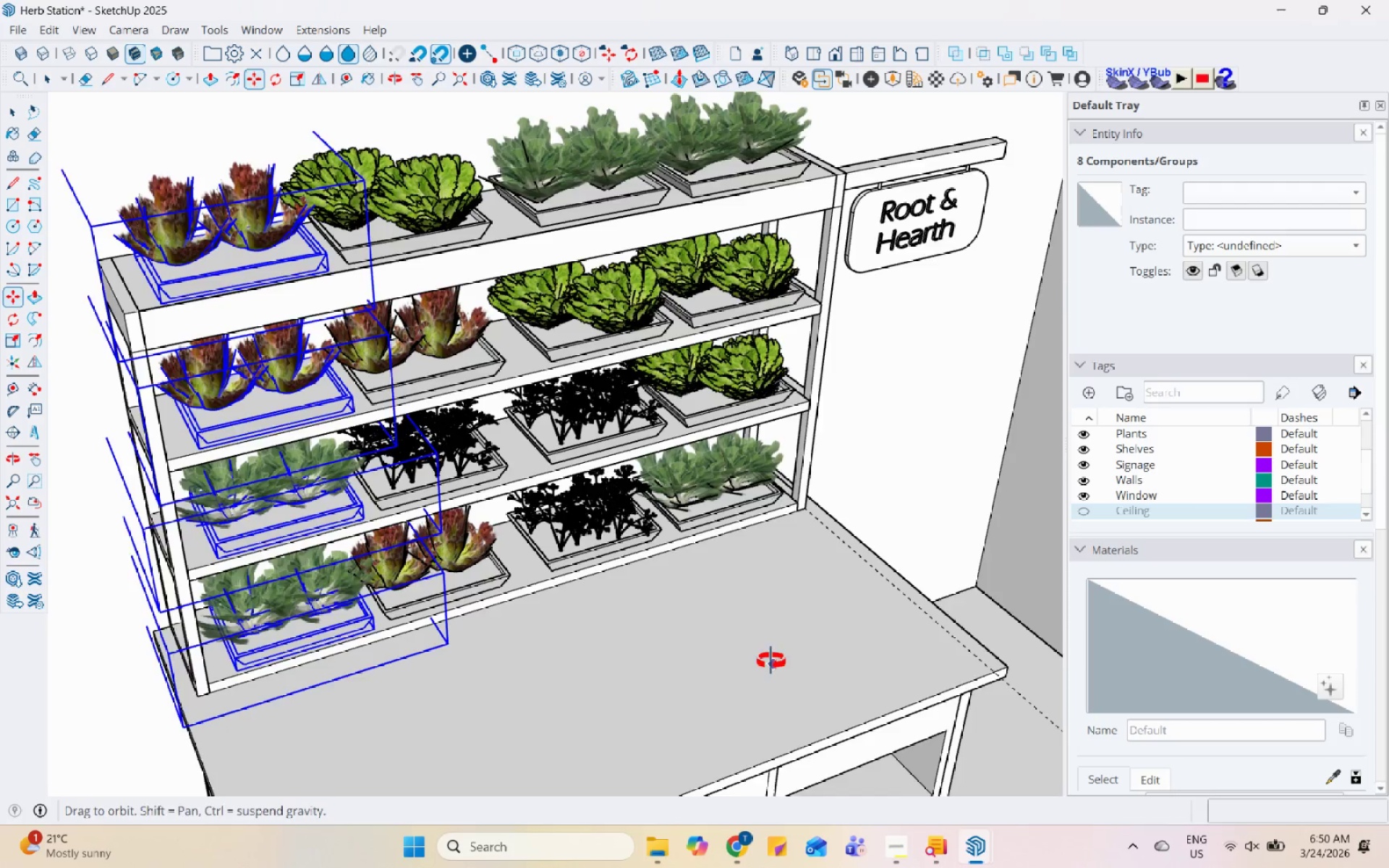 
left_click([477, 567])
 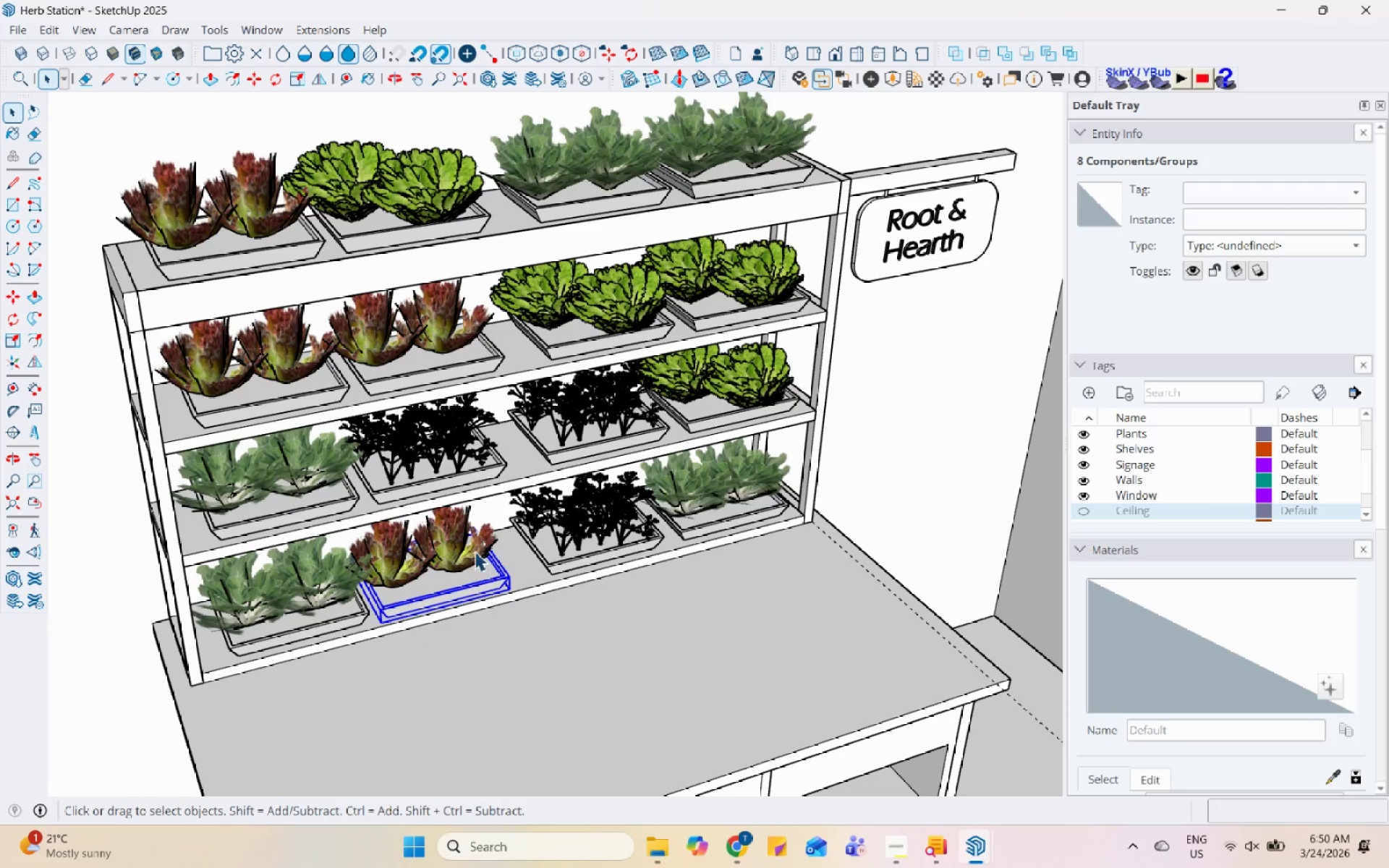 
hold_key(key=ControlLeft, duration=1.52)
left_click([474, 550])
 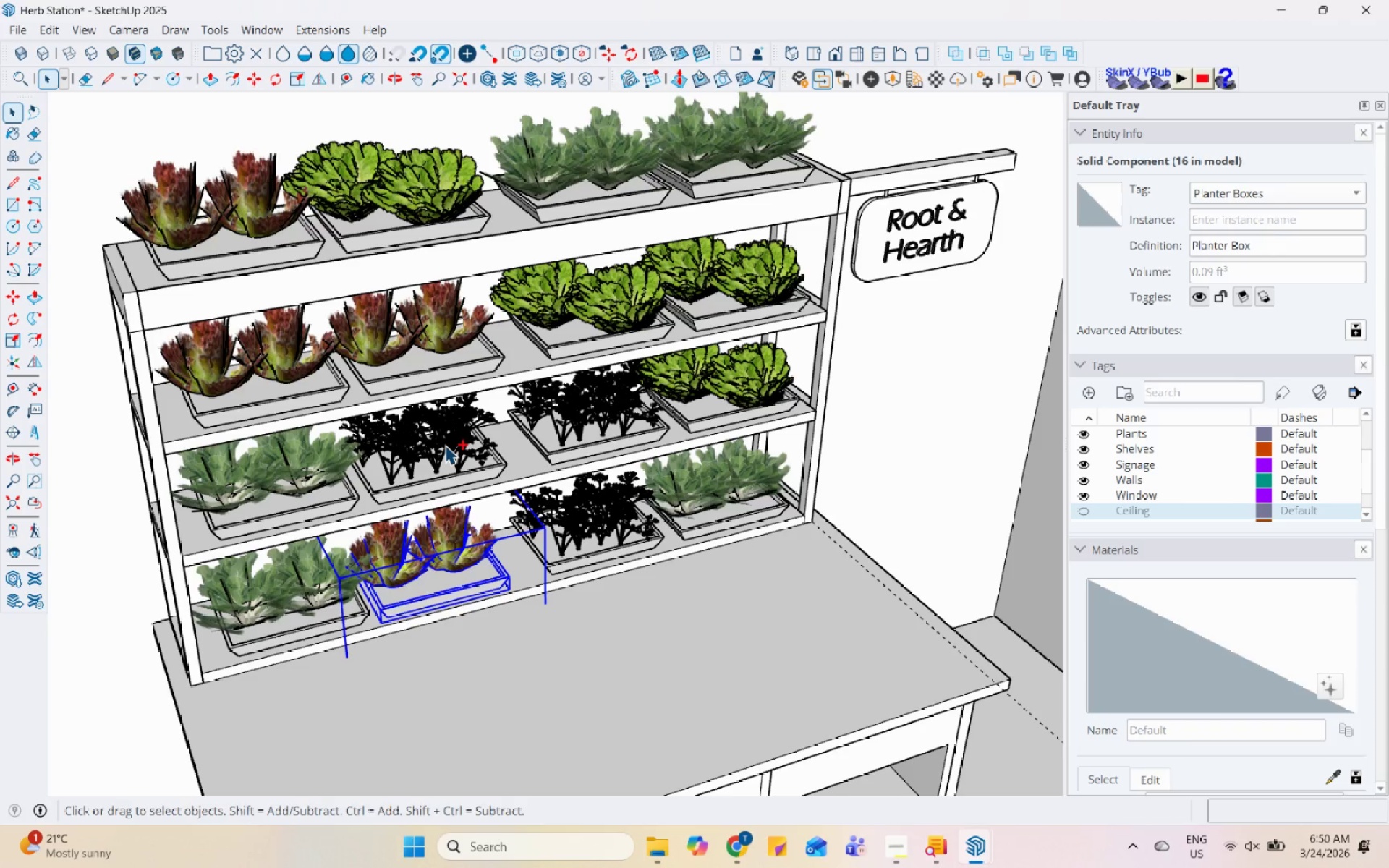 
left_click([445, 435])
 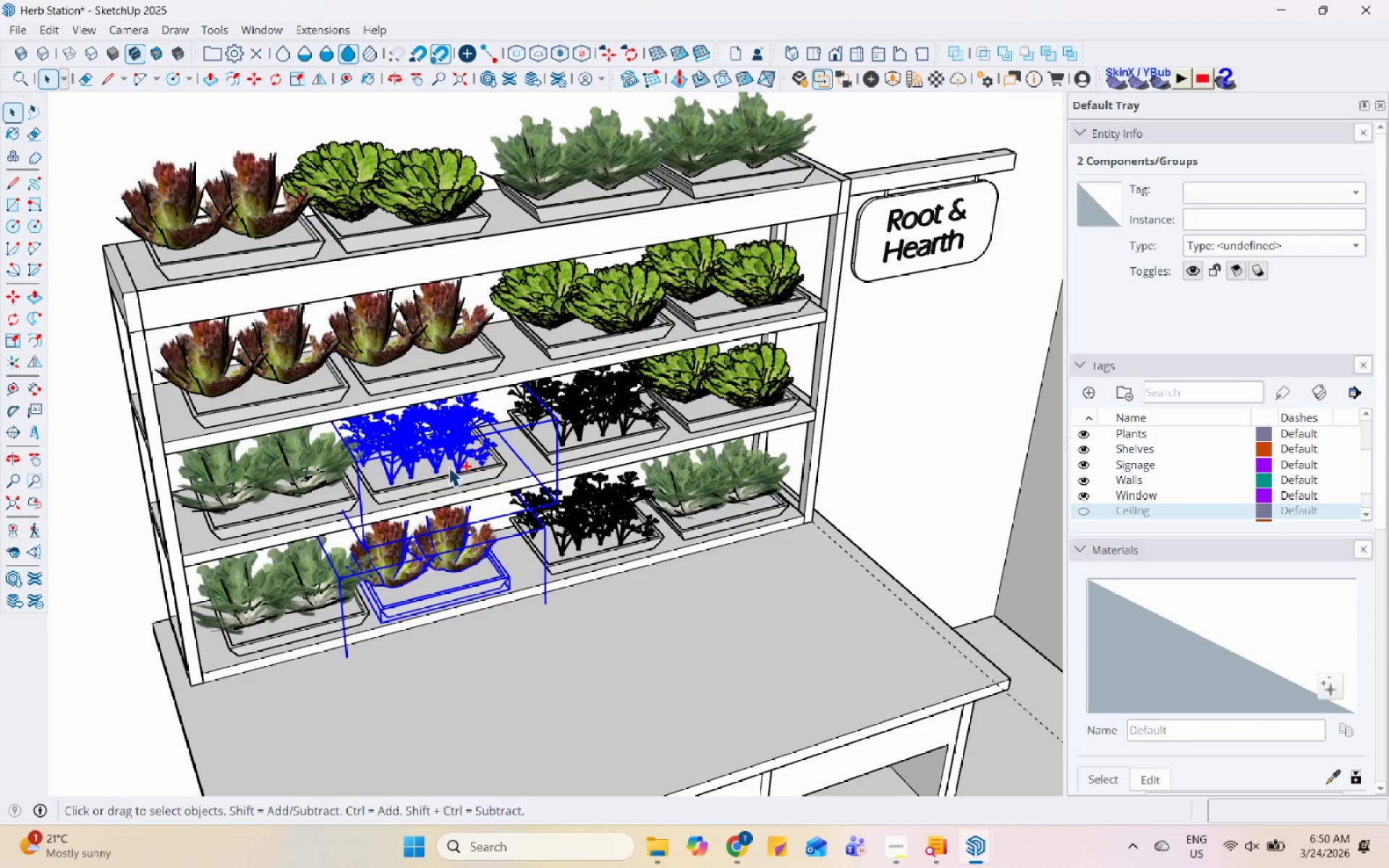 
left_click([449, 471])
 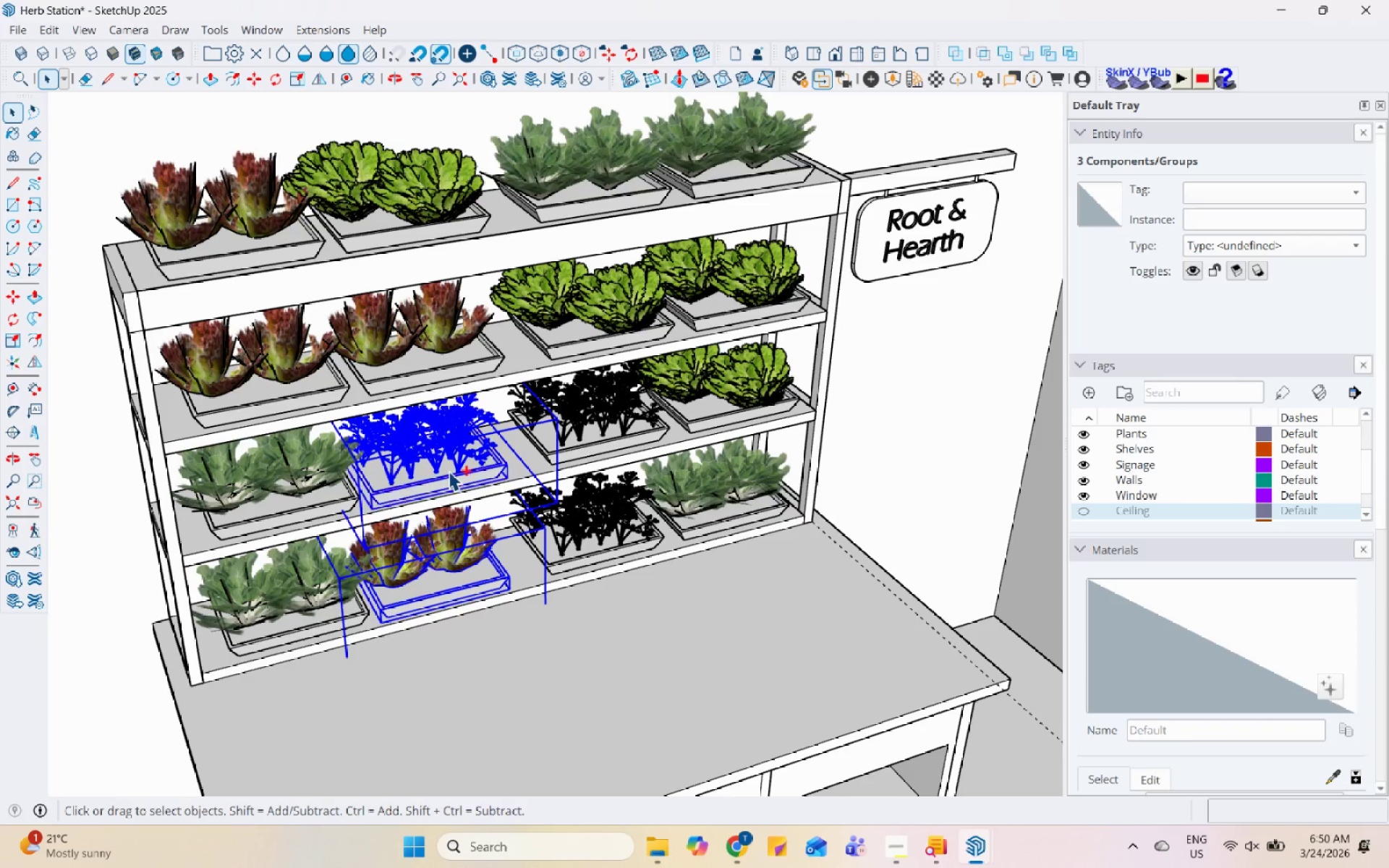 
hold_key(key=ControlLeft, duration=1.52)
left_click([443, 326])
 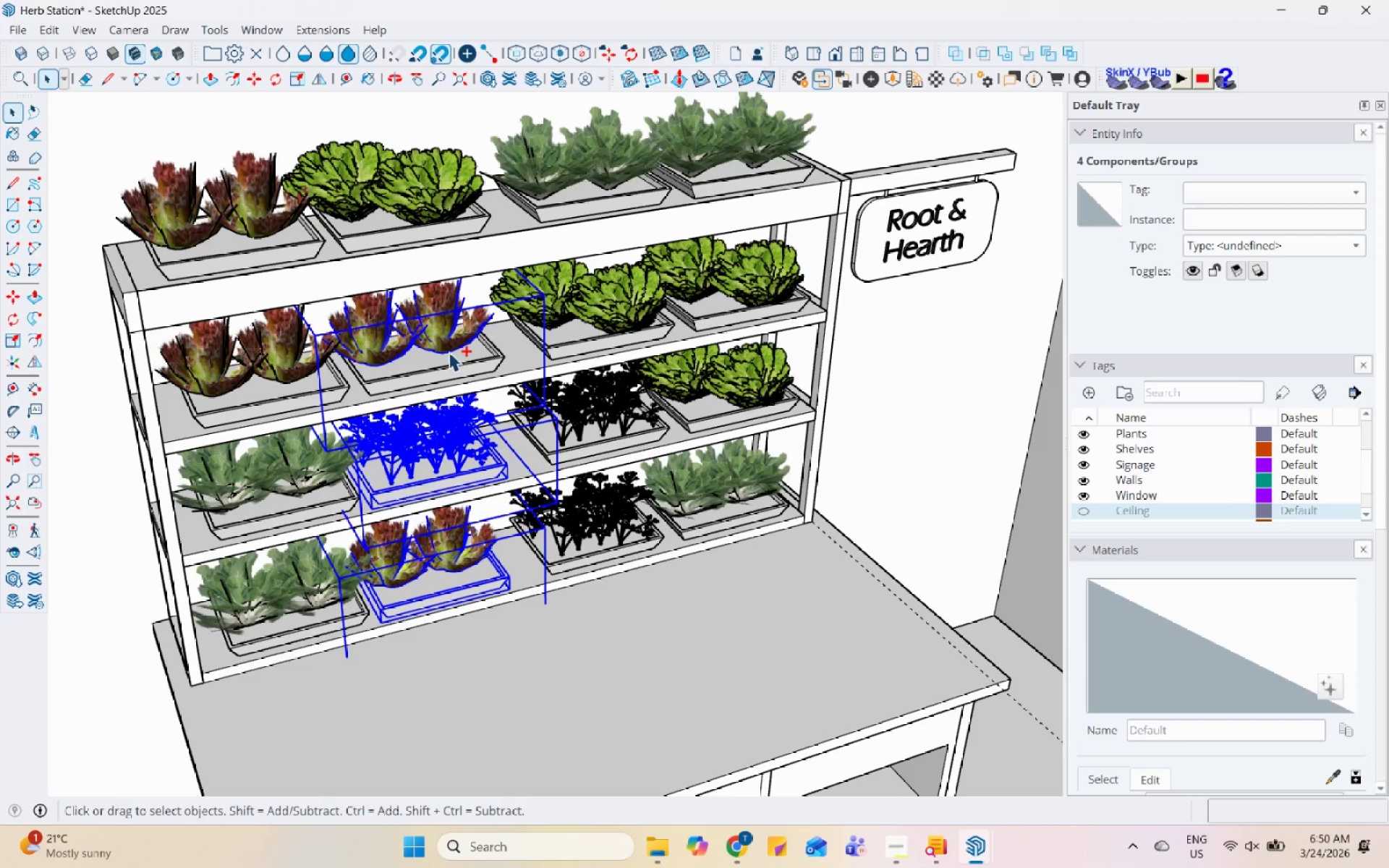 
left_click_drag(start_coordinate=[446, 368], to_coordinate=[449, 366])
 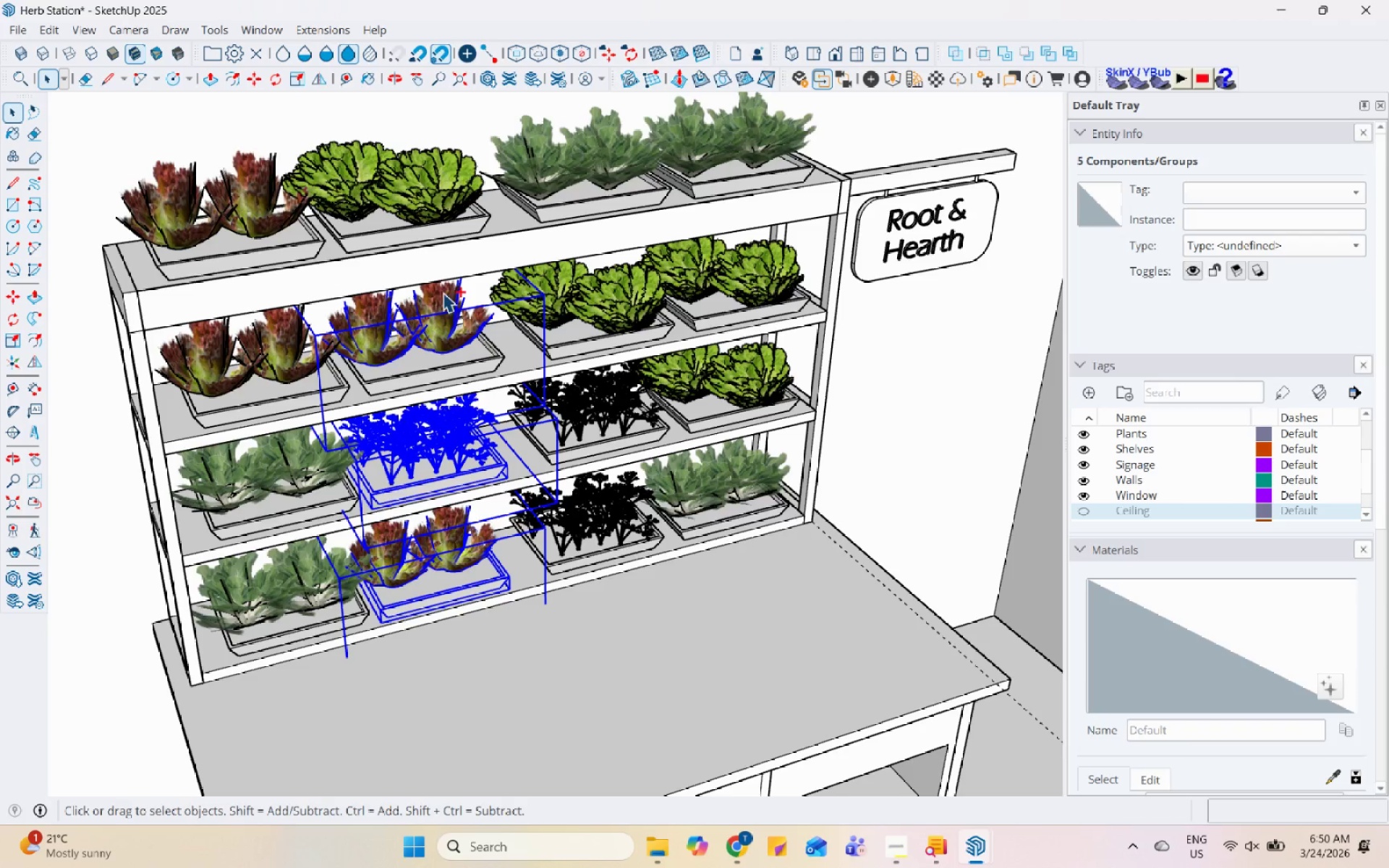 
hold_key(key=ControlLeft, duration=1.53)
 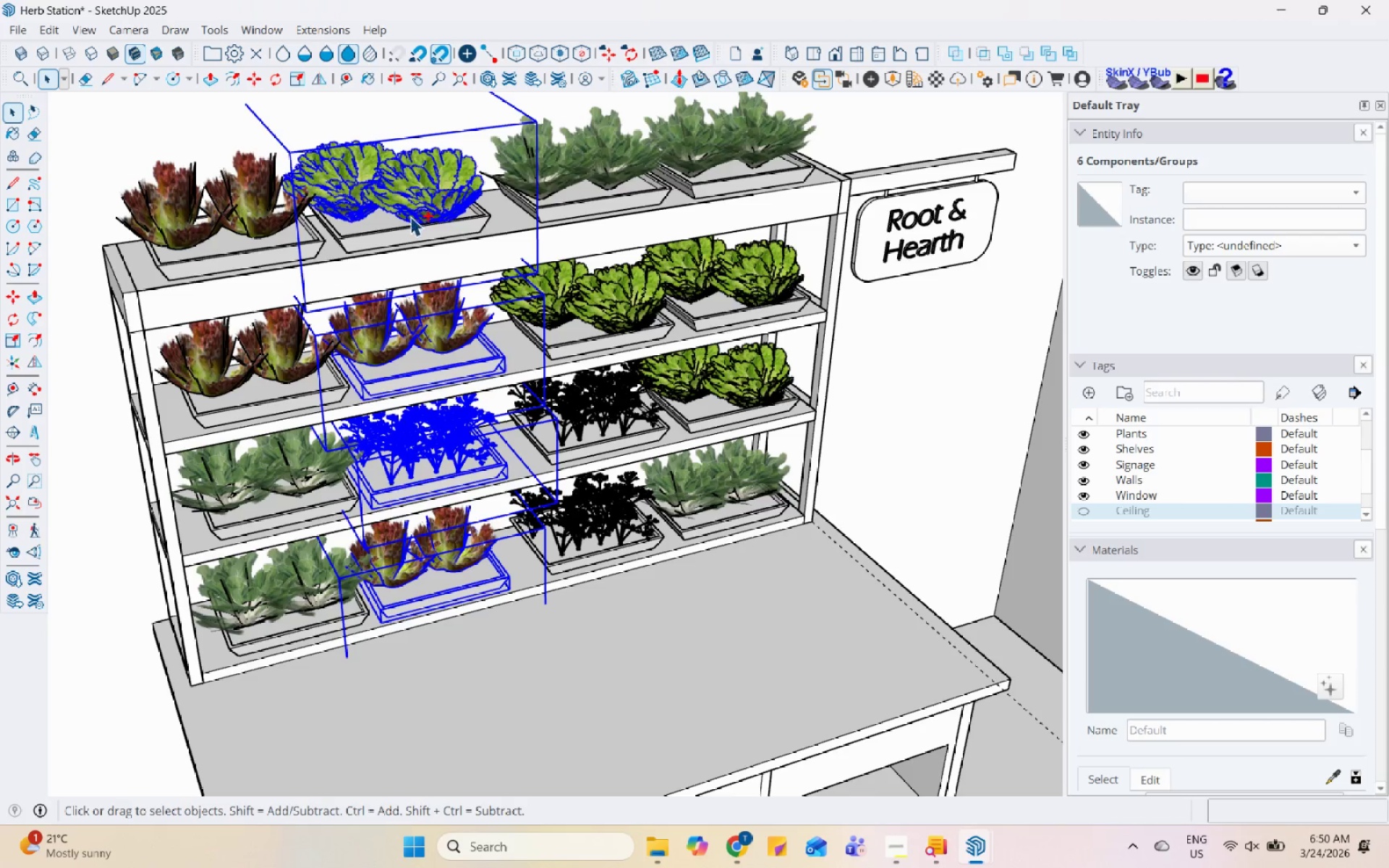 
hold_key(key=ControlLeft, duration=1.12)
left_click([446, 182])
 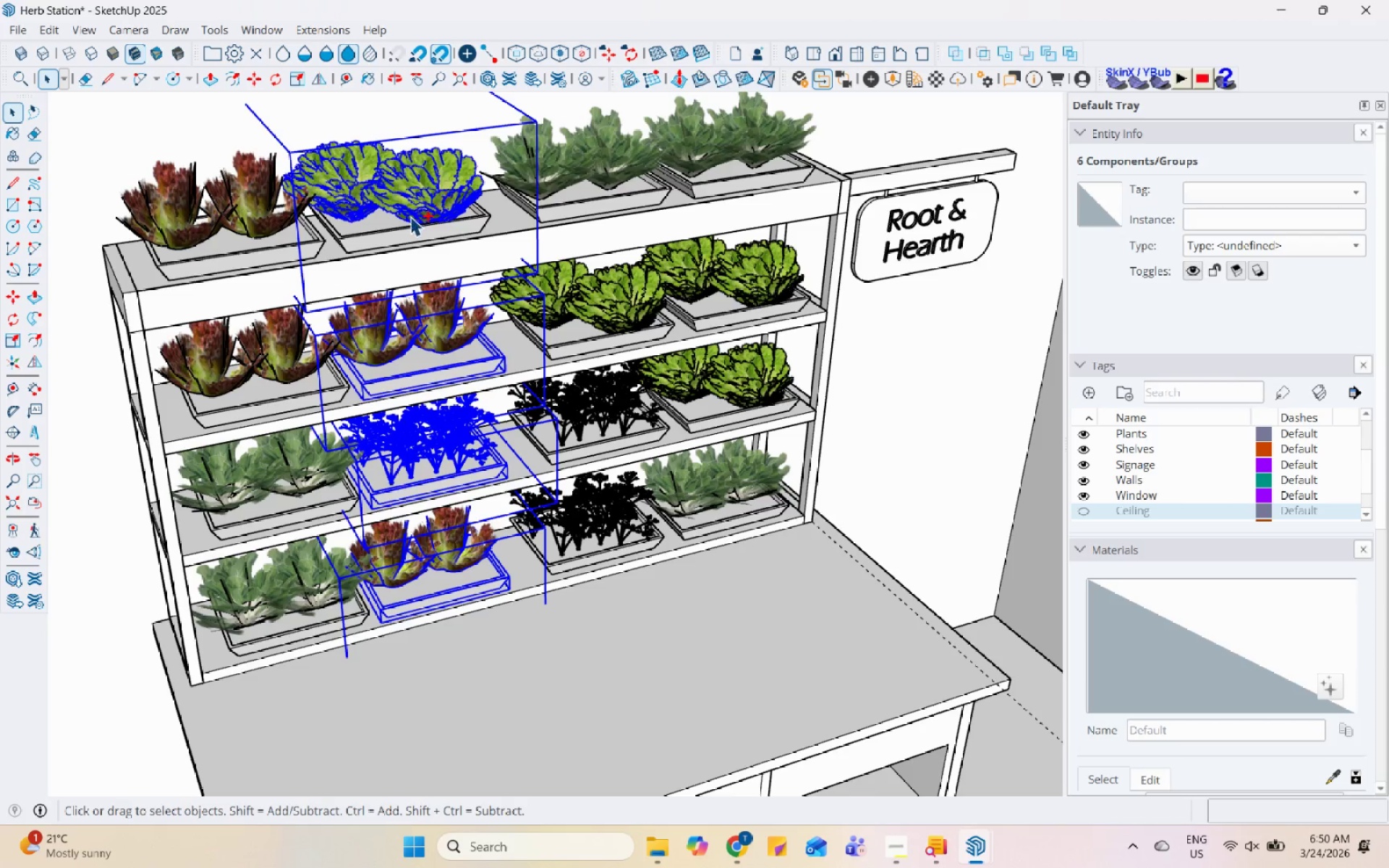 
left_click([404, 222])
 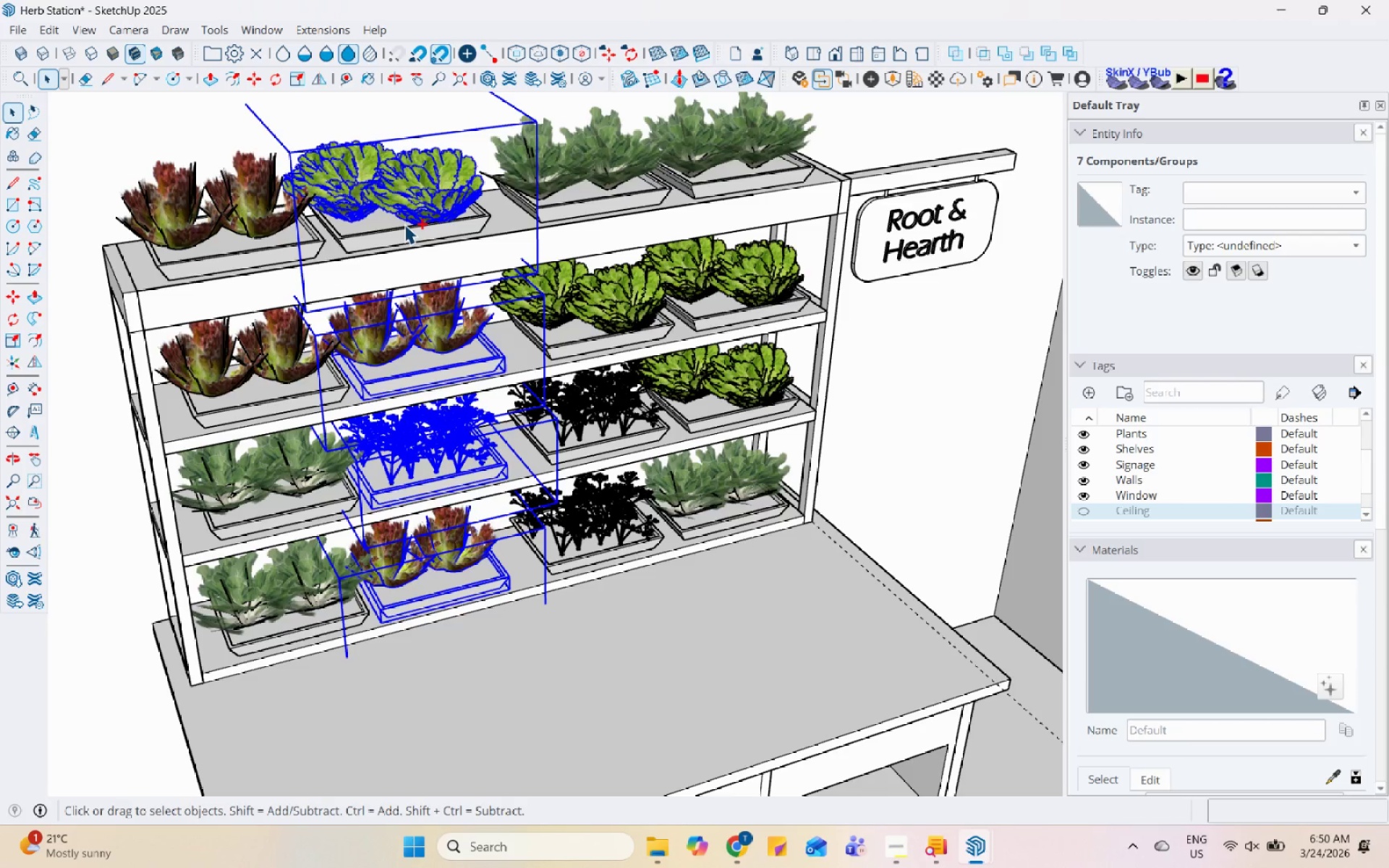 
hold_key(key=ControlLeft, duration=0.69)
left_click([404, 233])
 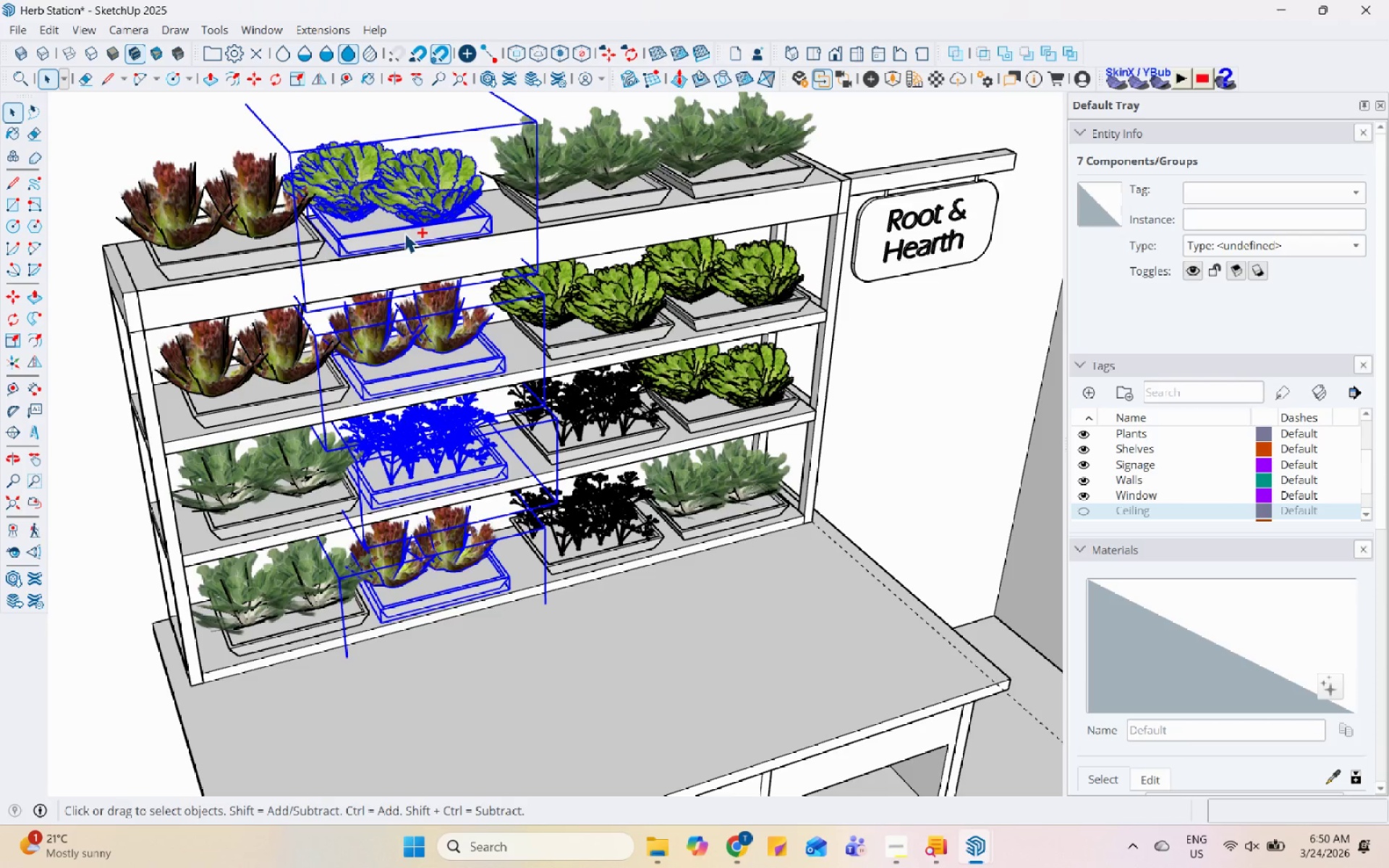 
hold_key(key=ControlLeft, duration=12.88)
 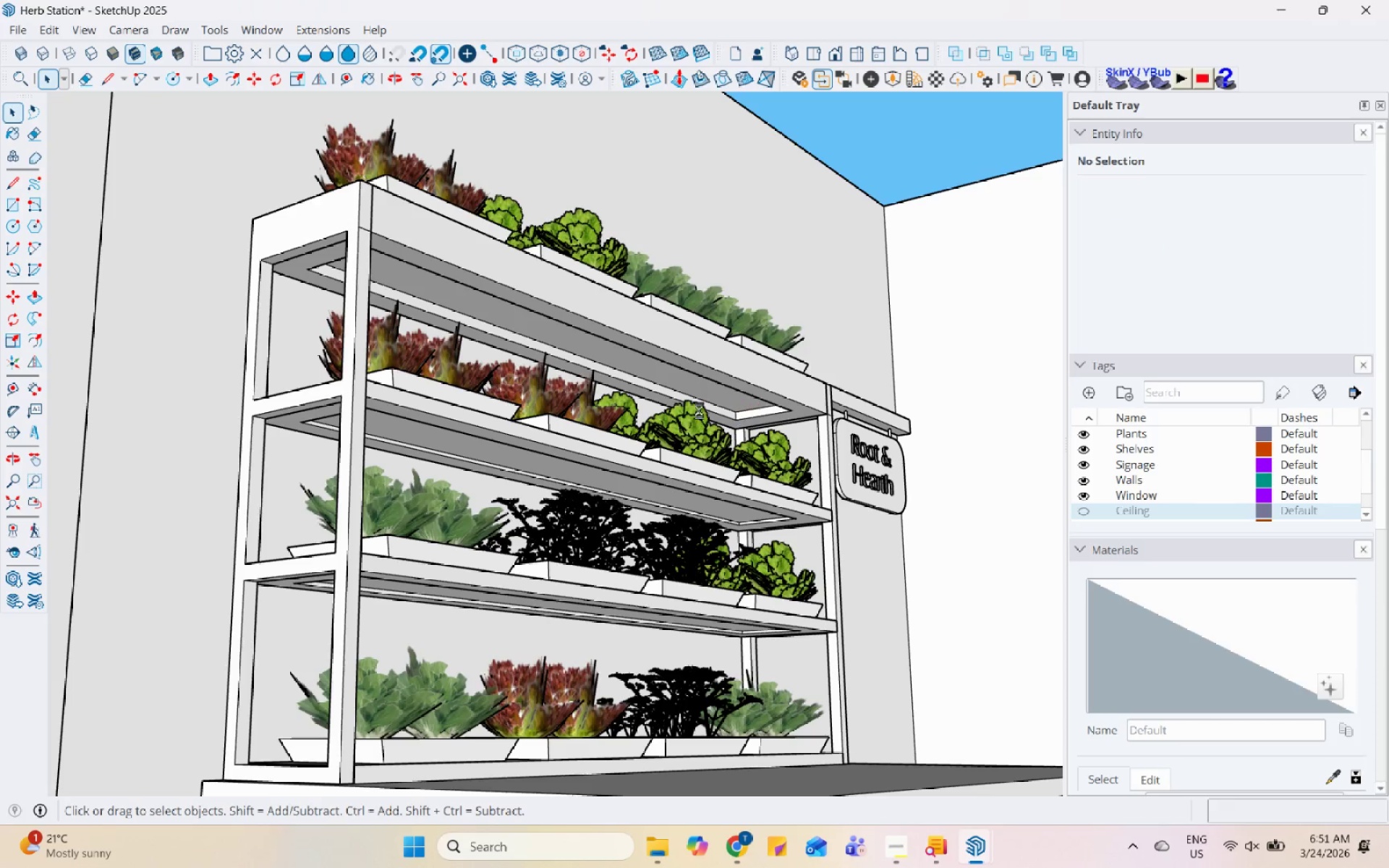 
key(M)
 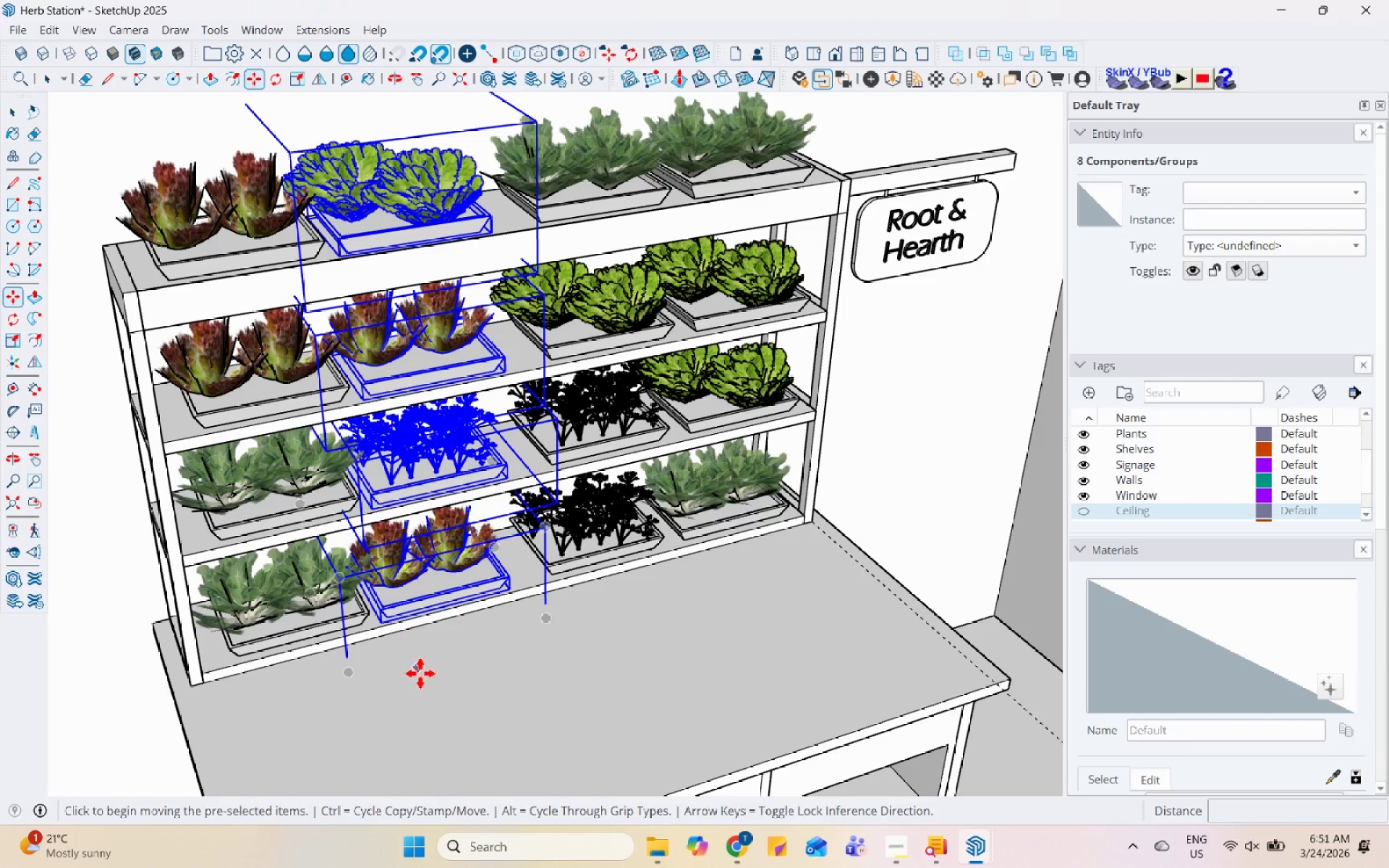 
left_click([422, 676])
 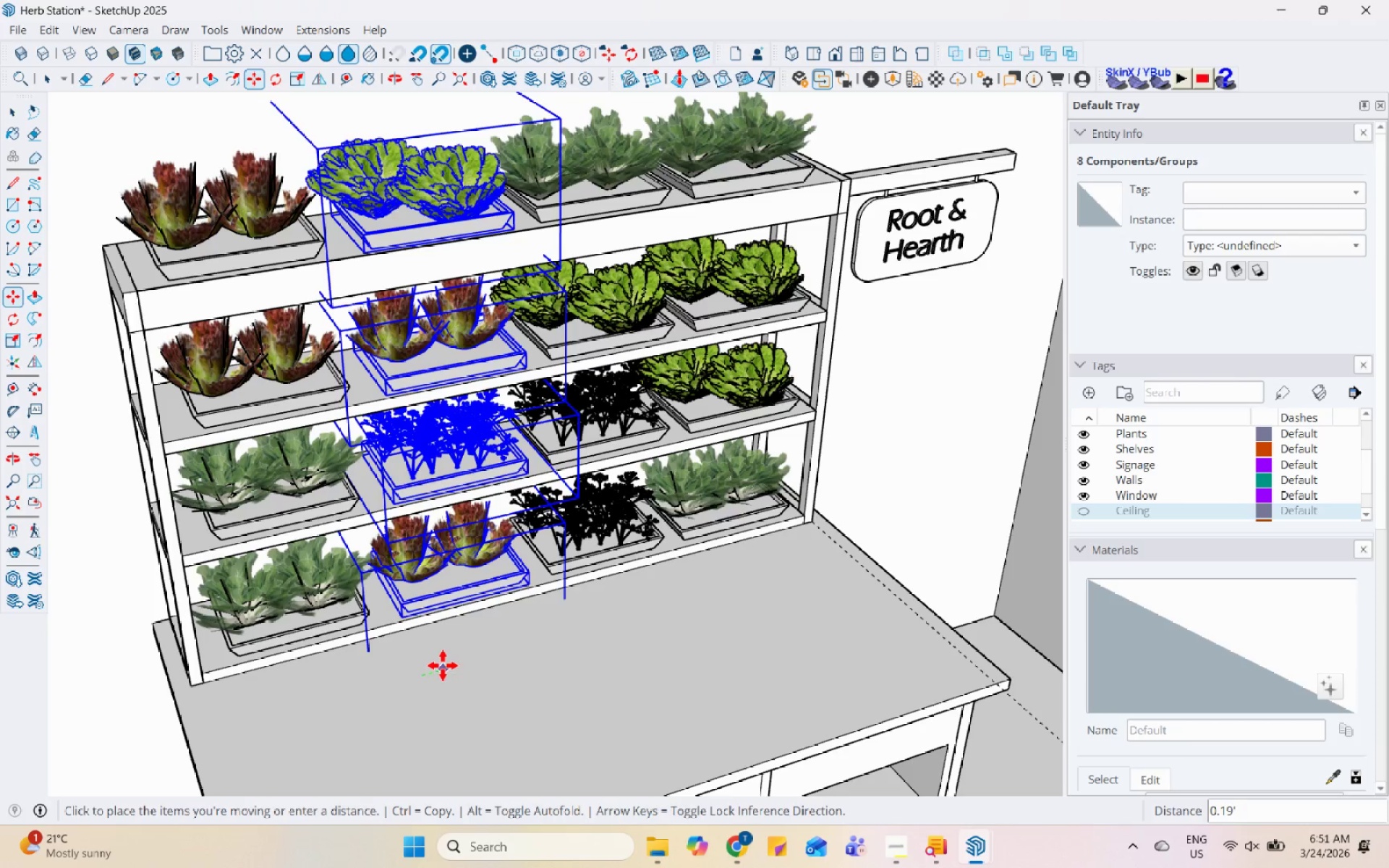 
left_click([444, 665])
 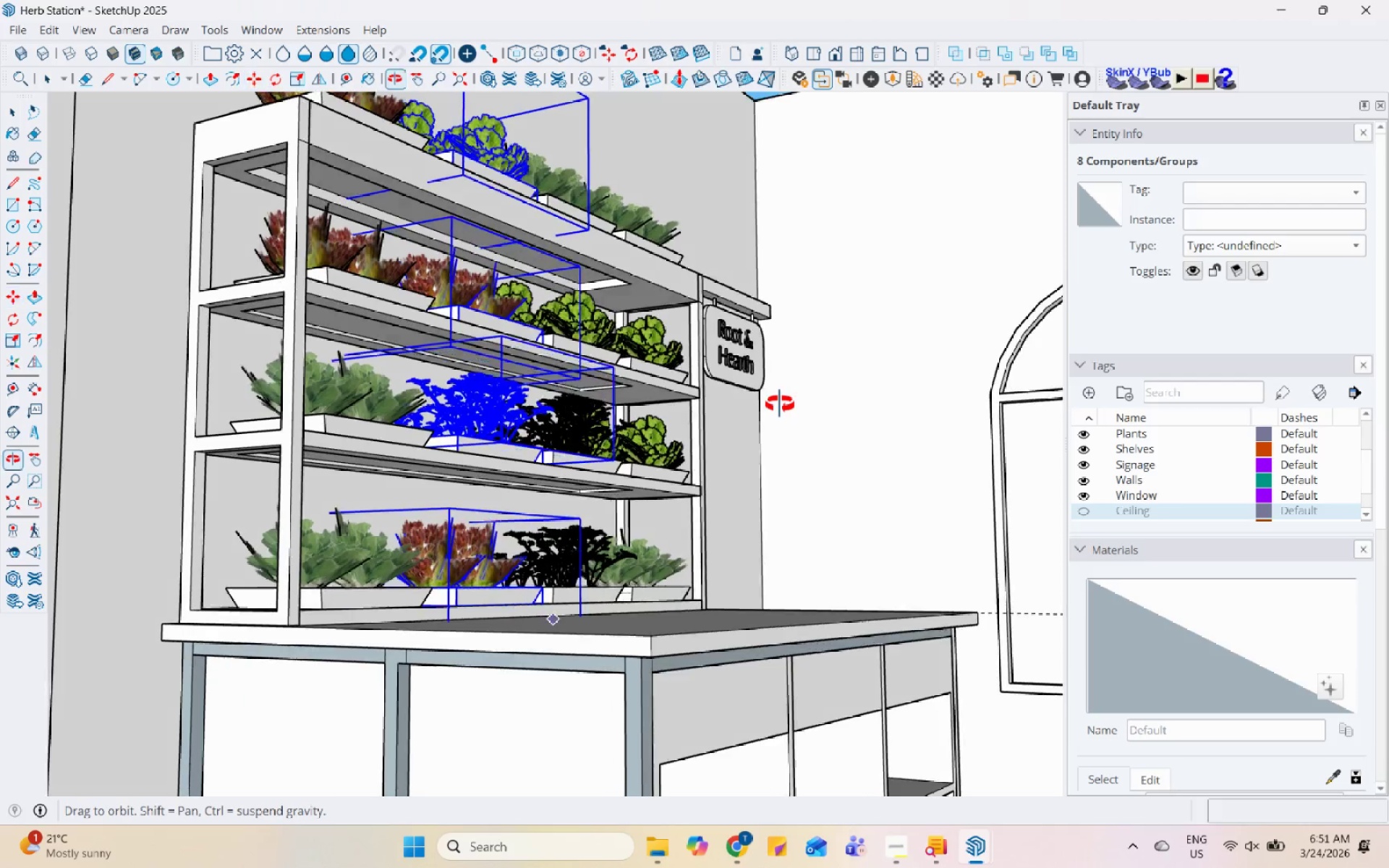 
scroll: coordinate [626, 427], scroll_direction: down, amount: 5.0
 